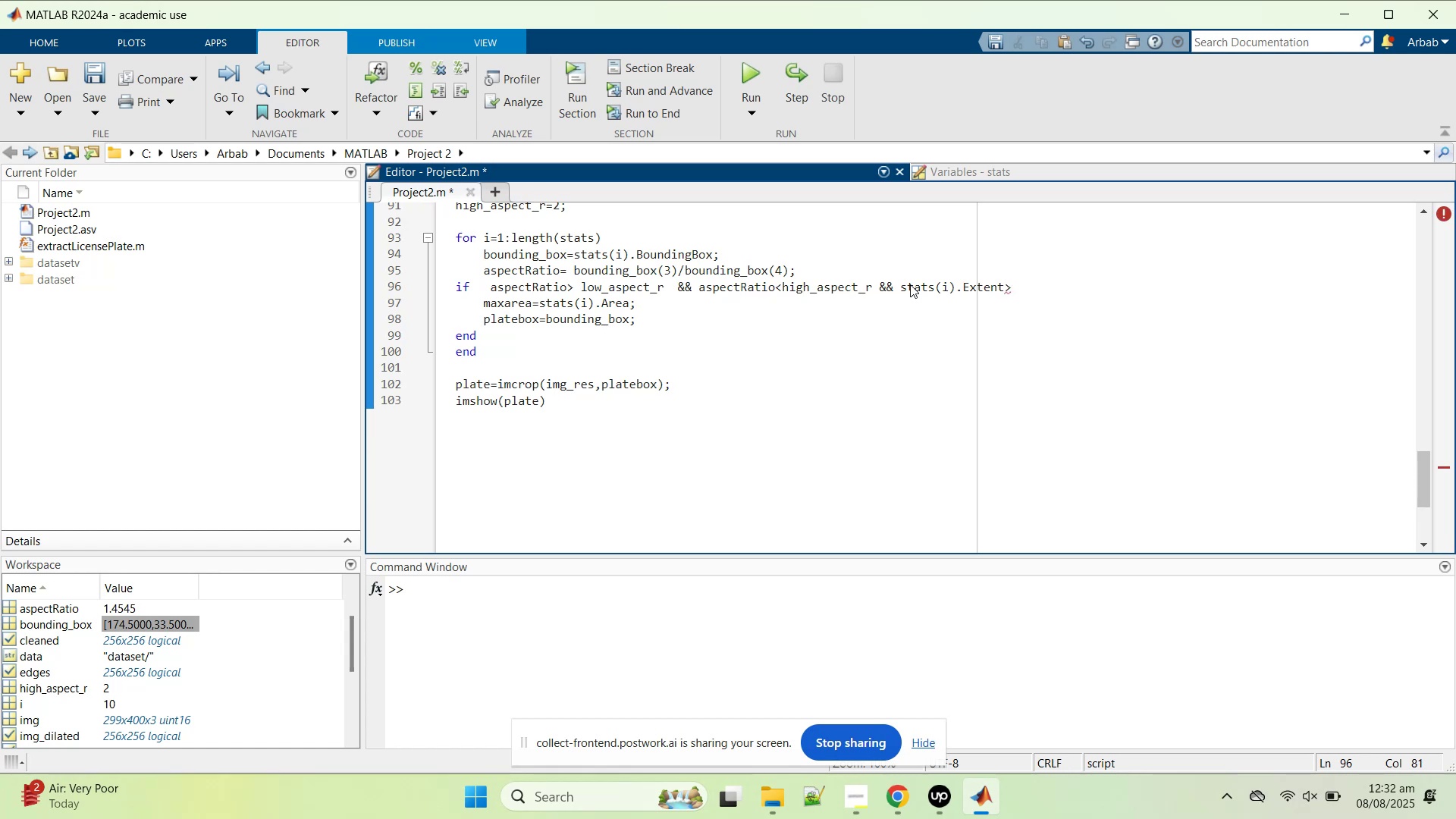 
key(Period)
 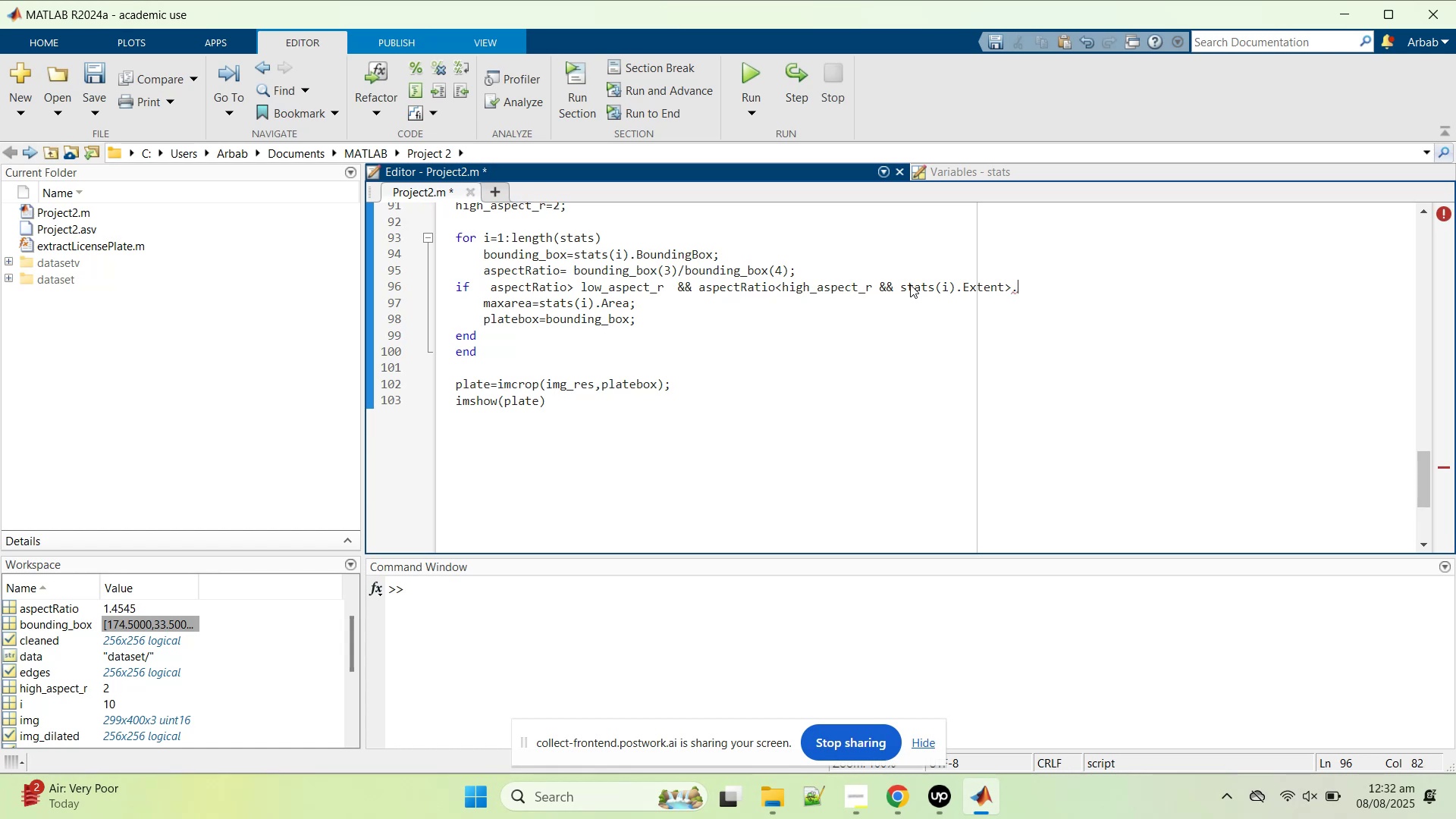 
key(7)
 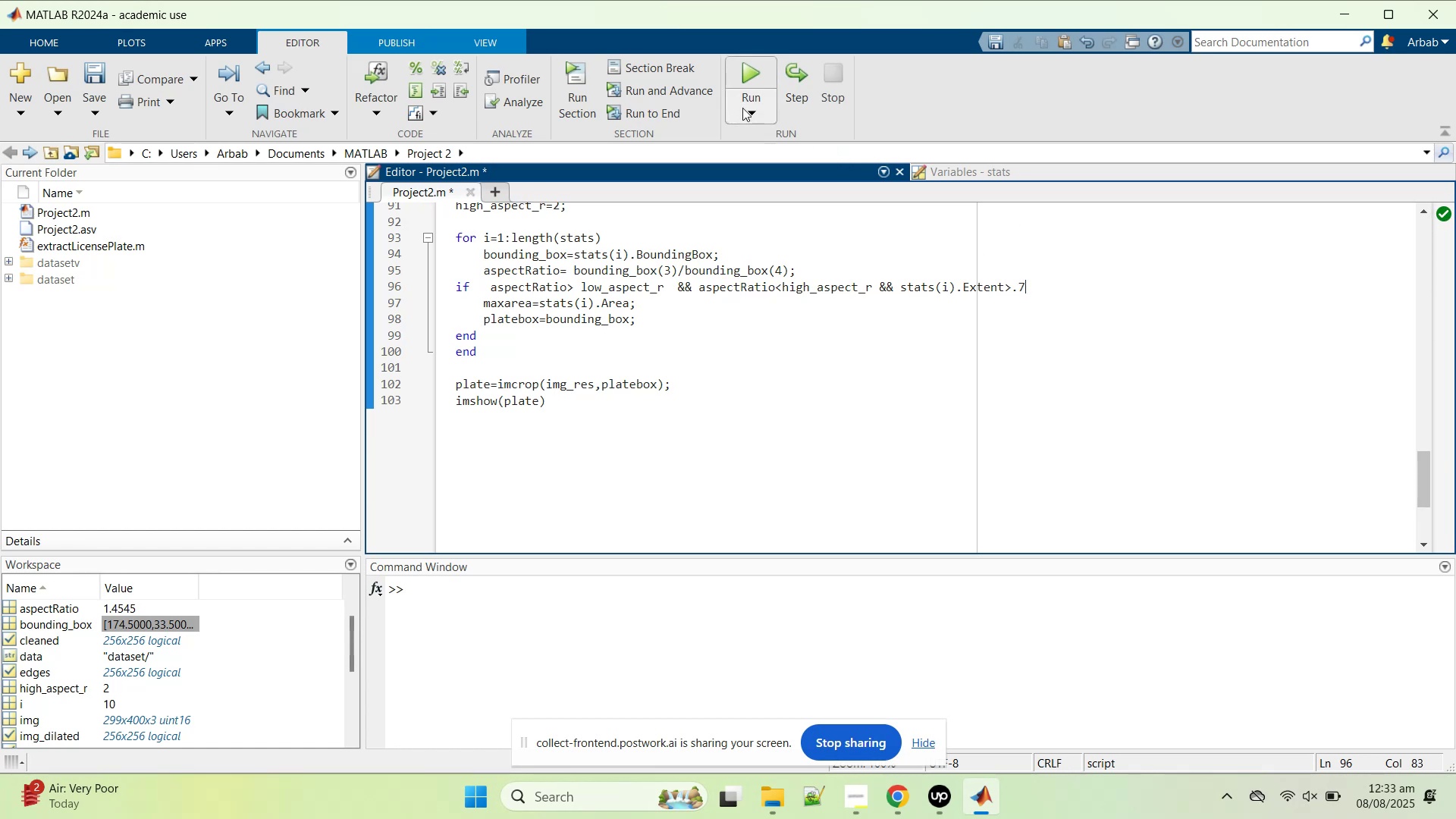 
left_click([749, 60])
 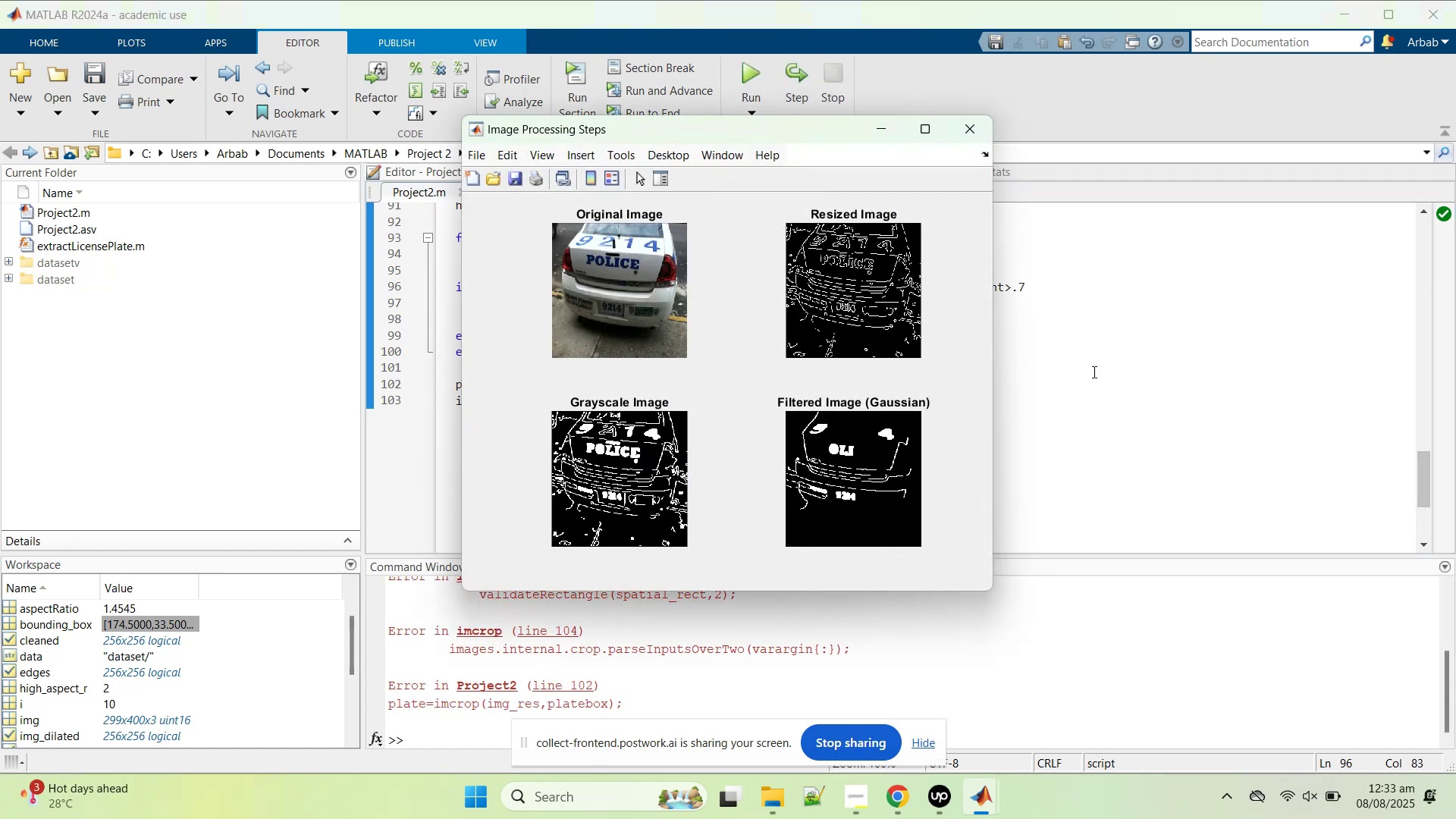 
left_click([1093, 372])
 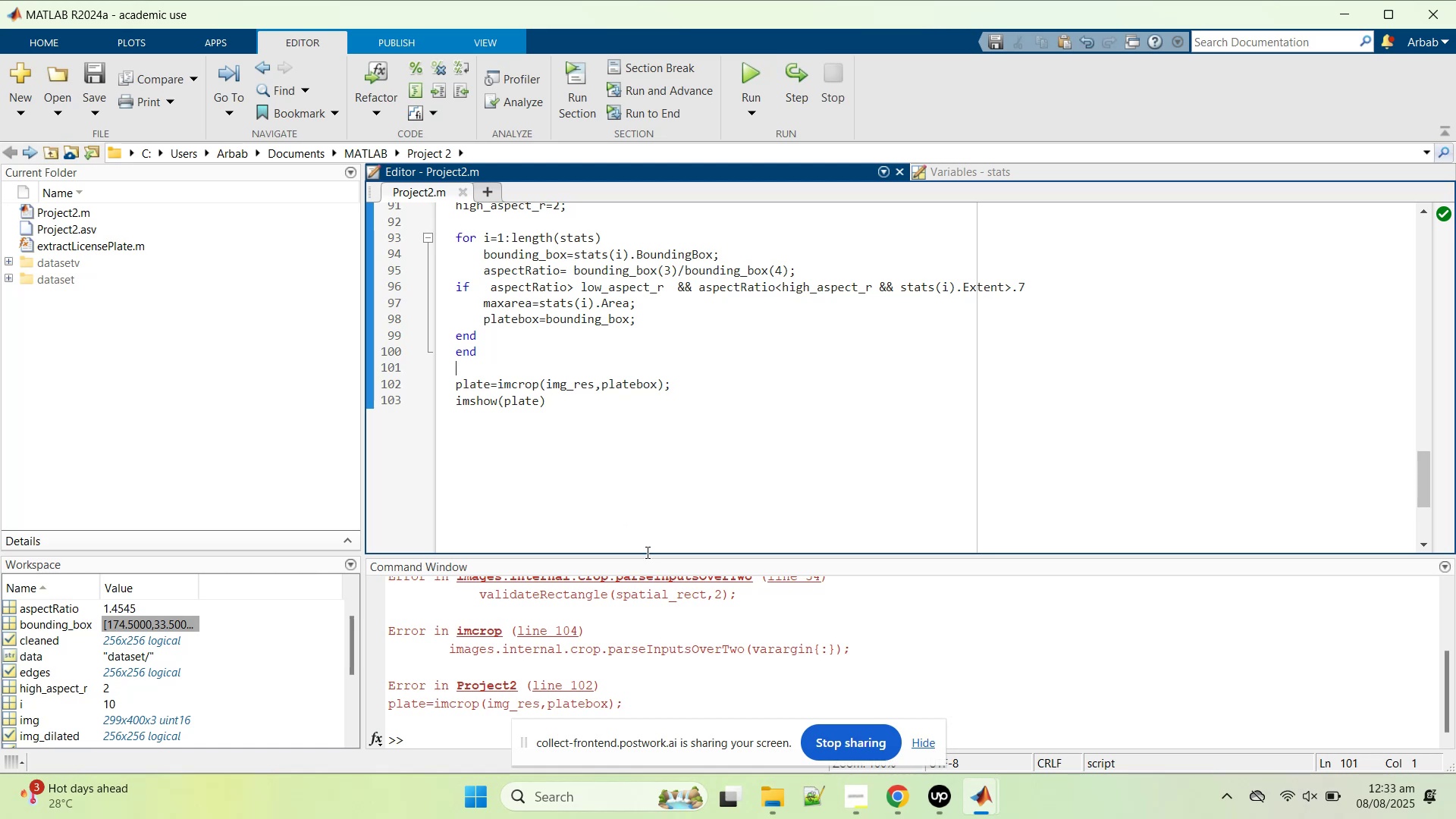 
scroll: coordinate [748, 623], scroll_direction: up, amount: 3.0
 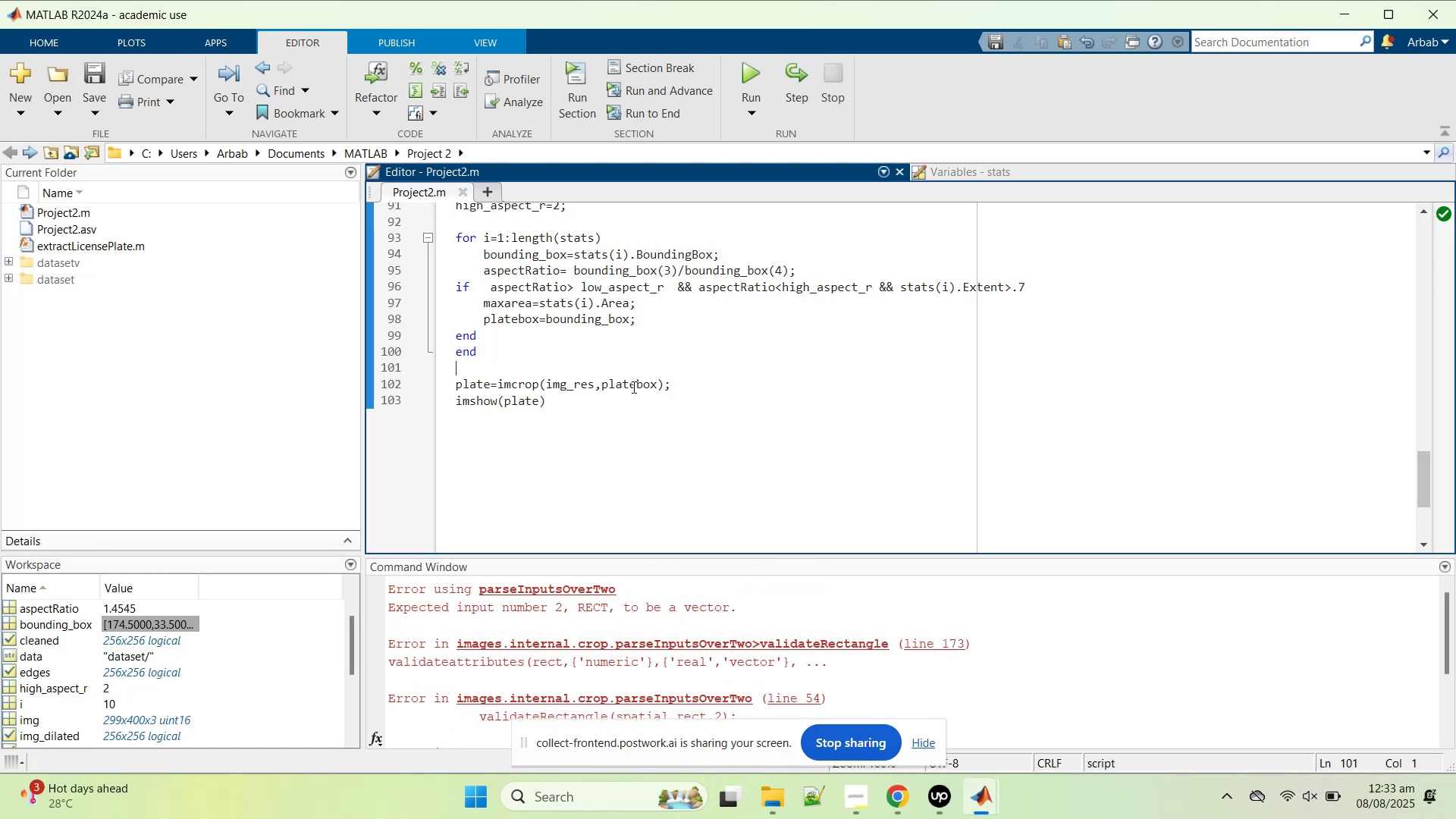 
wait(11.3)
 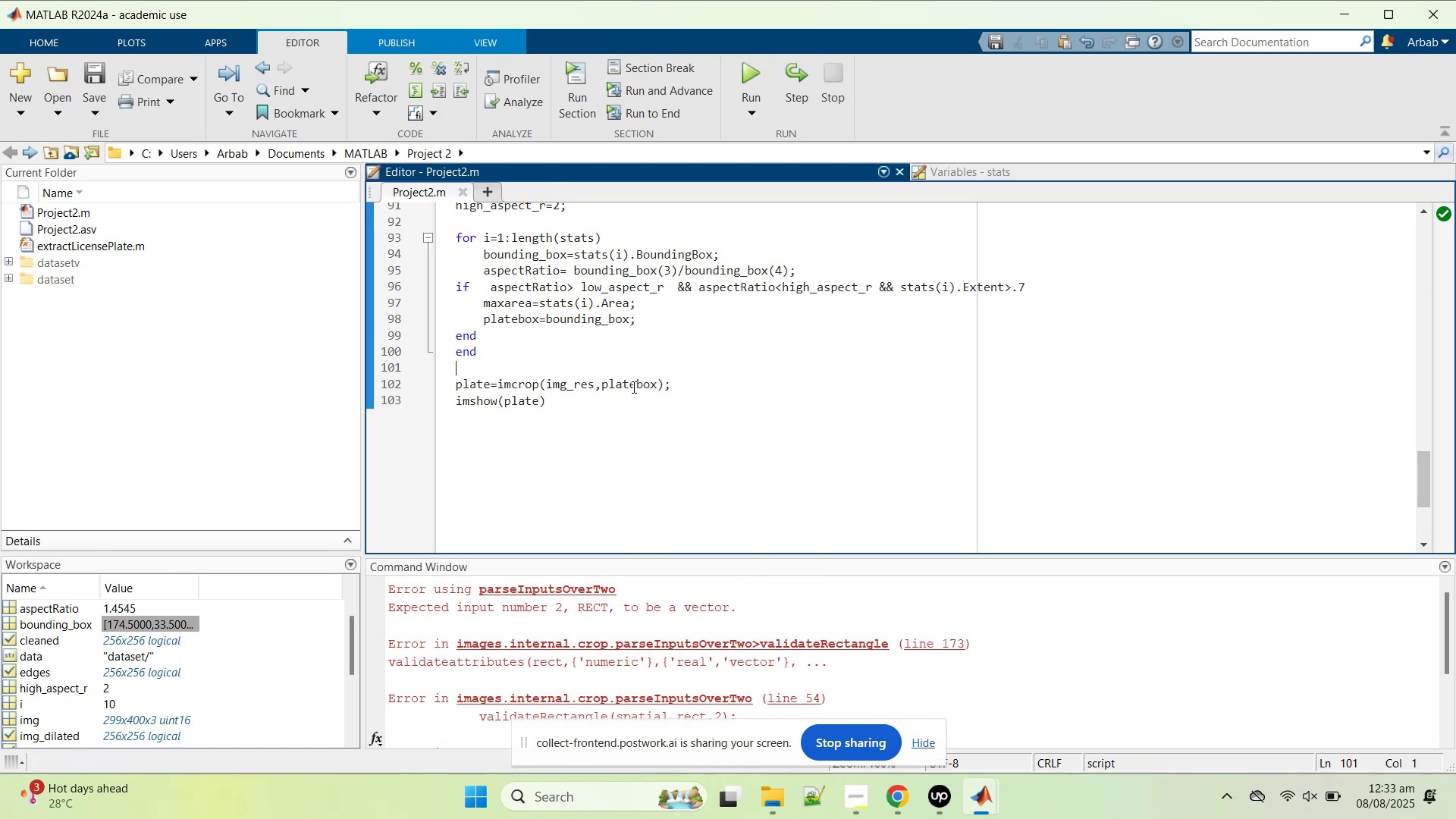 
double_click([635, 285])
 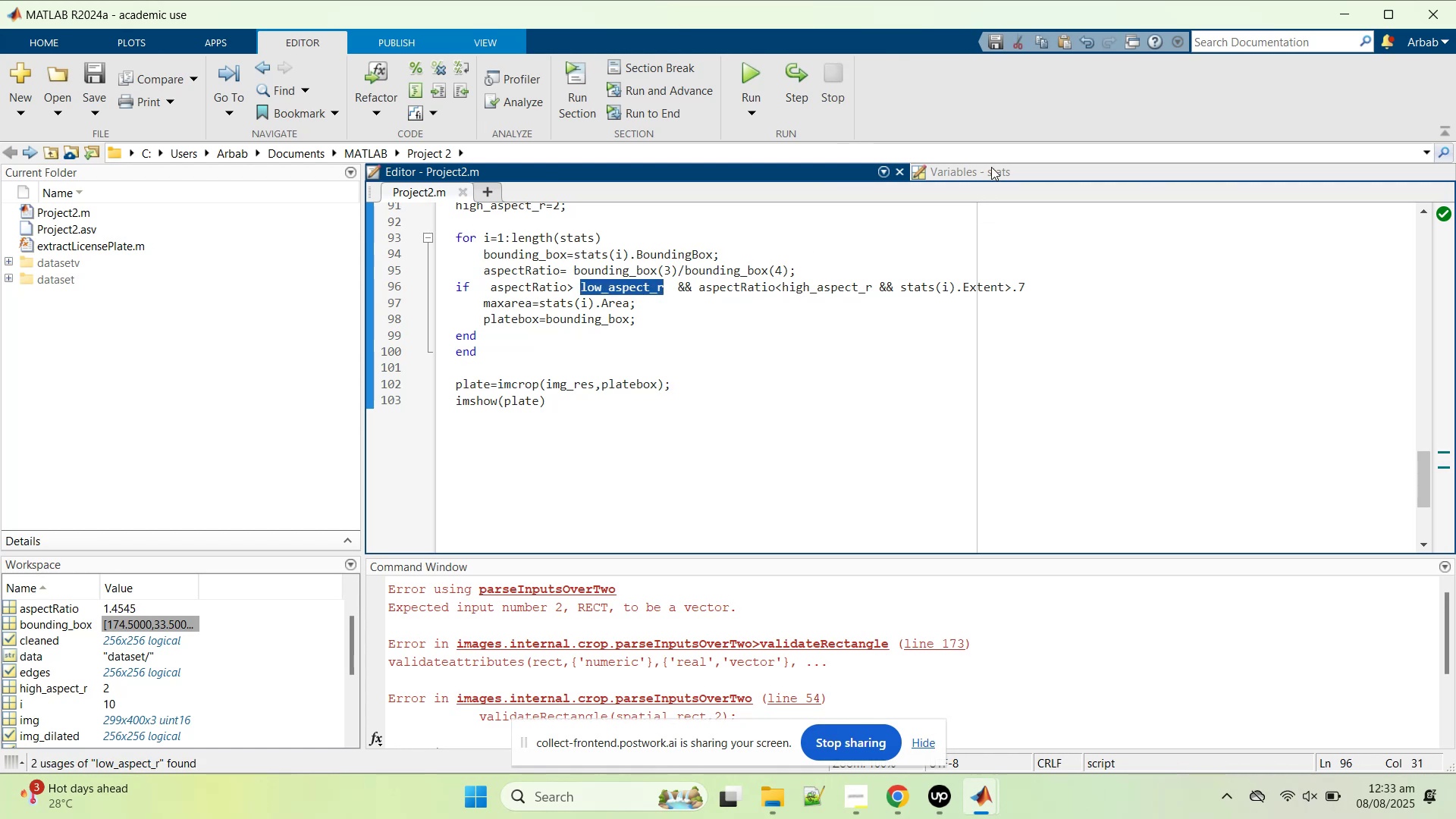 
left_click([991, 165])
 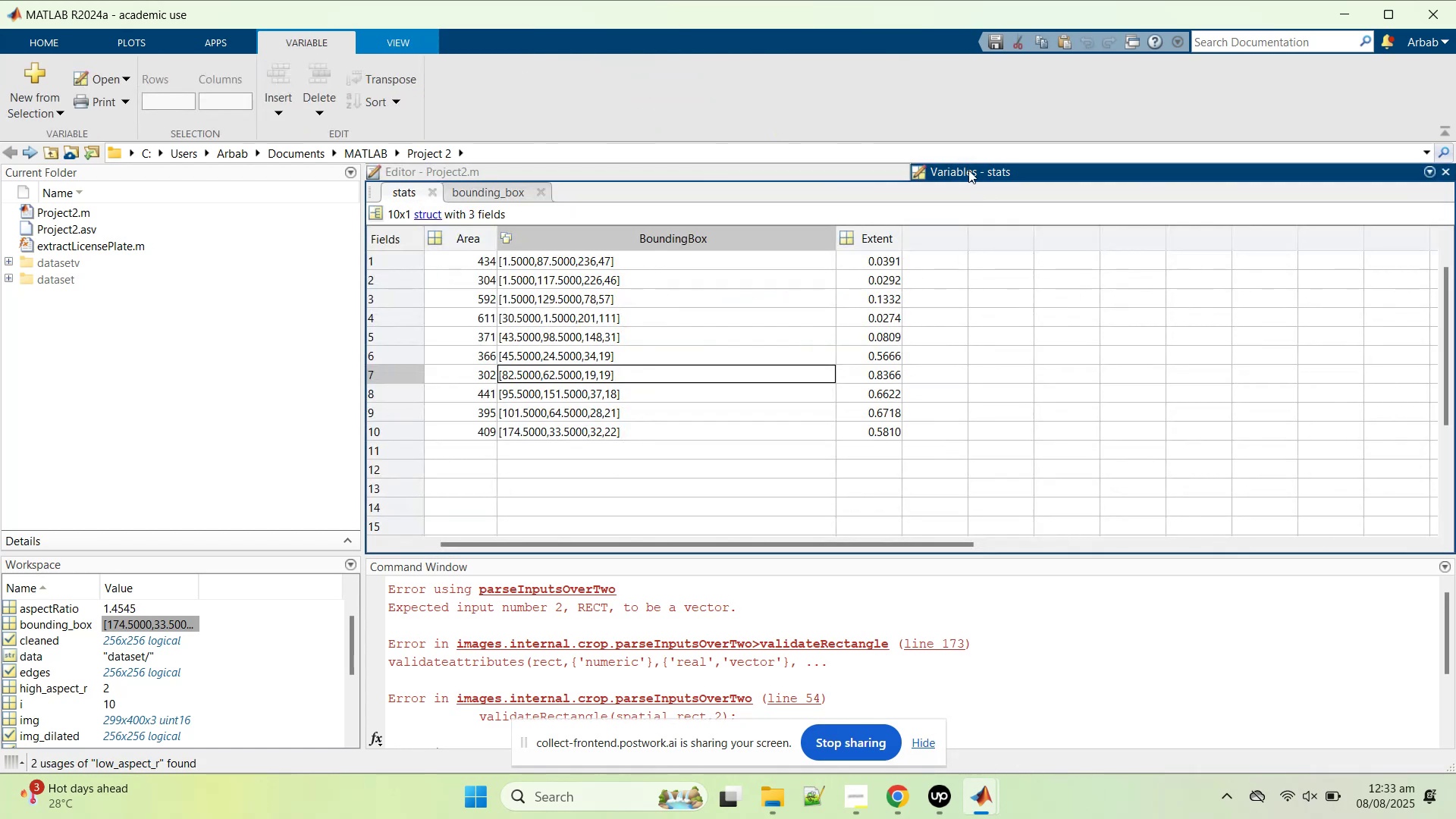 
left_click([761, 165])
 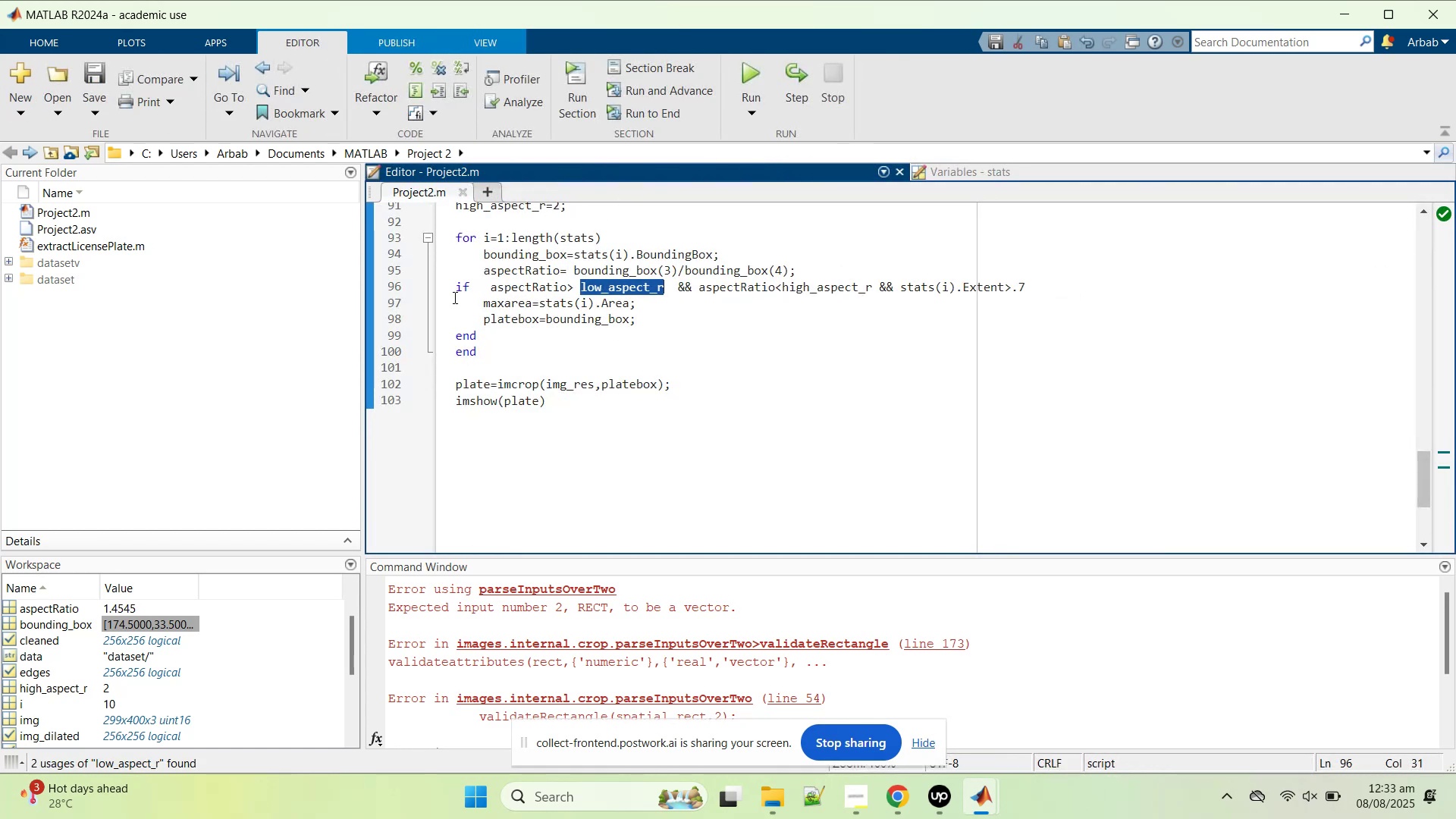 
scroll: coordinate [564, 306], scroll_direction: up, amount: 1.0
 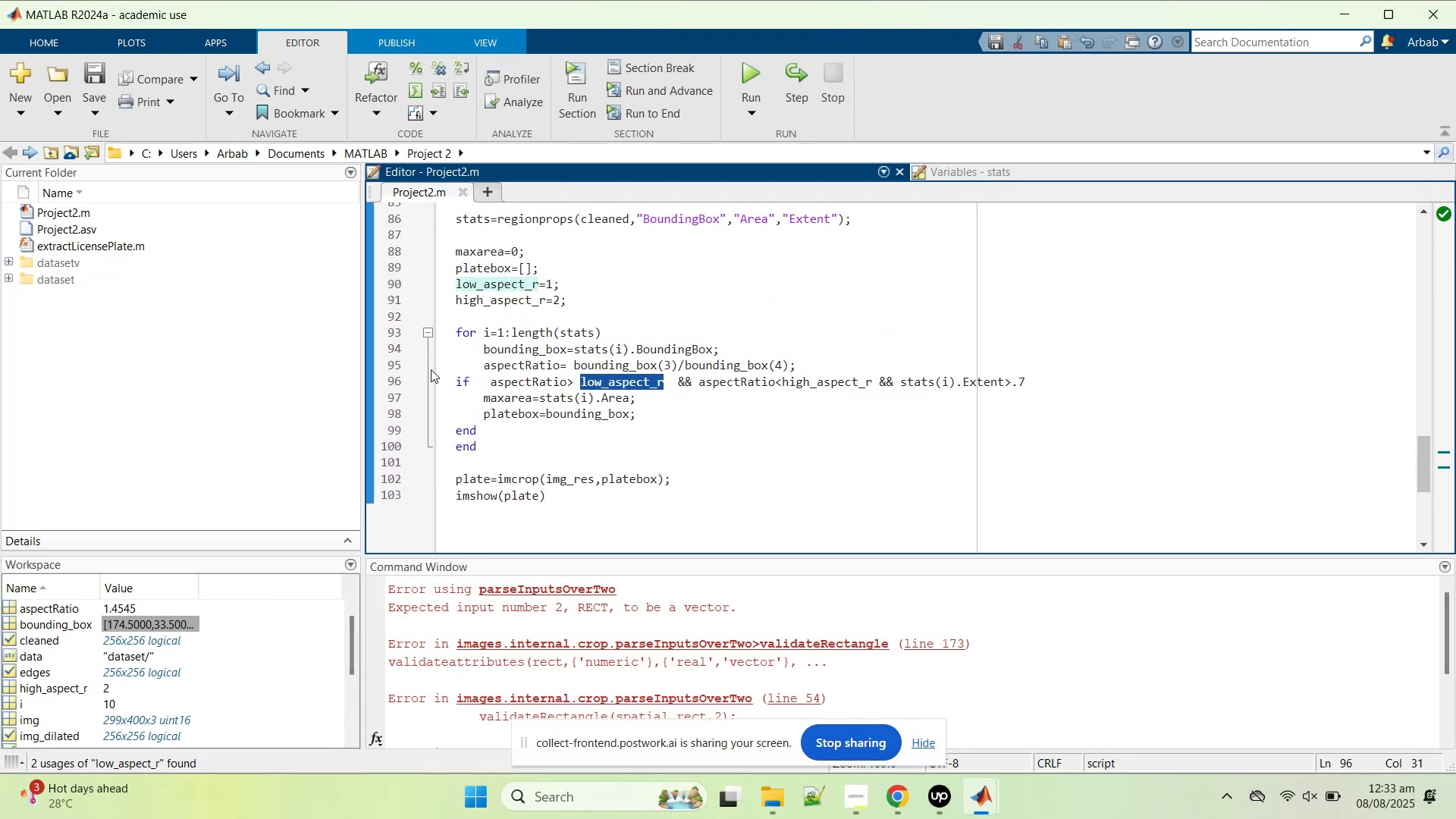 
left_click([391, 380])
 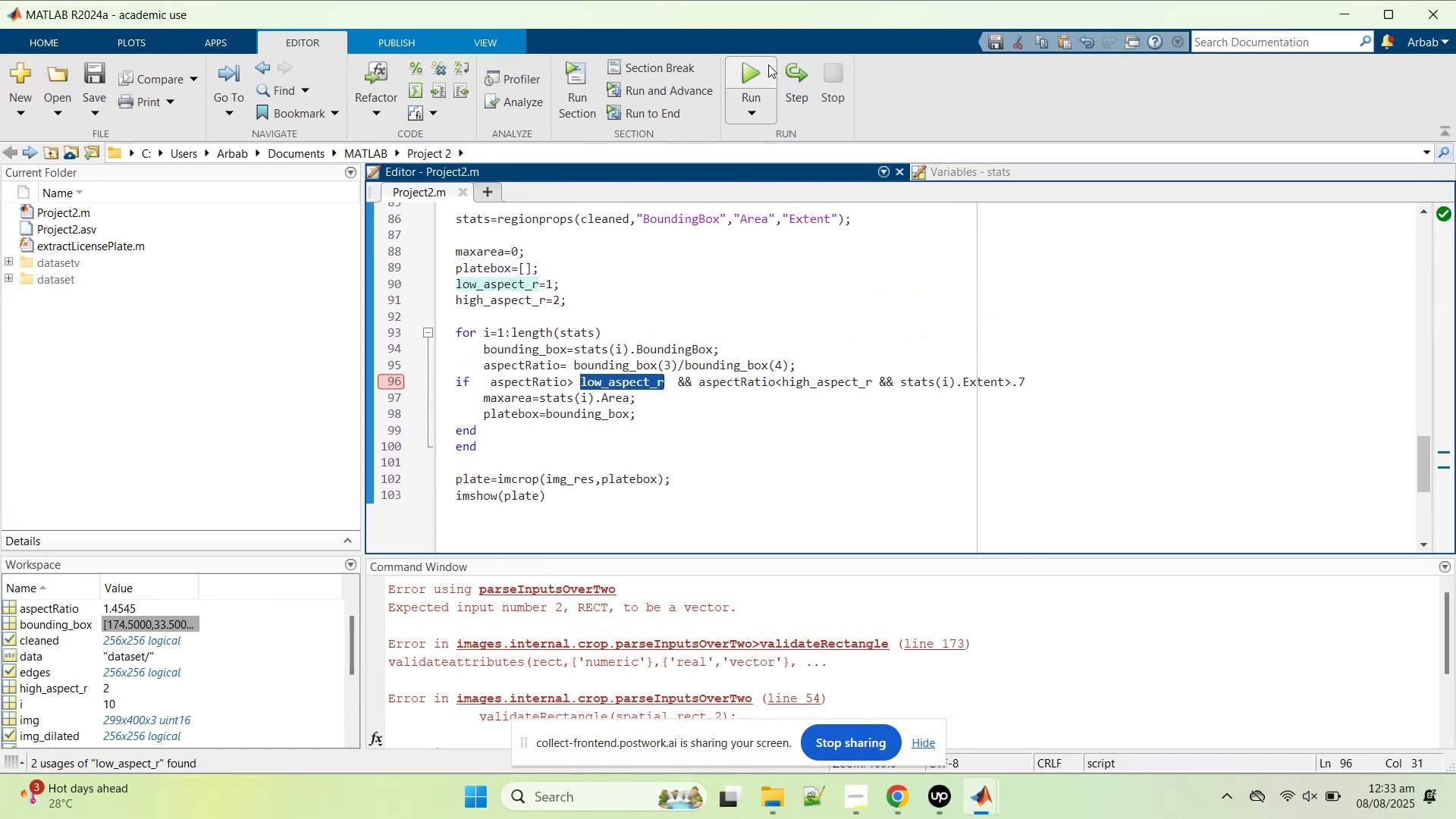 
left_click([758, 63])
 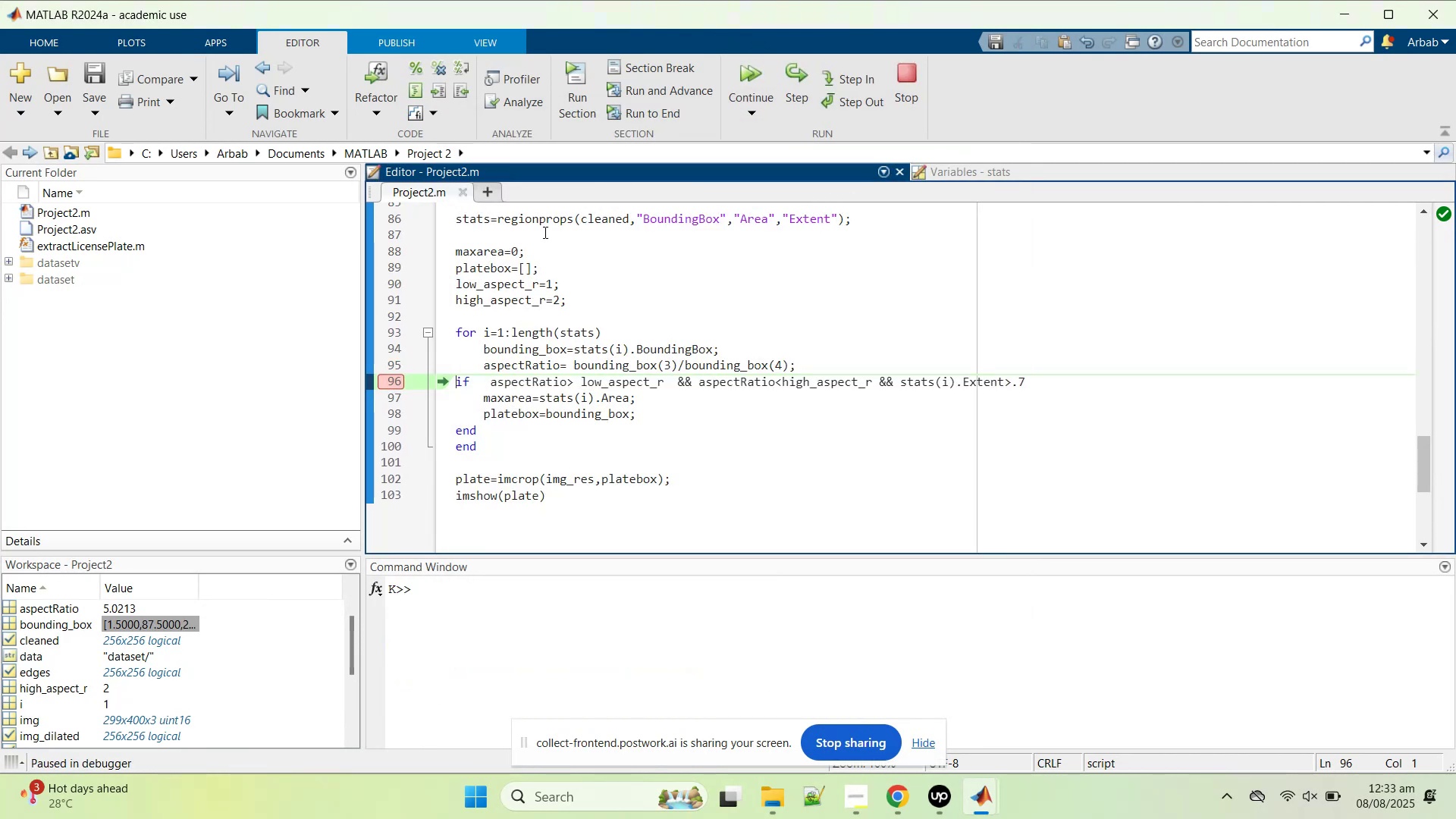 
left_click([740, 356])
 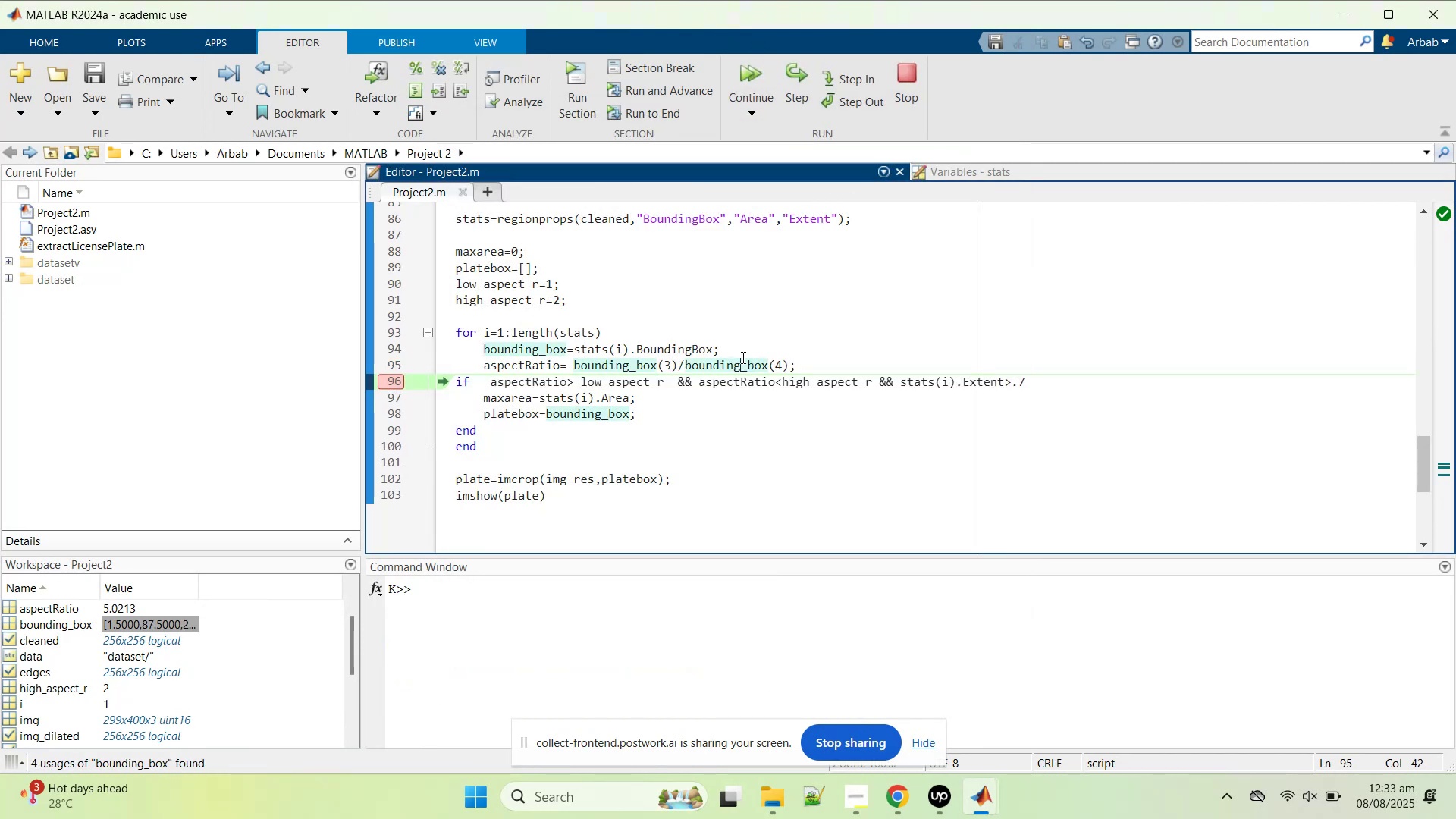 
left_click([742, 357])
 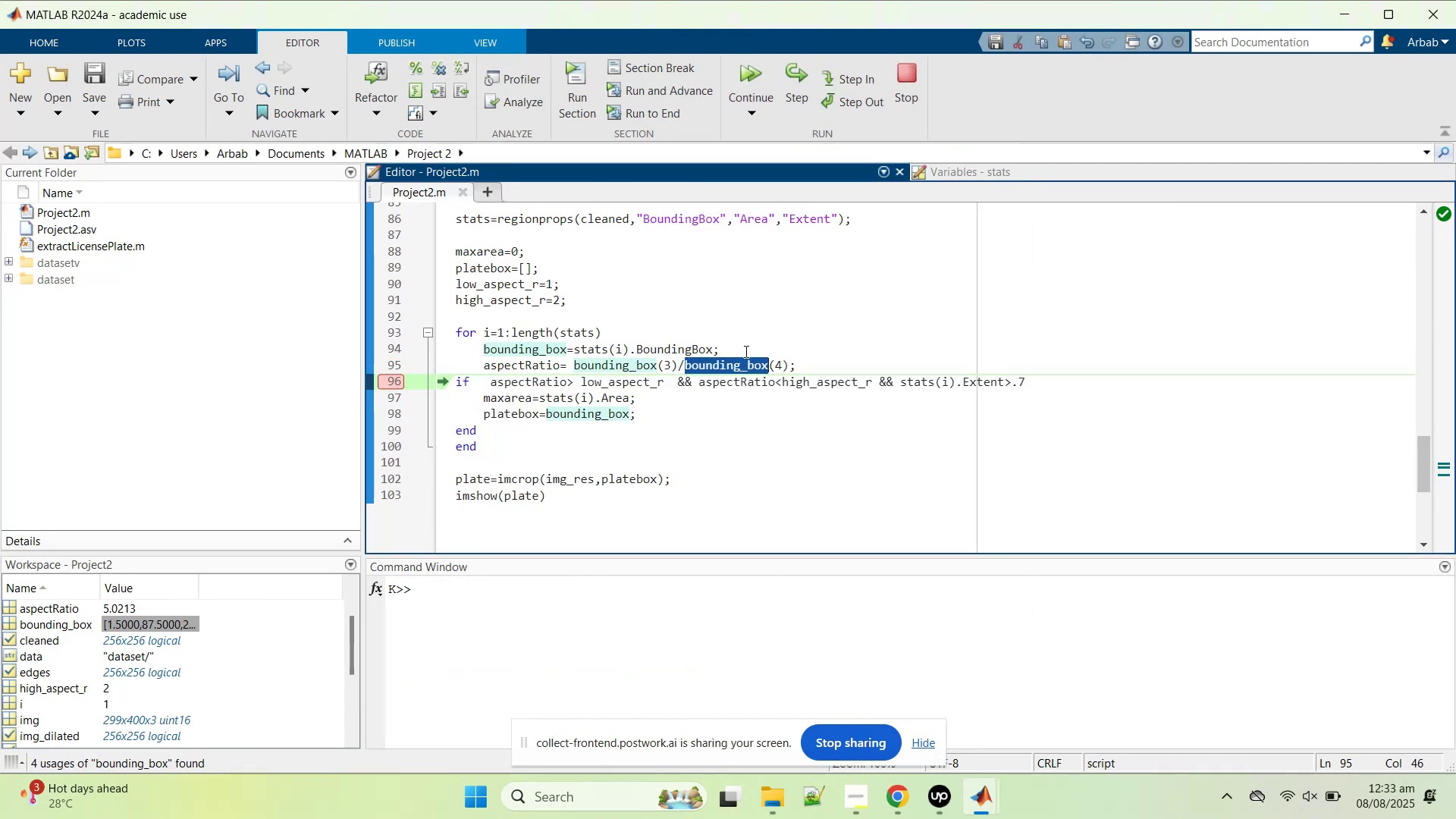 
left_click([745, 351])
 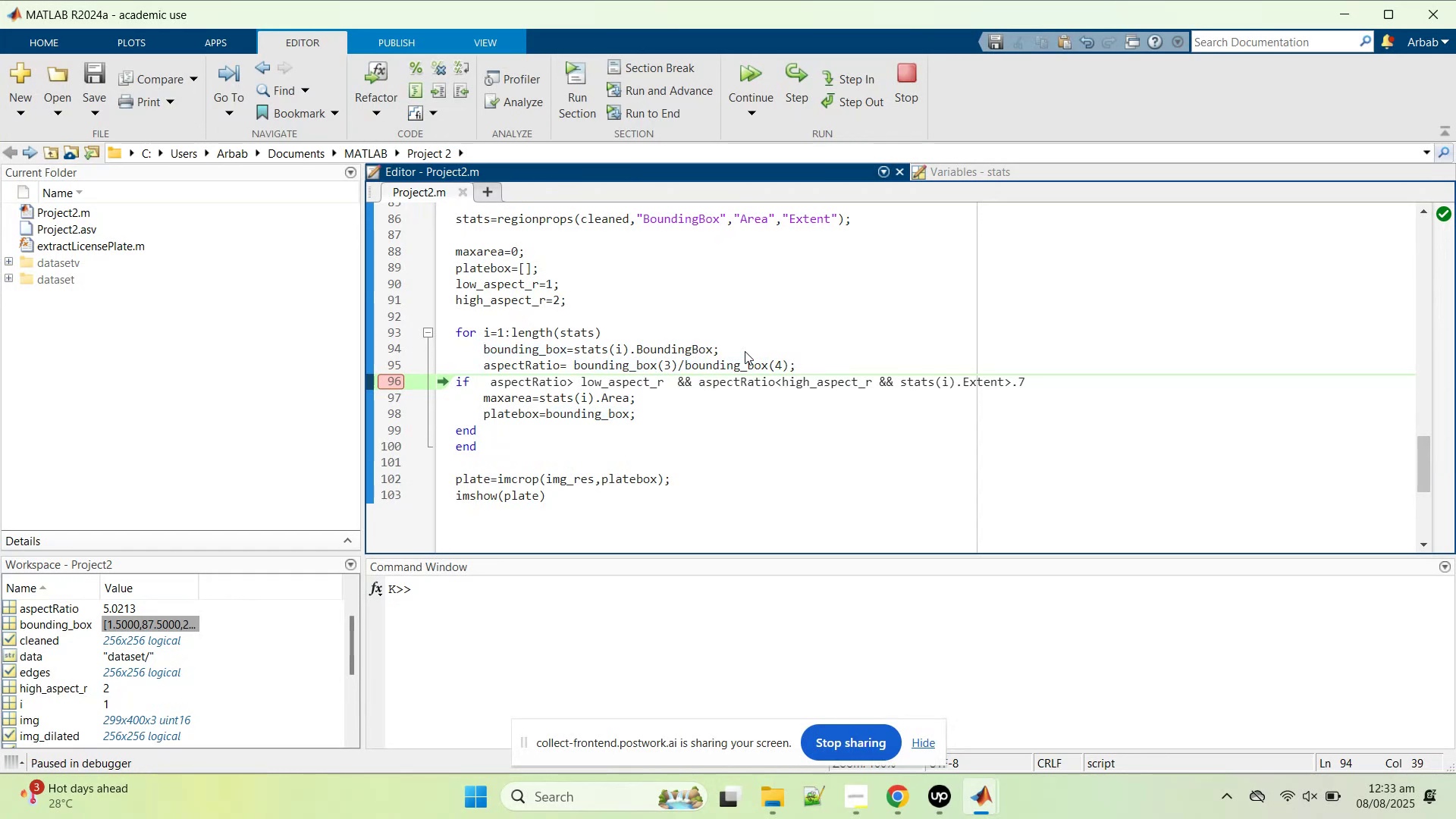 
key(Backspace)
 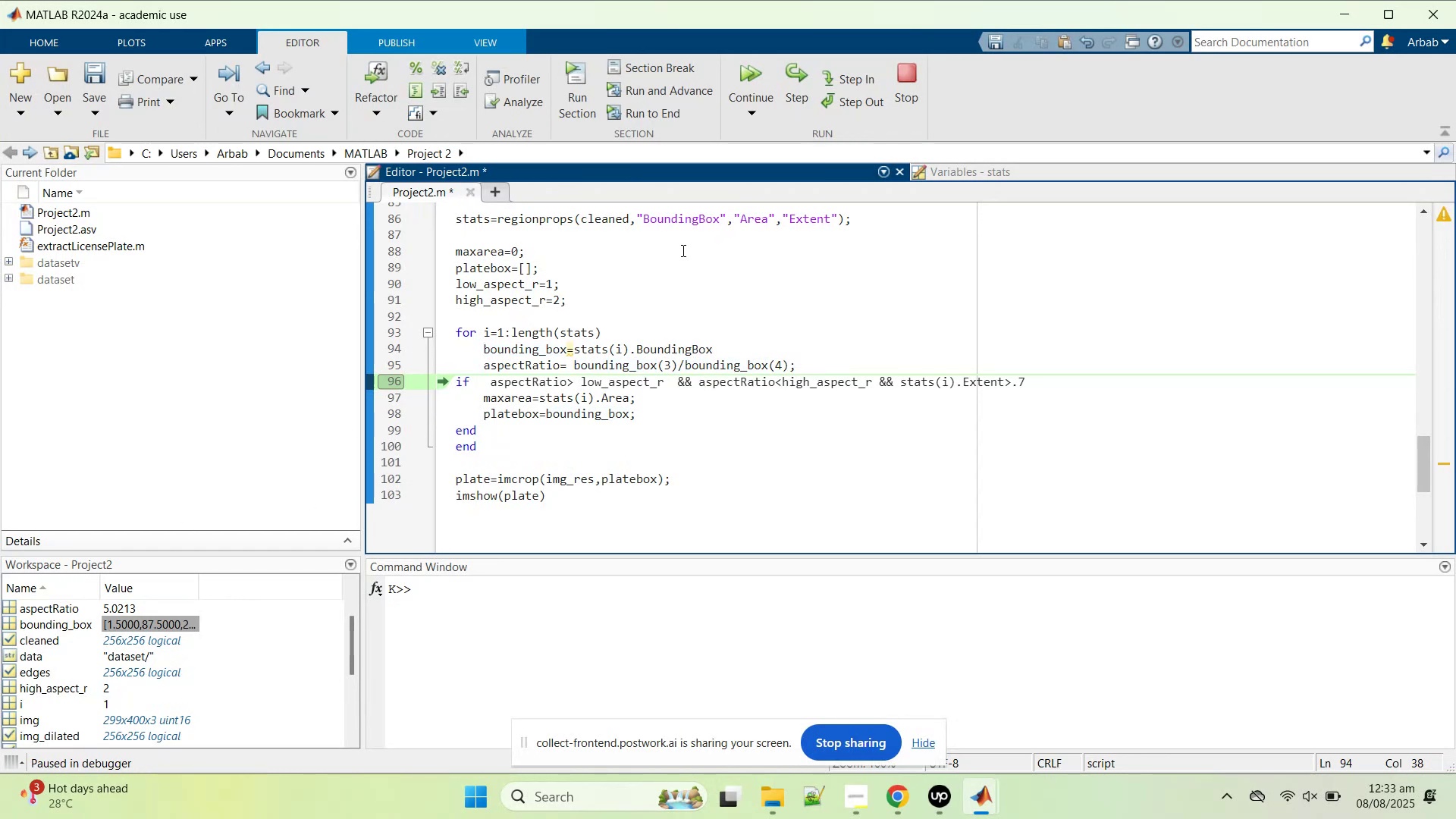 
left_click([917, 74])
 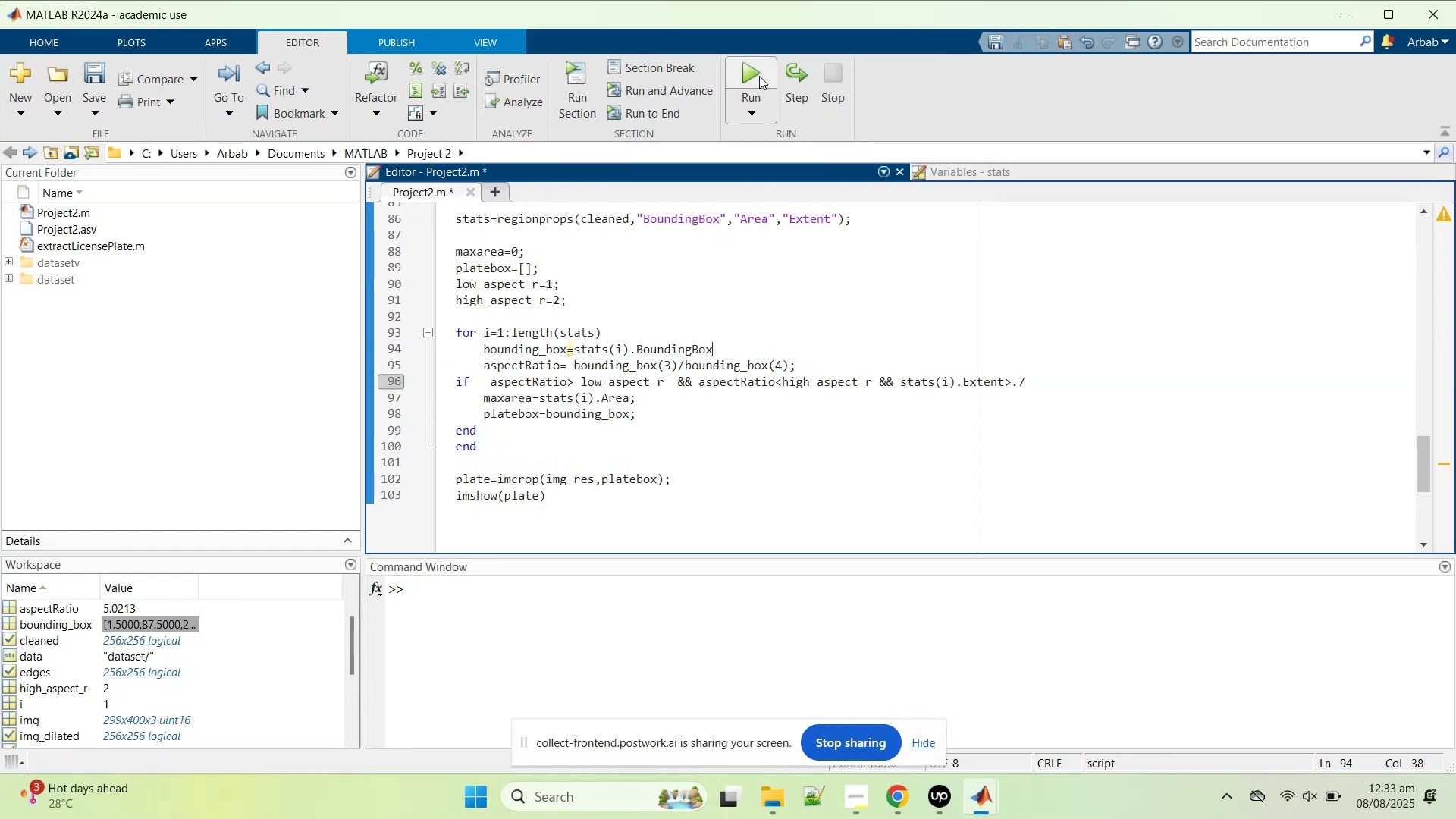 
left_click([755, 74])
 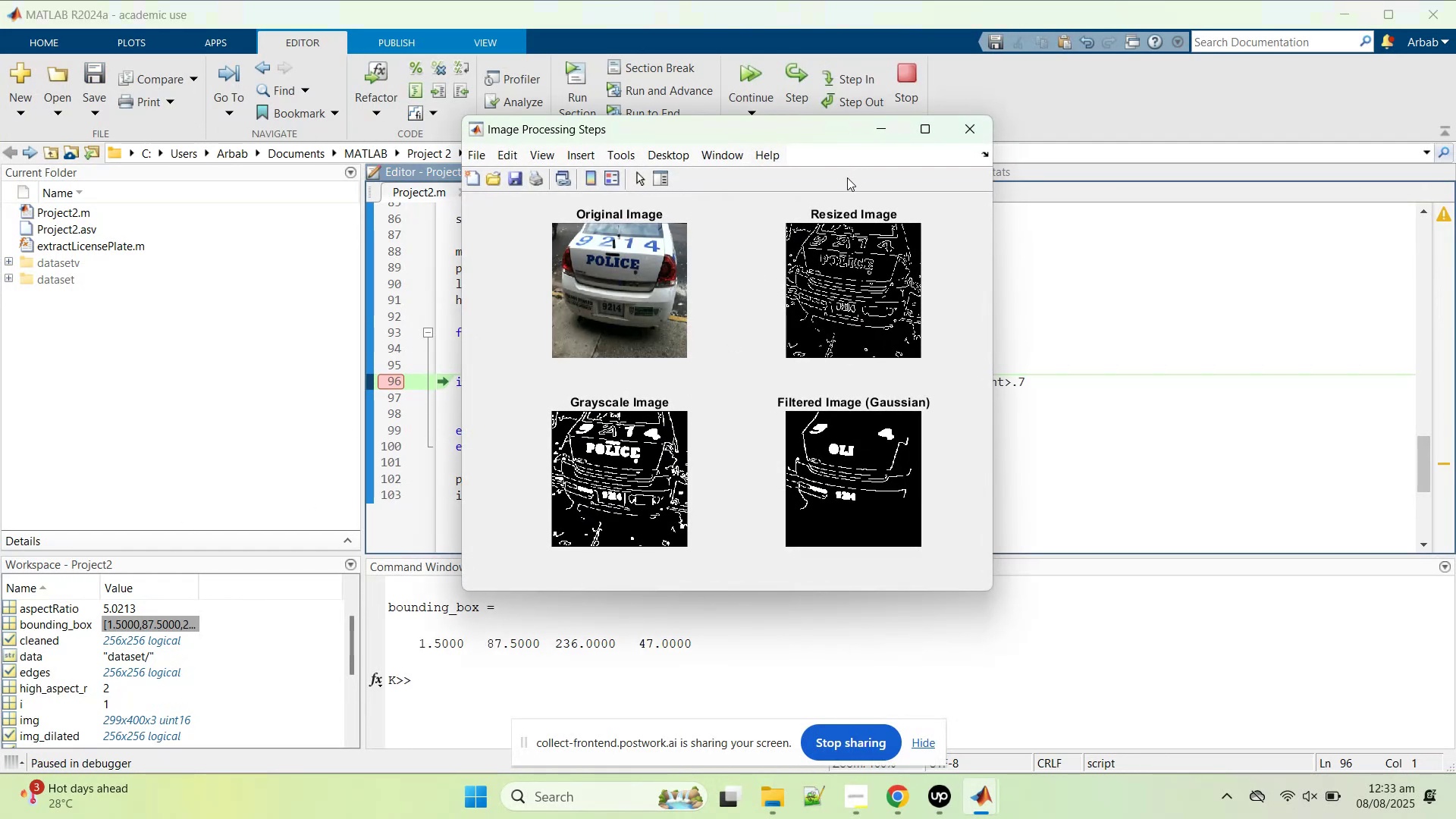 
left_click([959, 127])
 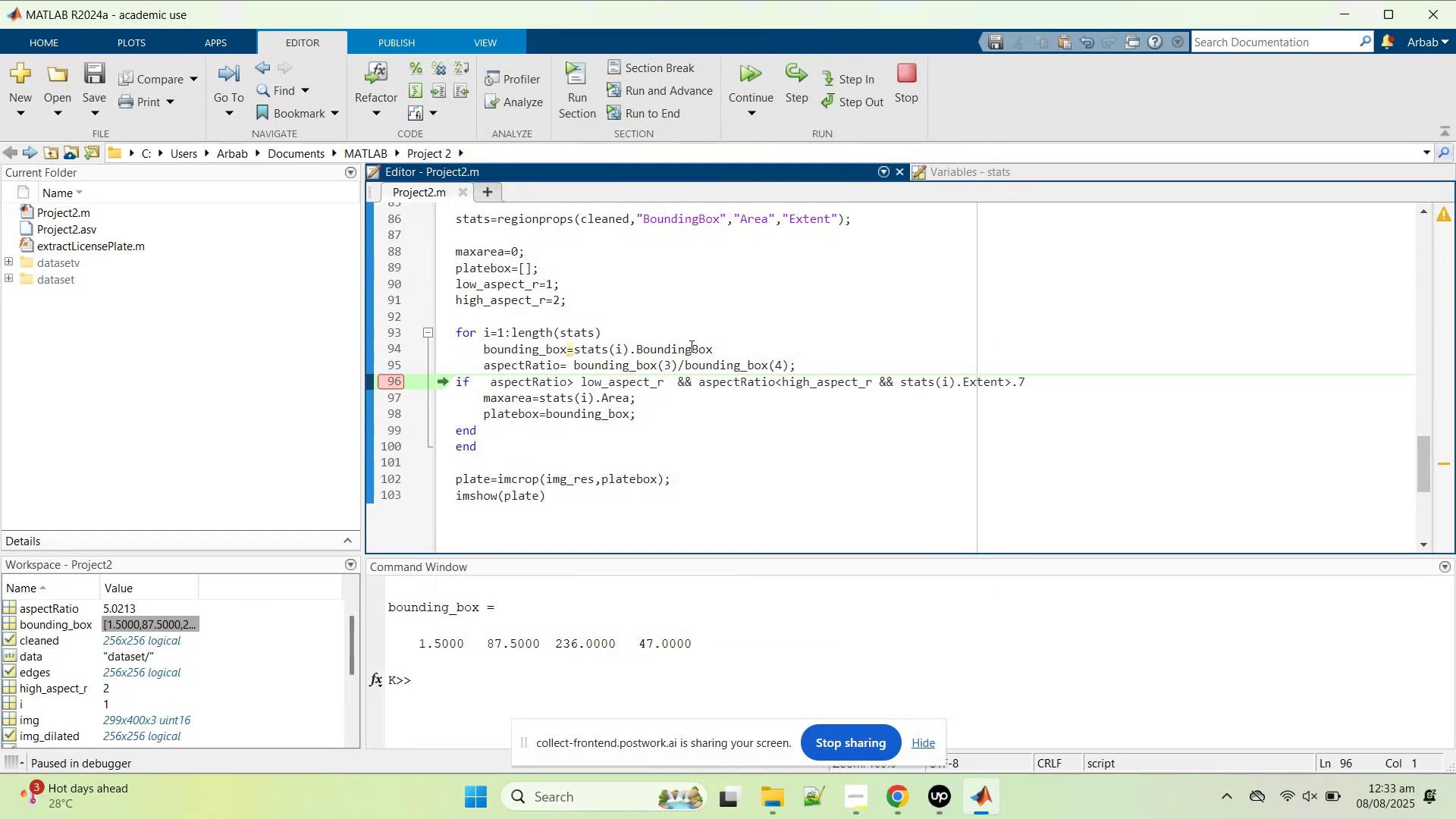 
left_click([810, 367])
 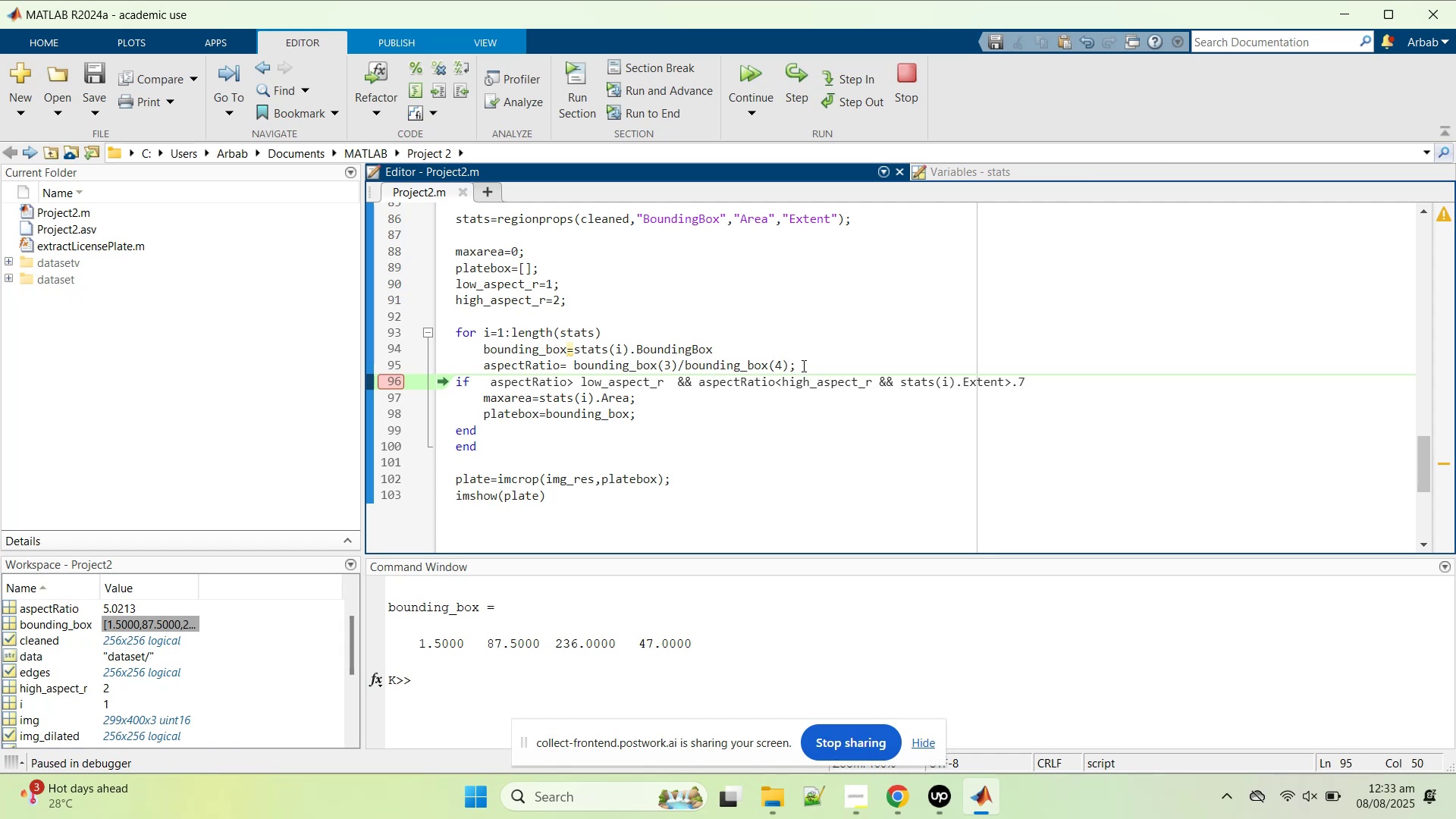 
key(Backspace)
 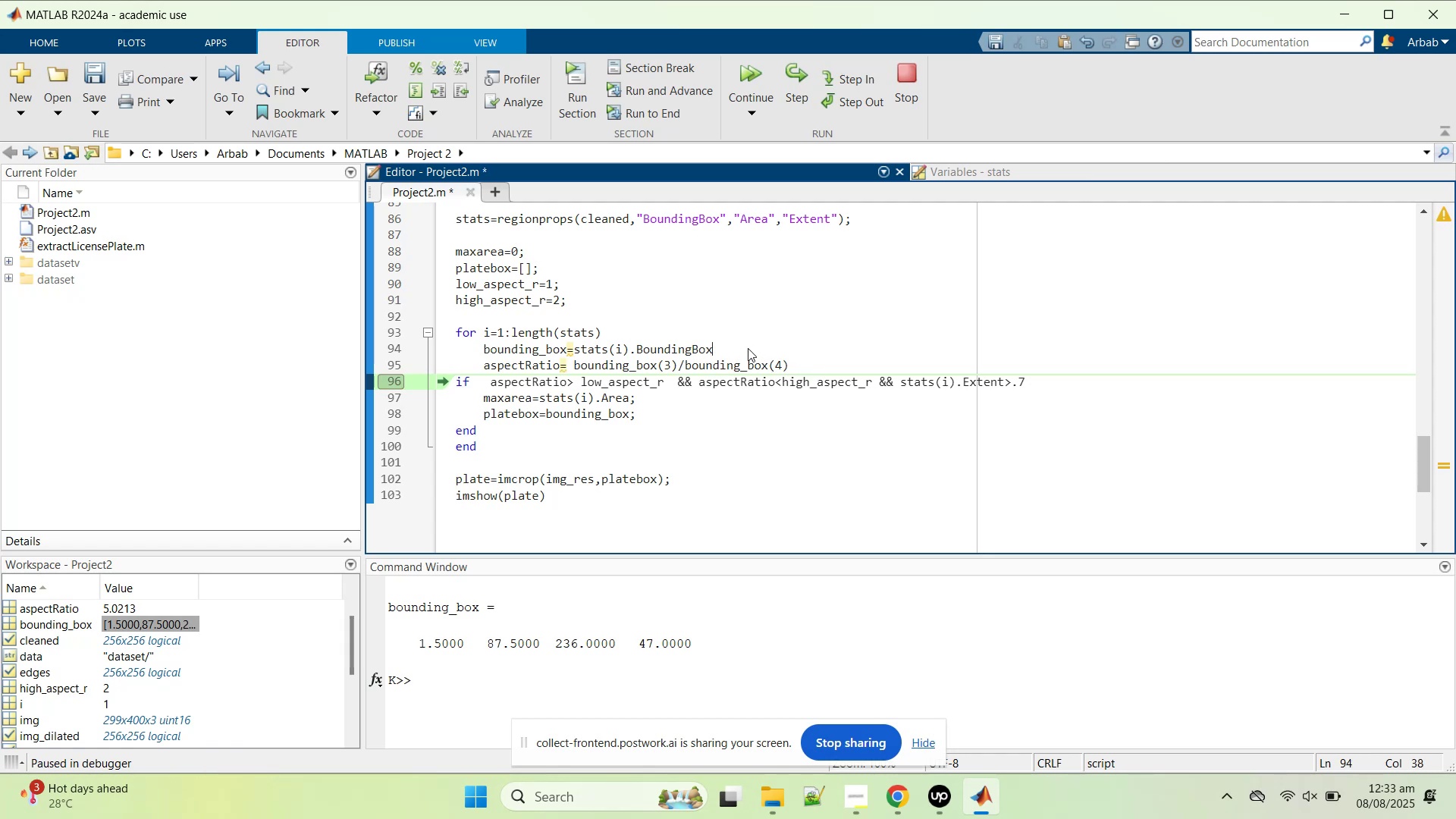 
key(Semicolon)
 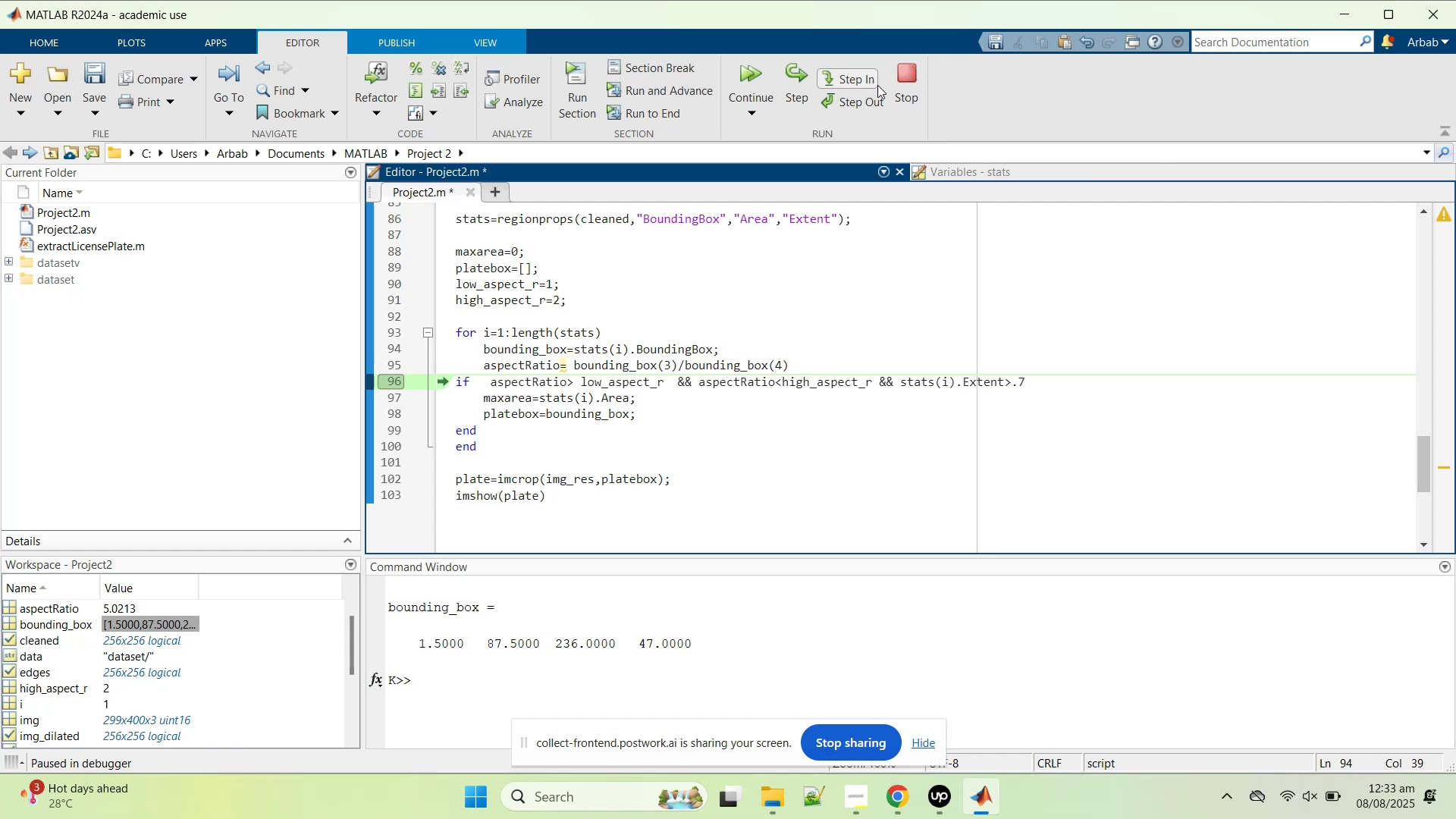 
left_click([902, 83])
 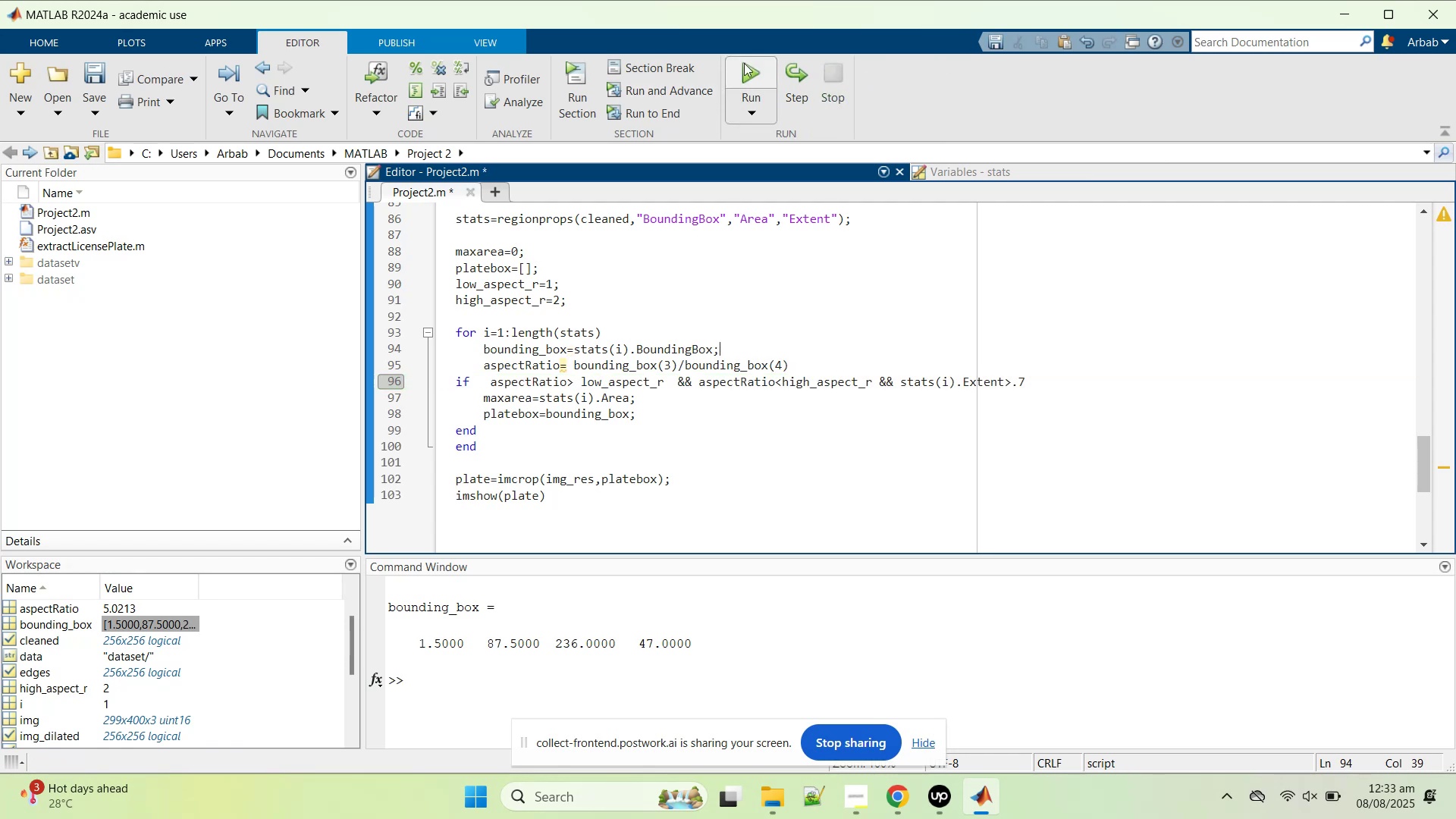 
left_click_drag(start_coordinate=[745, 64], to_coordinate=[746, 58])
 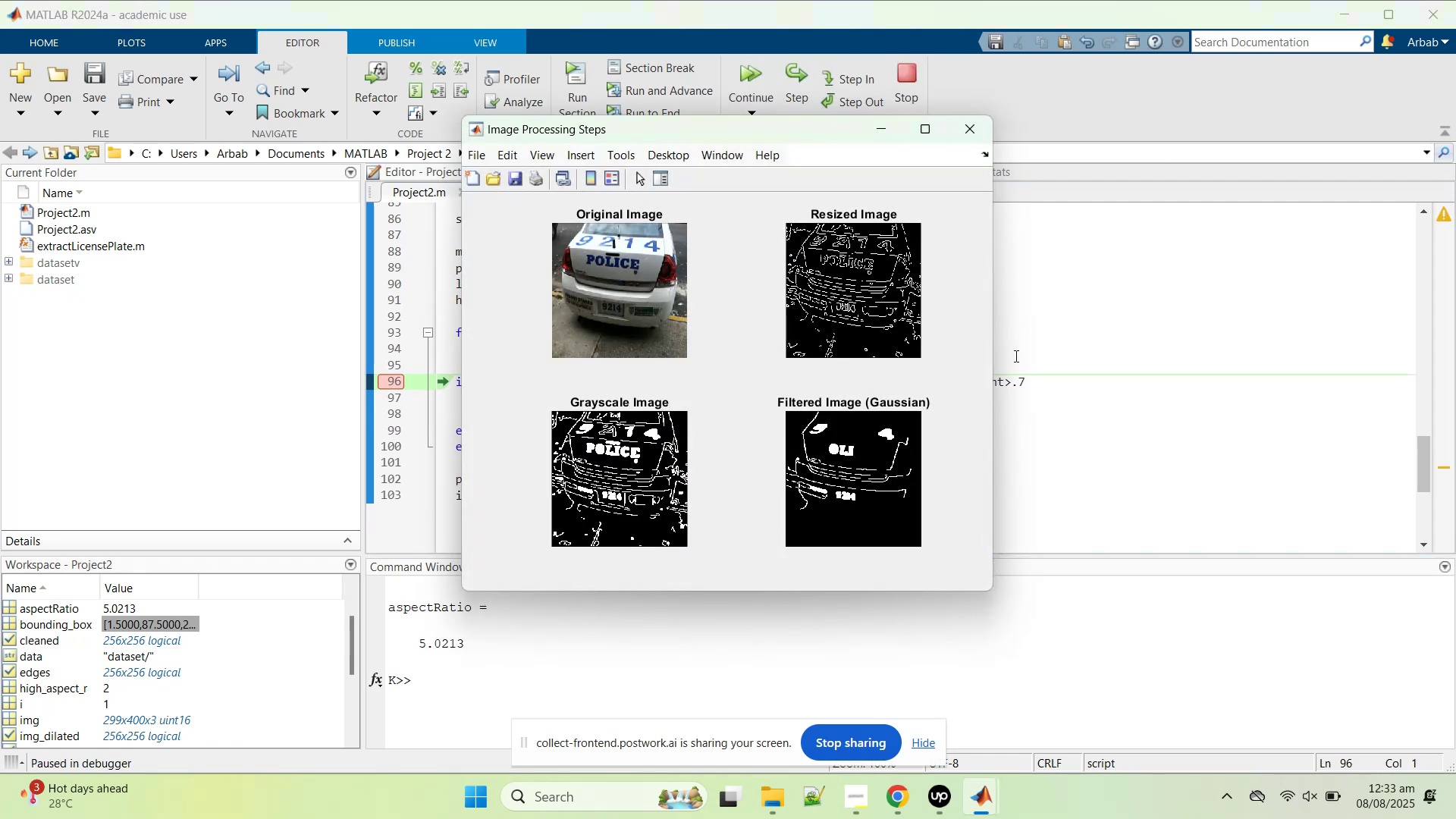 
left_click([1034, 309])
 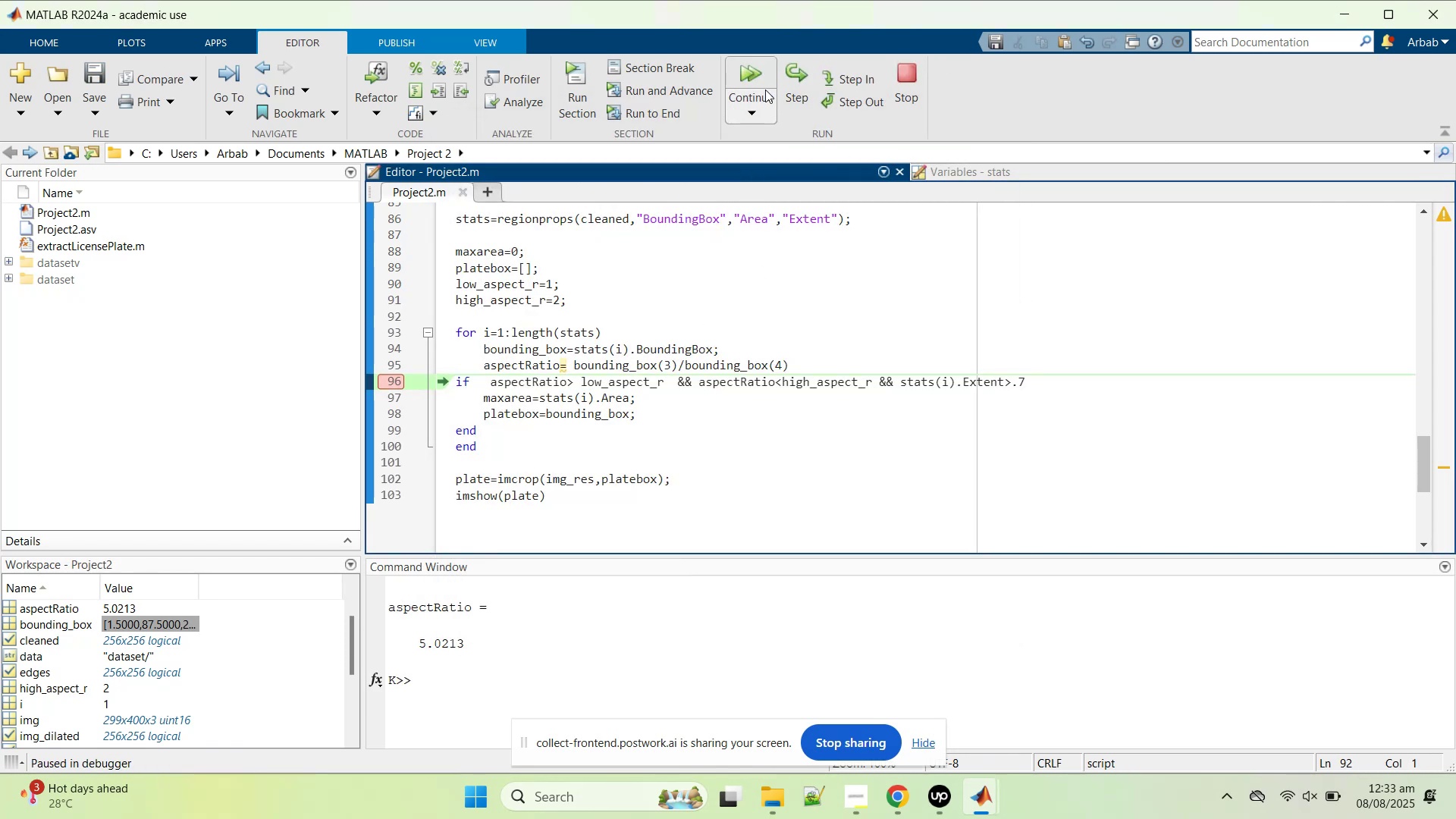 
left_click([755, 81])
 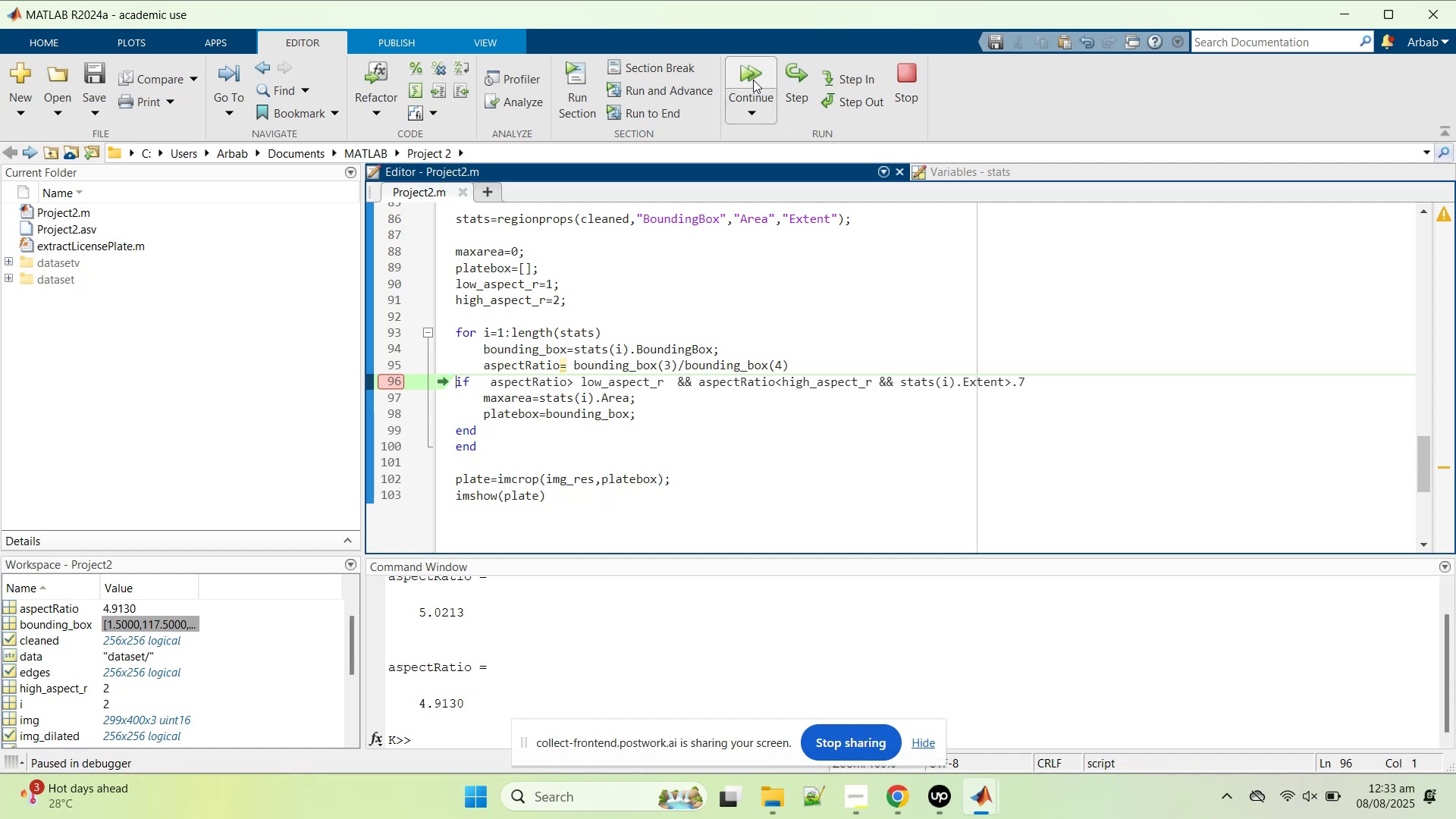 
left_click([753, 80])
 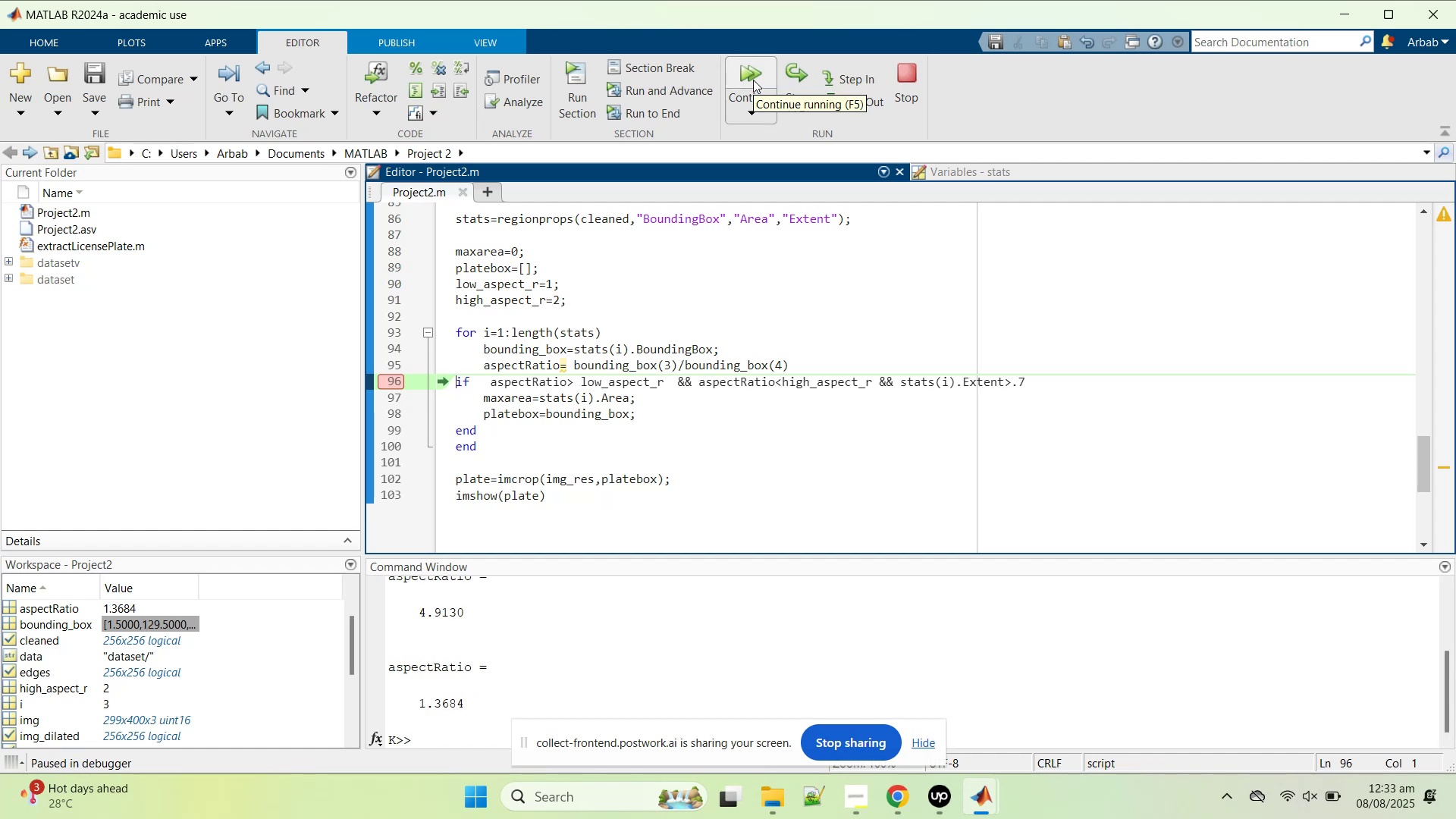 
left_click_drag(start_coordinate=[808, 83], to_coordinate=[982, 369])
 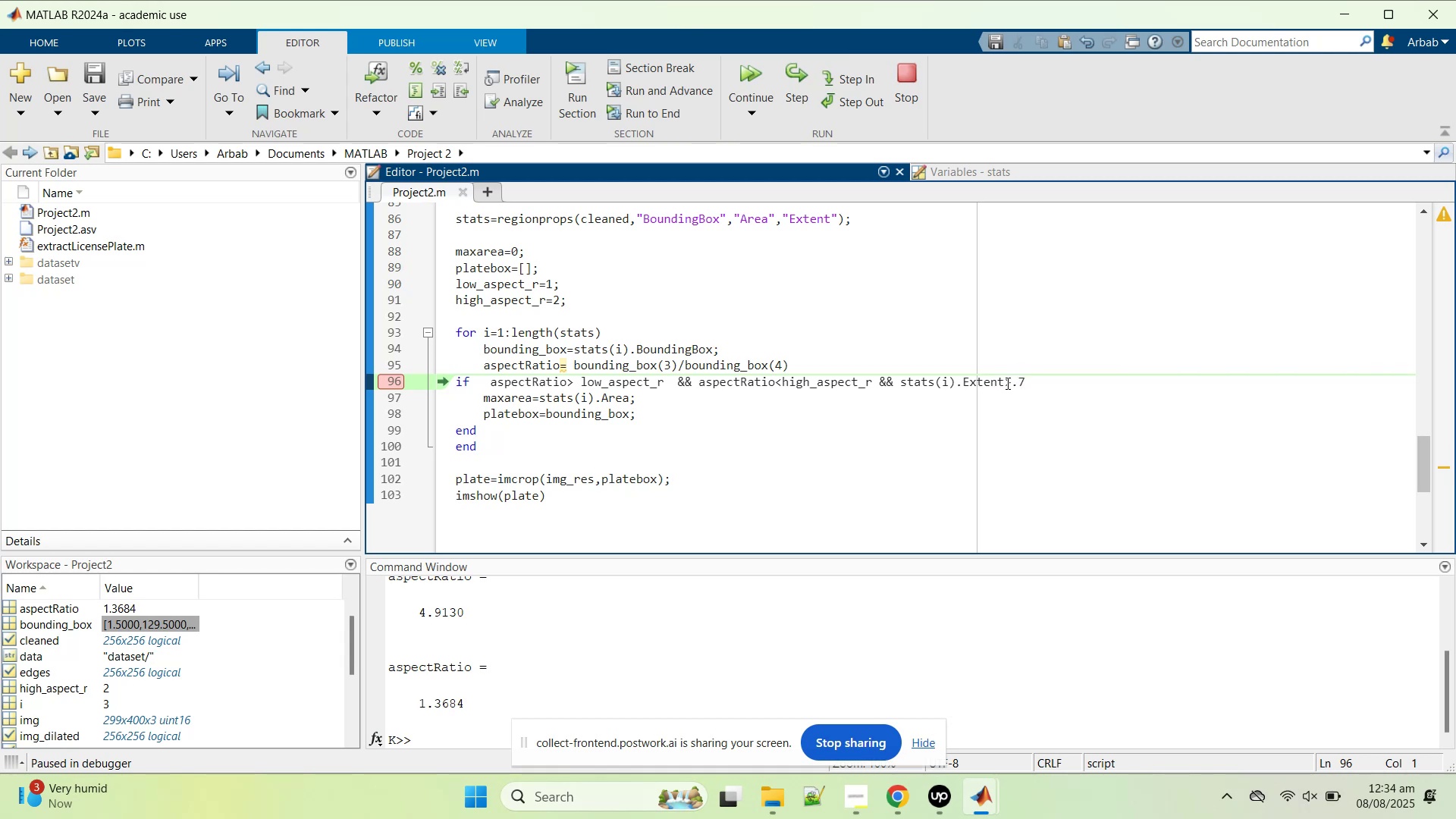 
wait(8.4)
 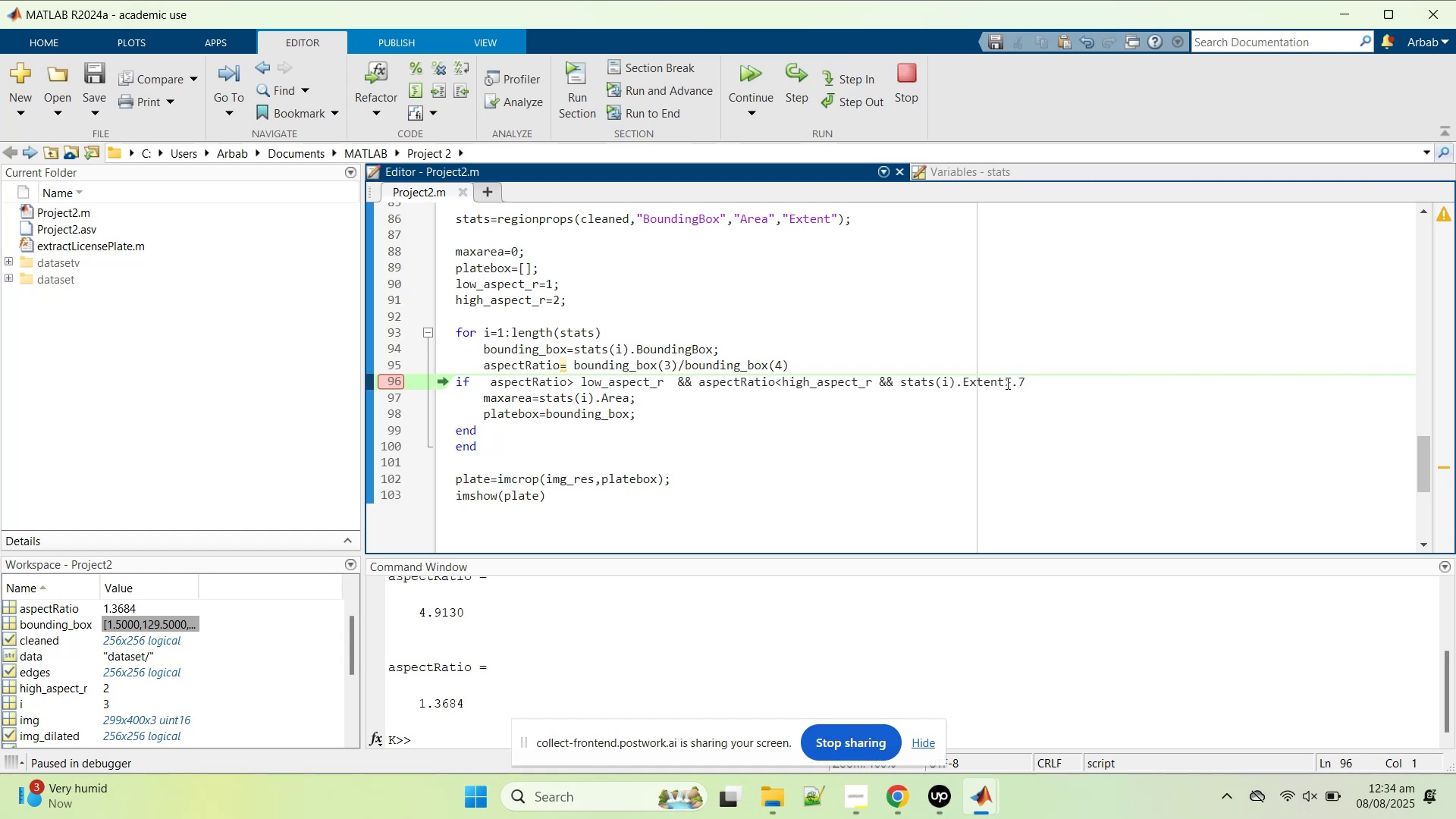 
left_click([1003, 168])
 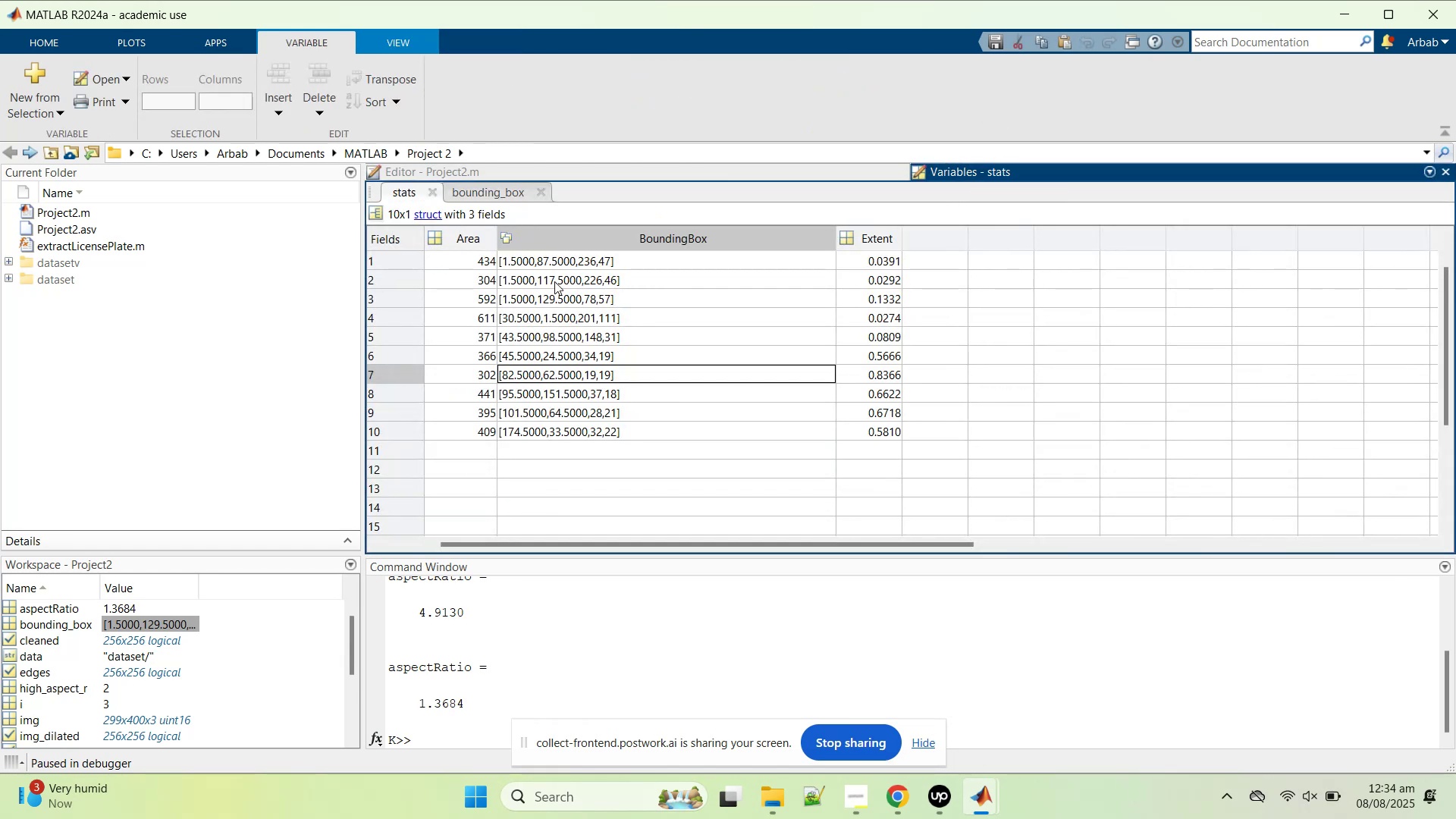 
left_click([504, 316])
 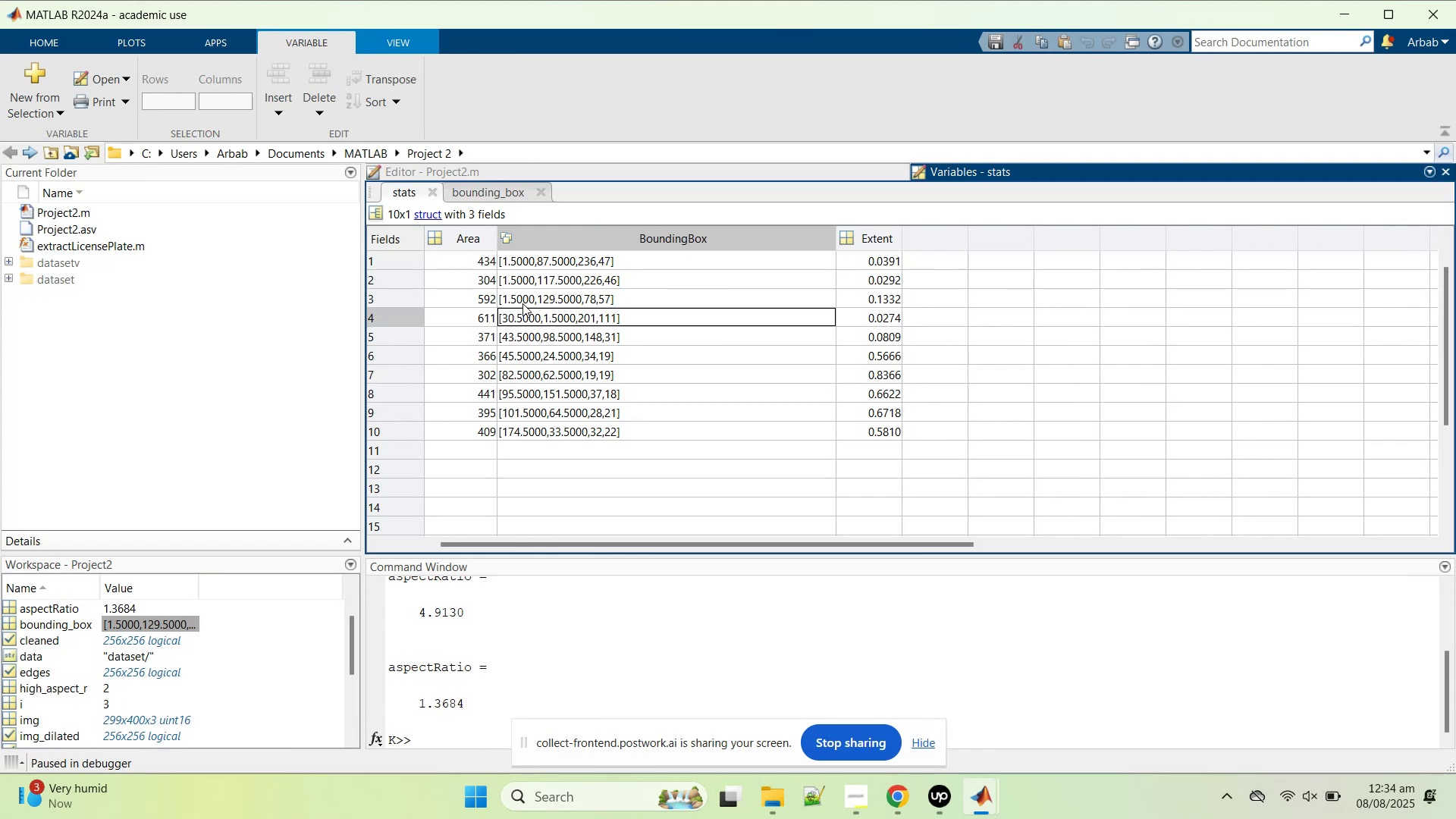 
left_click([522, 303])
 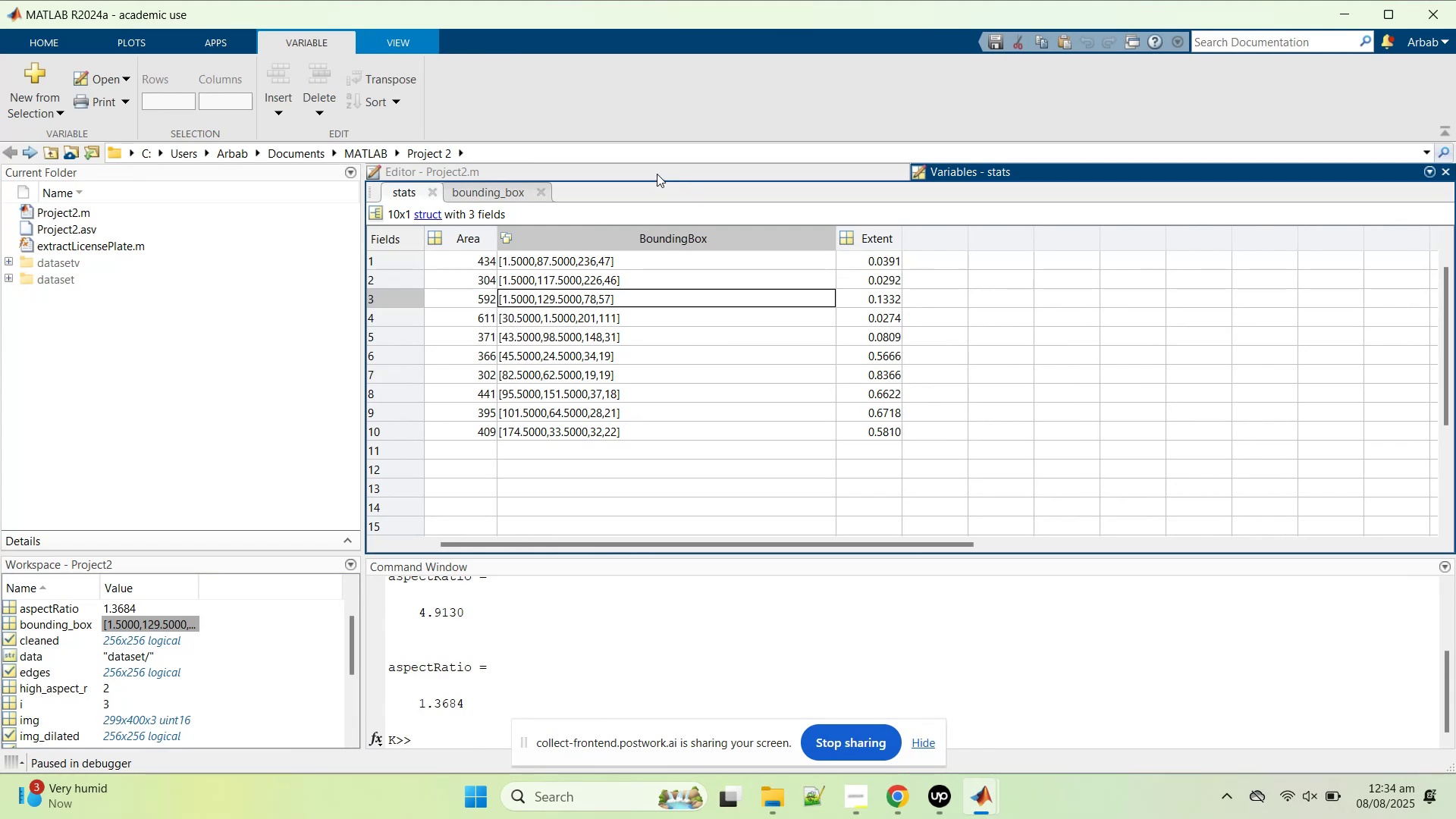 
left_click([654, 173])
 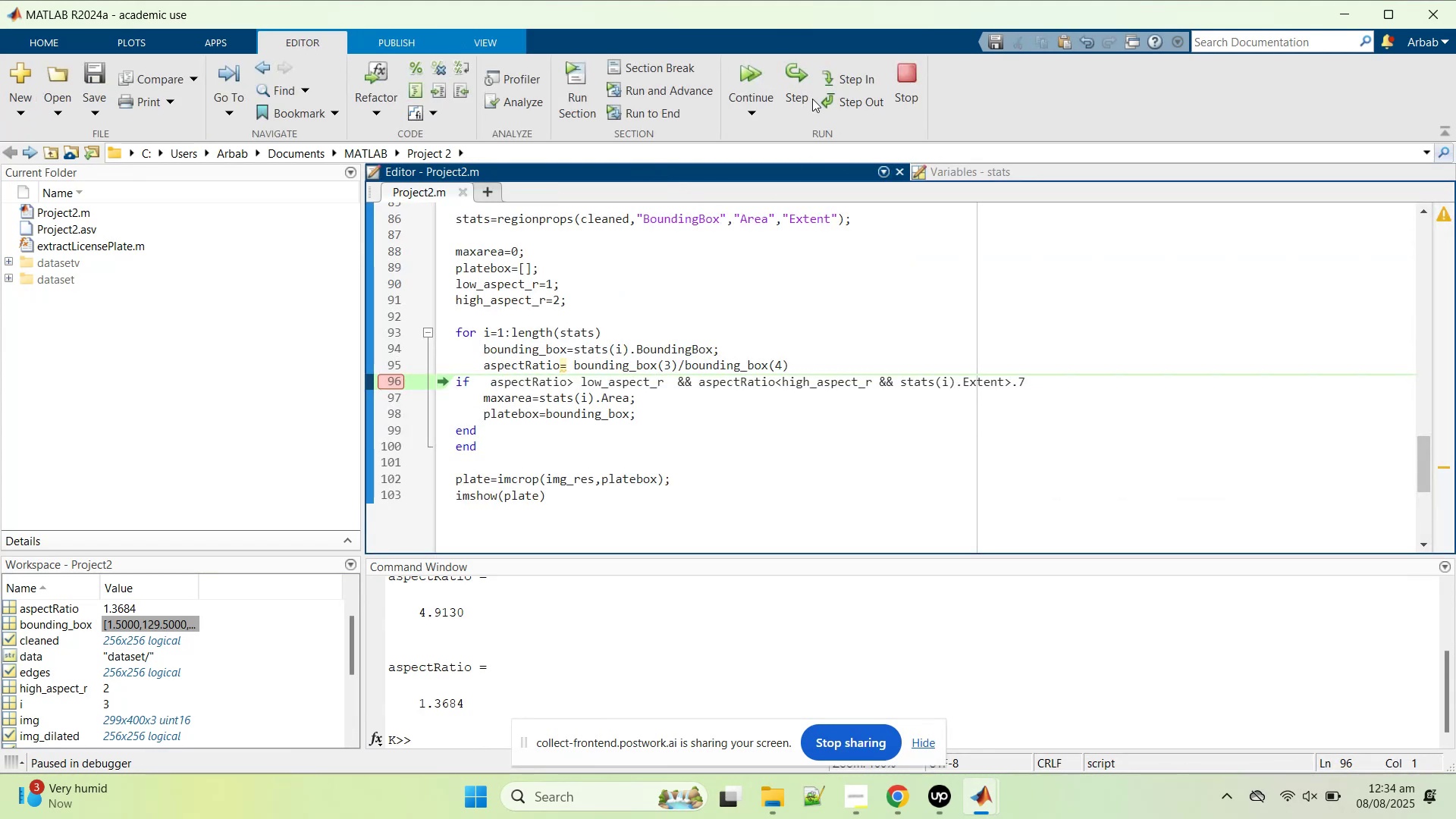 
left_click([802, 92])
 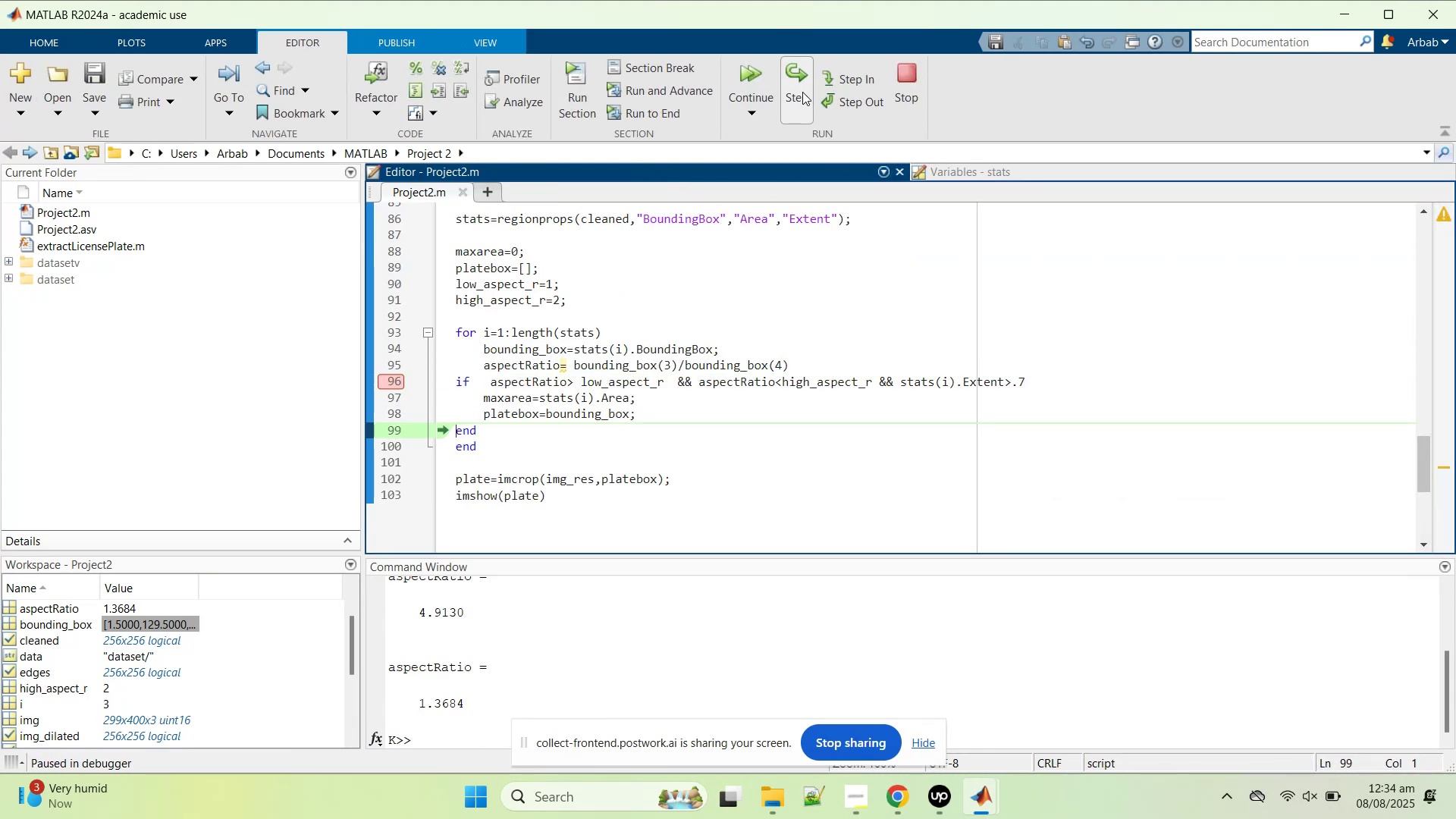 
left_click_drag(start_coordinate=[802, 92], to_coordinate=[739, 85])
 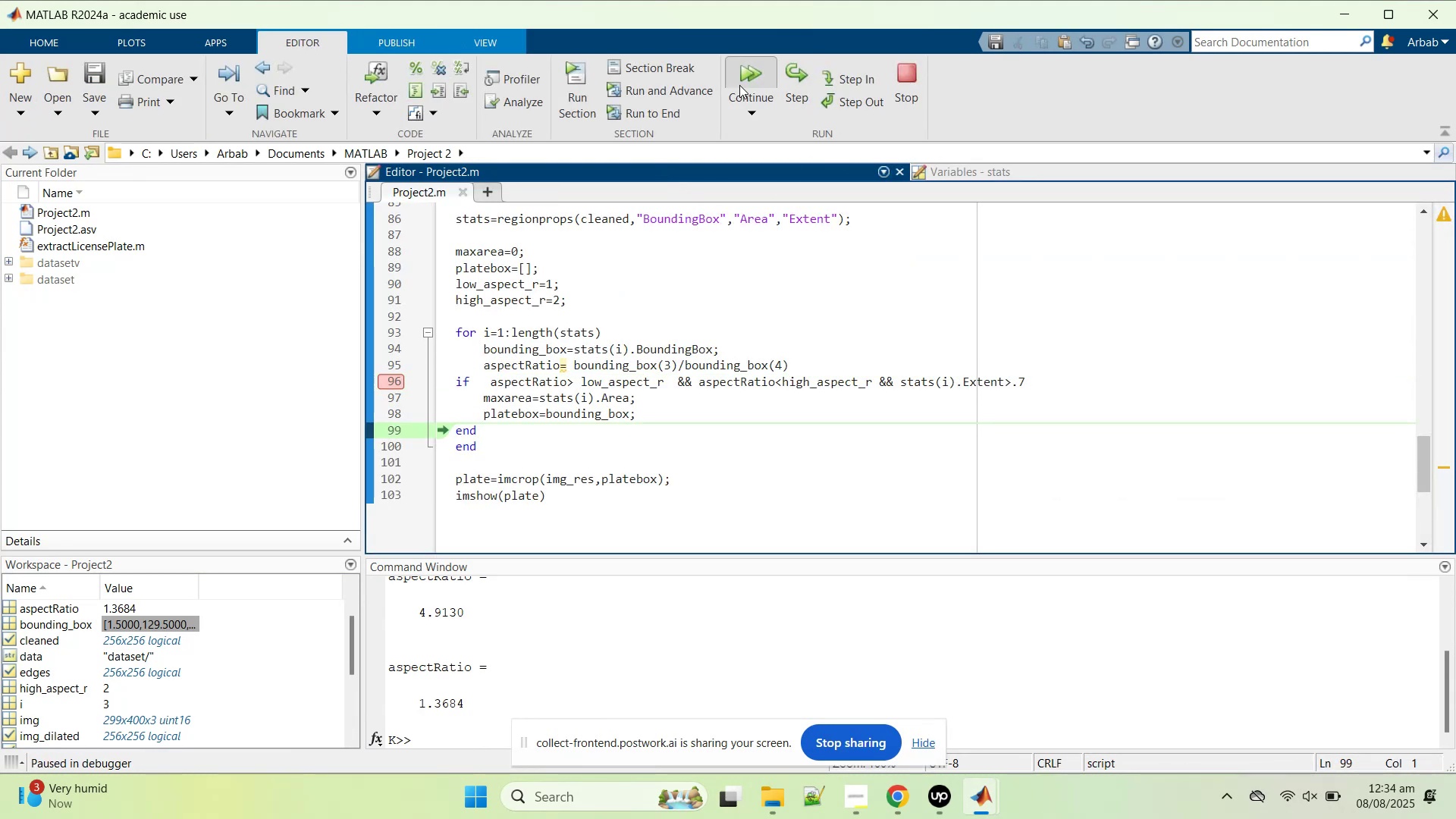 
left_click([739, 85])
 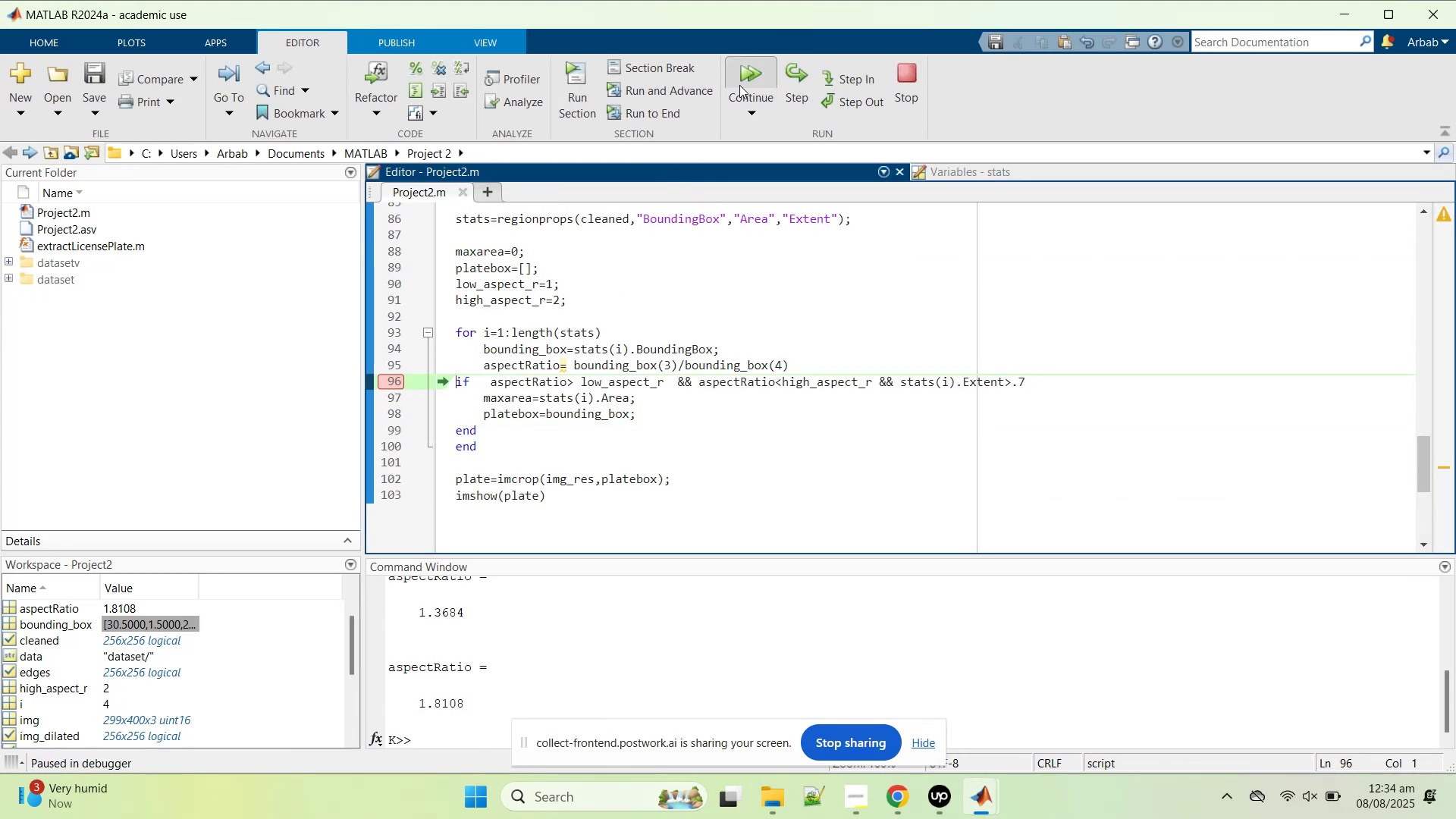 
left_click([739, 85])
 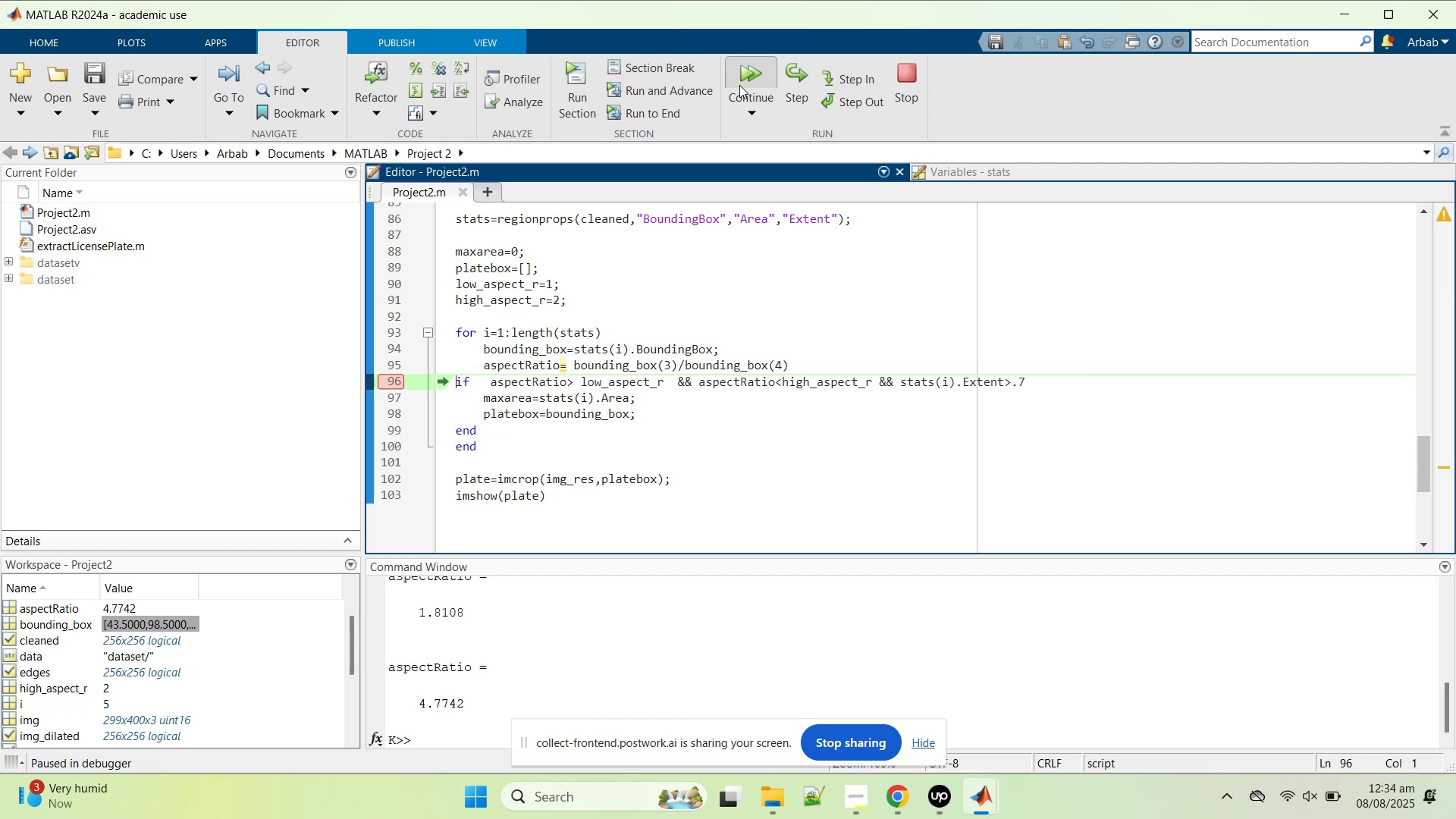 
left_click([739, 85])
 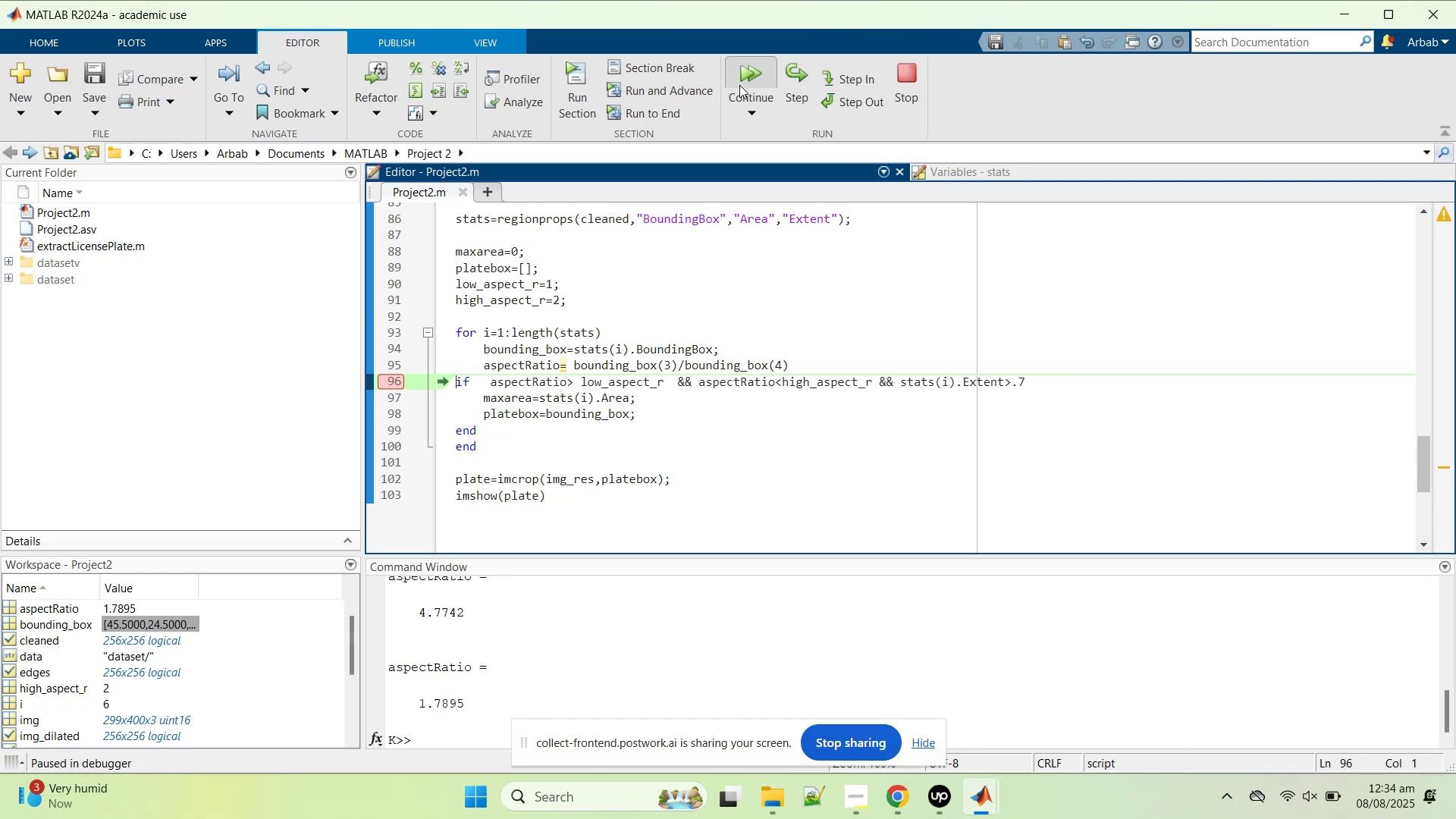 
wait(5.39)
 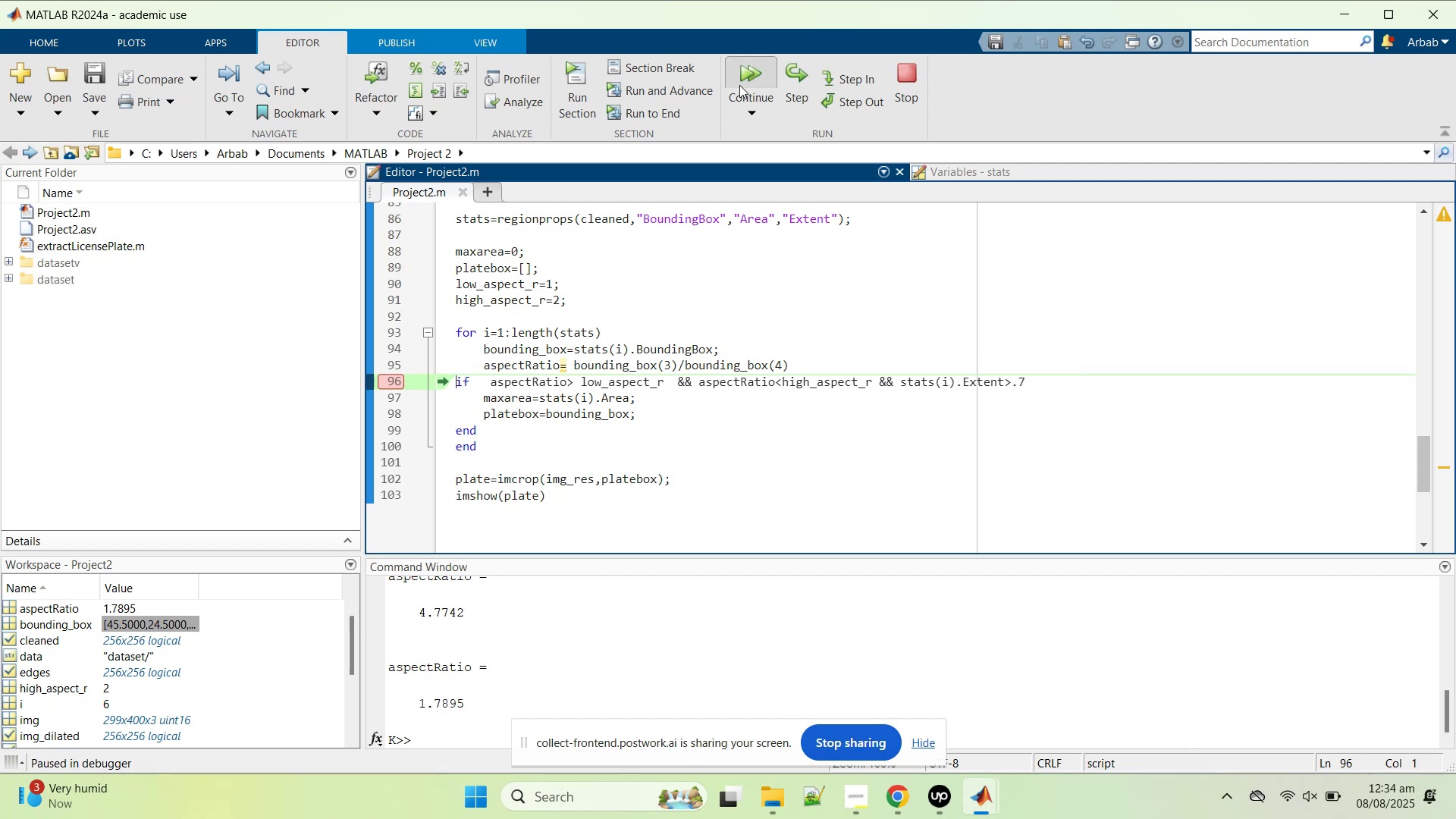 
left_click([739, 85])
 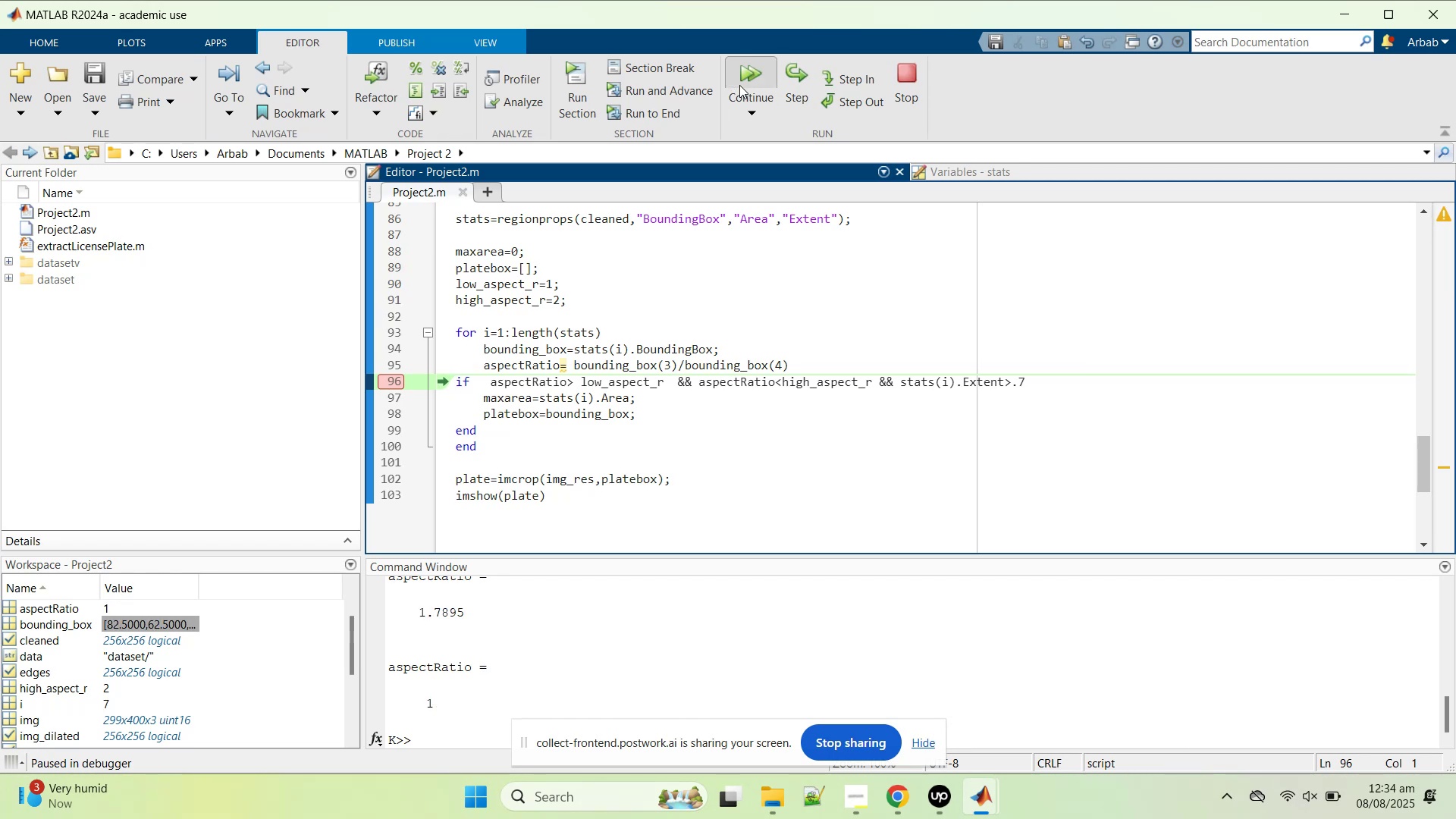 
left_click([739, 85])
 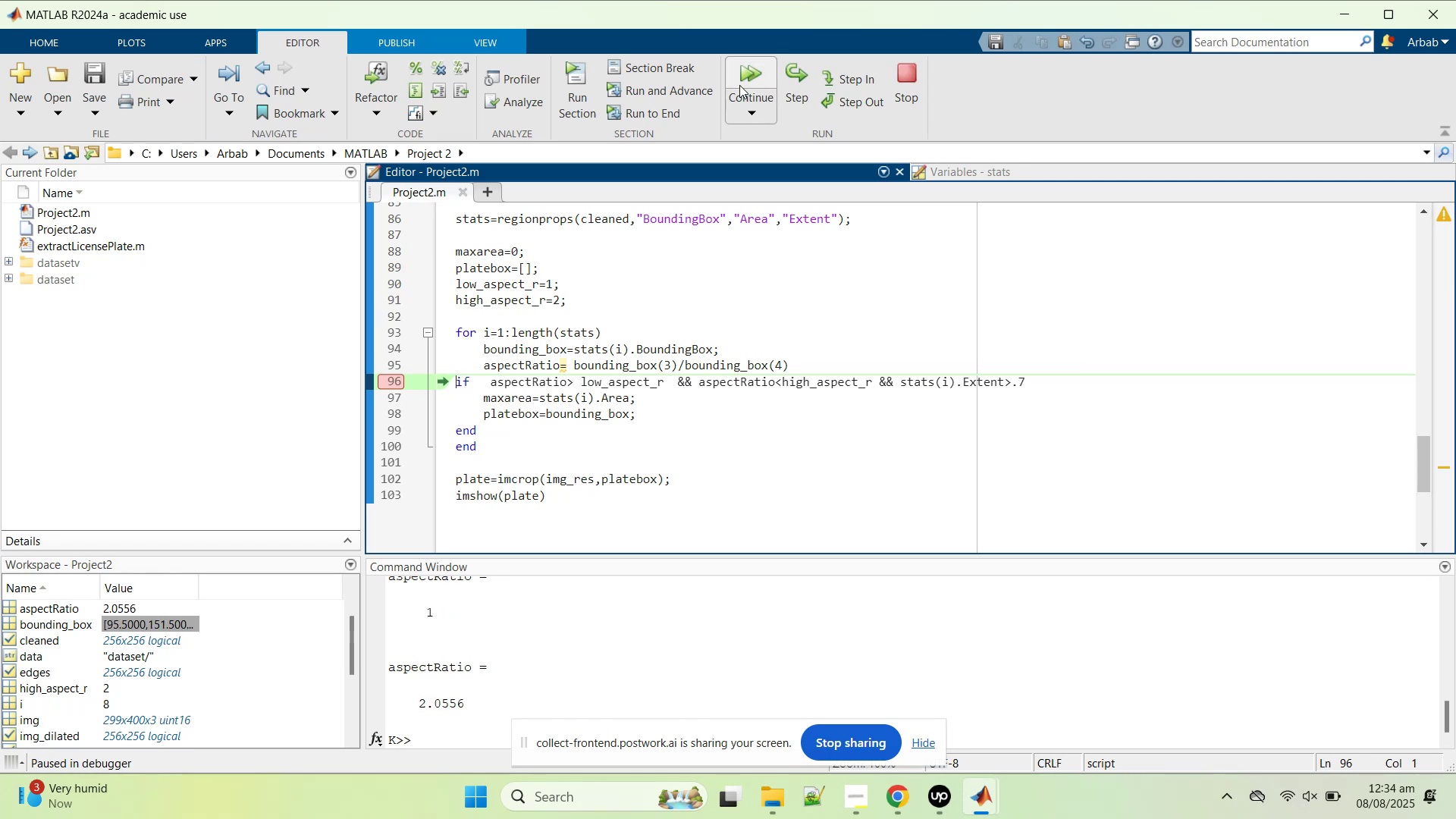 
left_click([739, 85])
 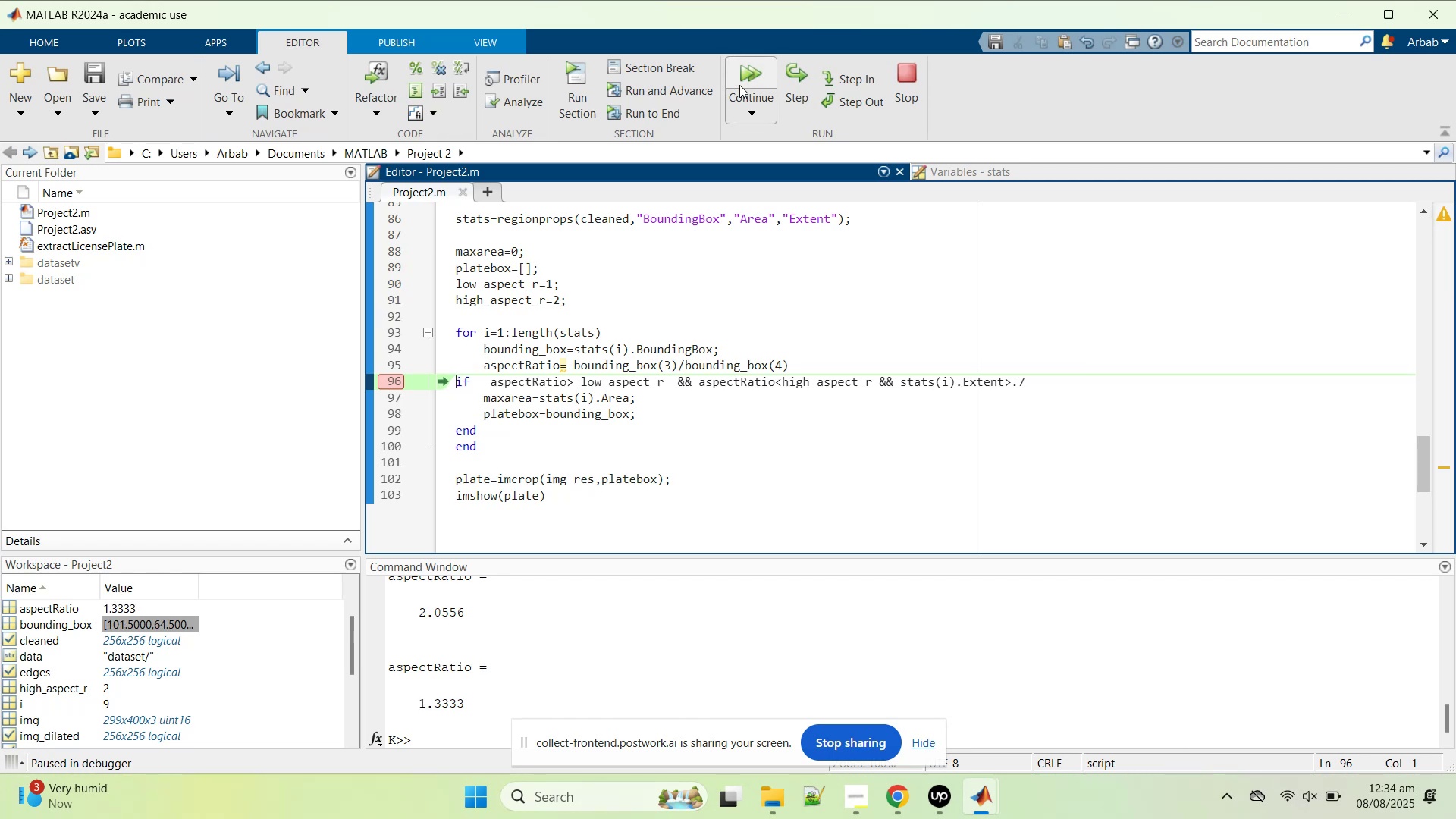 
left_click([739, 85])
 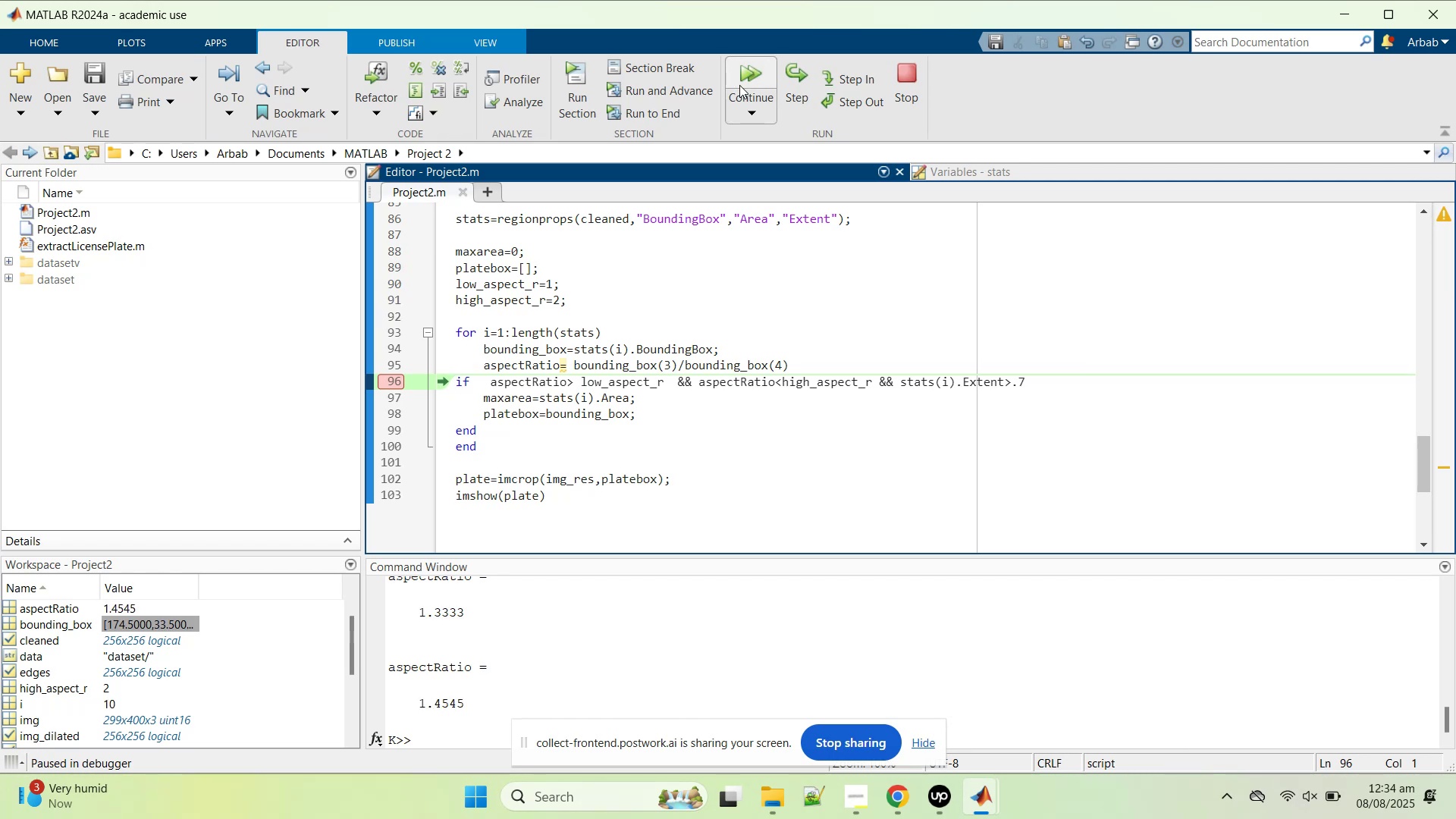 
left_click([739, 85])
 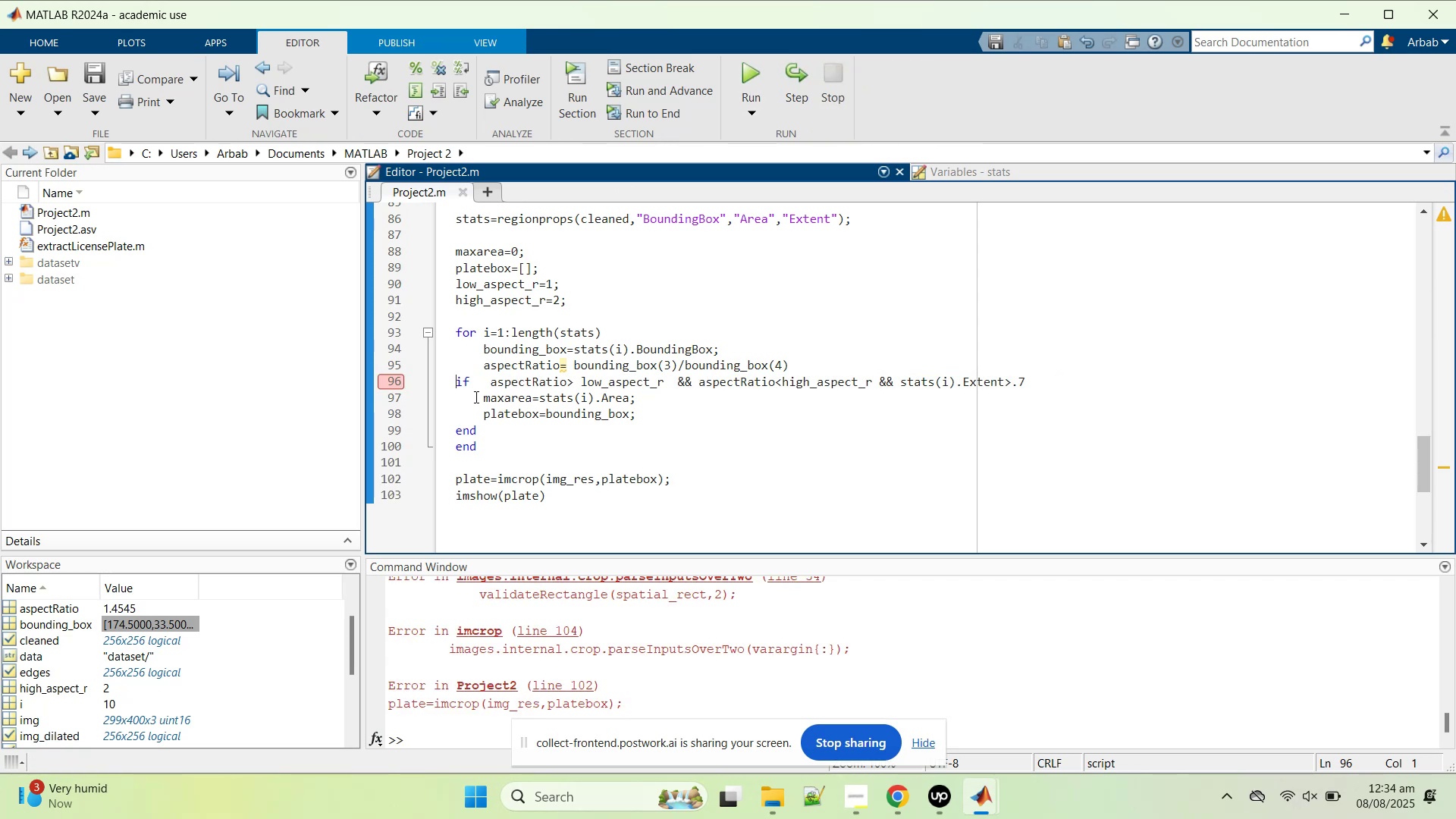 
left_click([388, 376])
 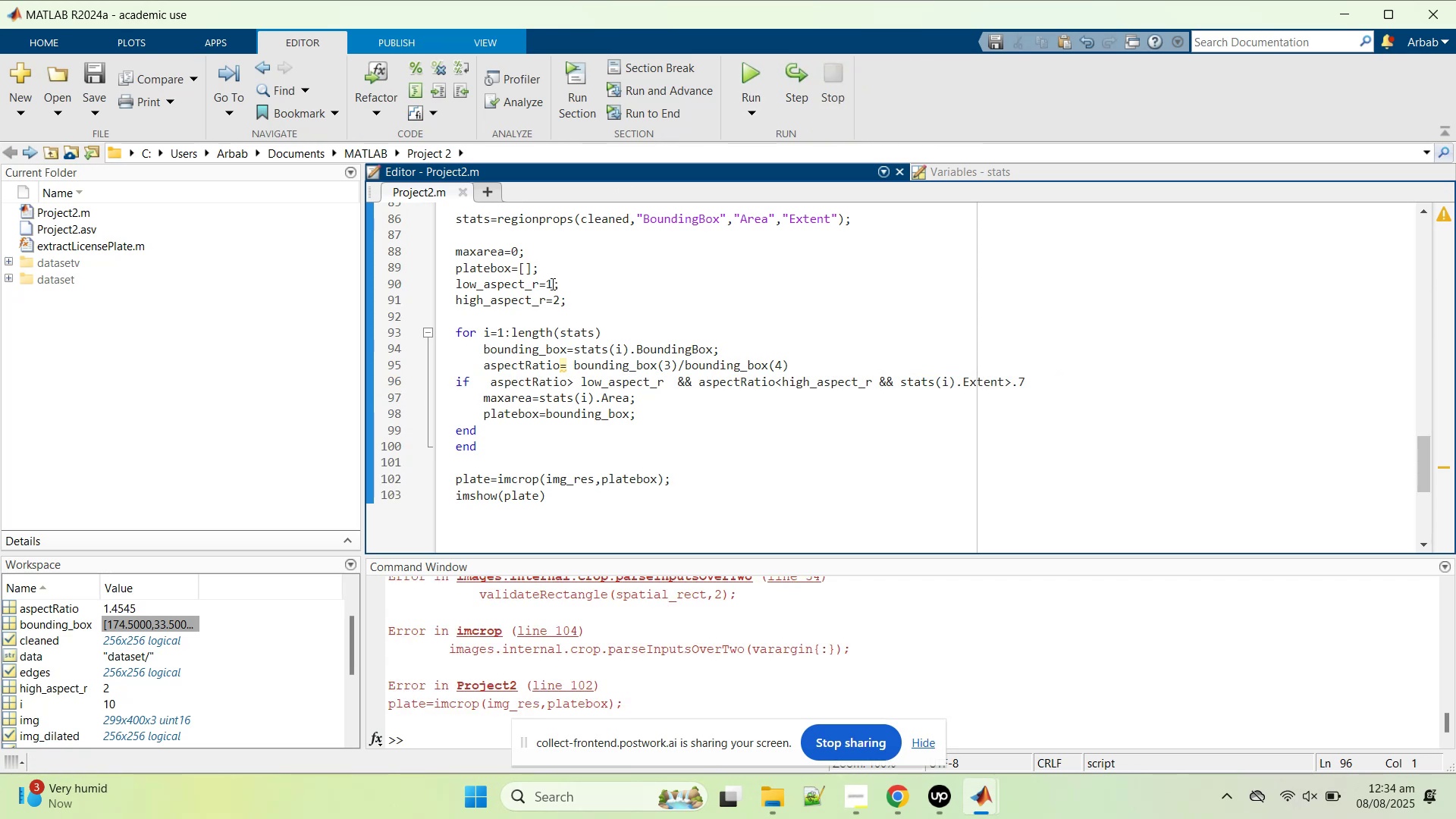 
left_click_drag(start_coordinate=[551, 284], to_coordinate=[544, 285])
 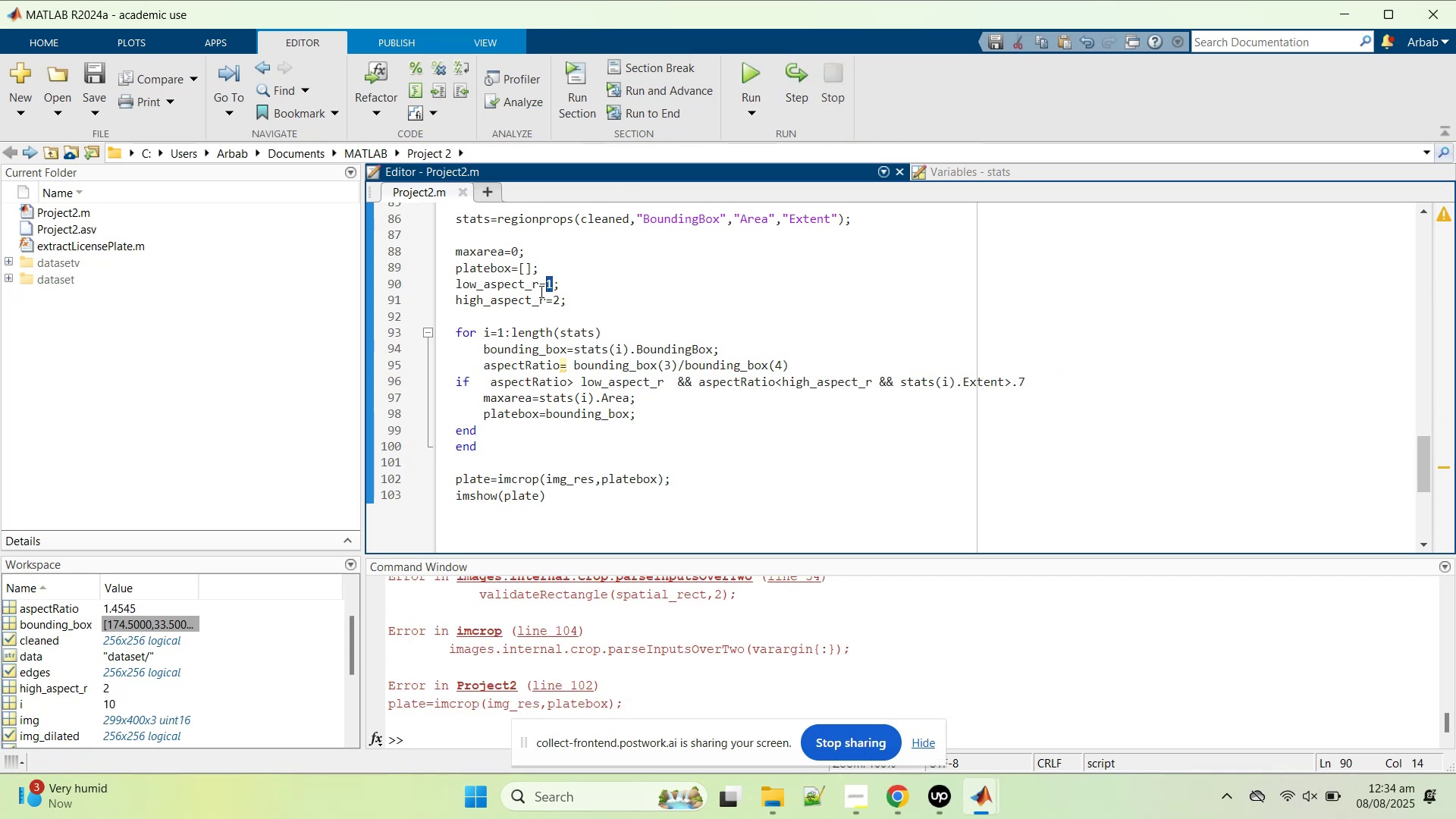 
key(0)
 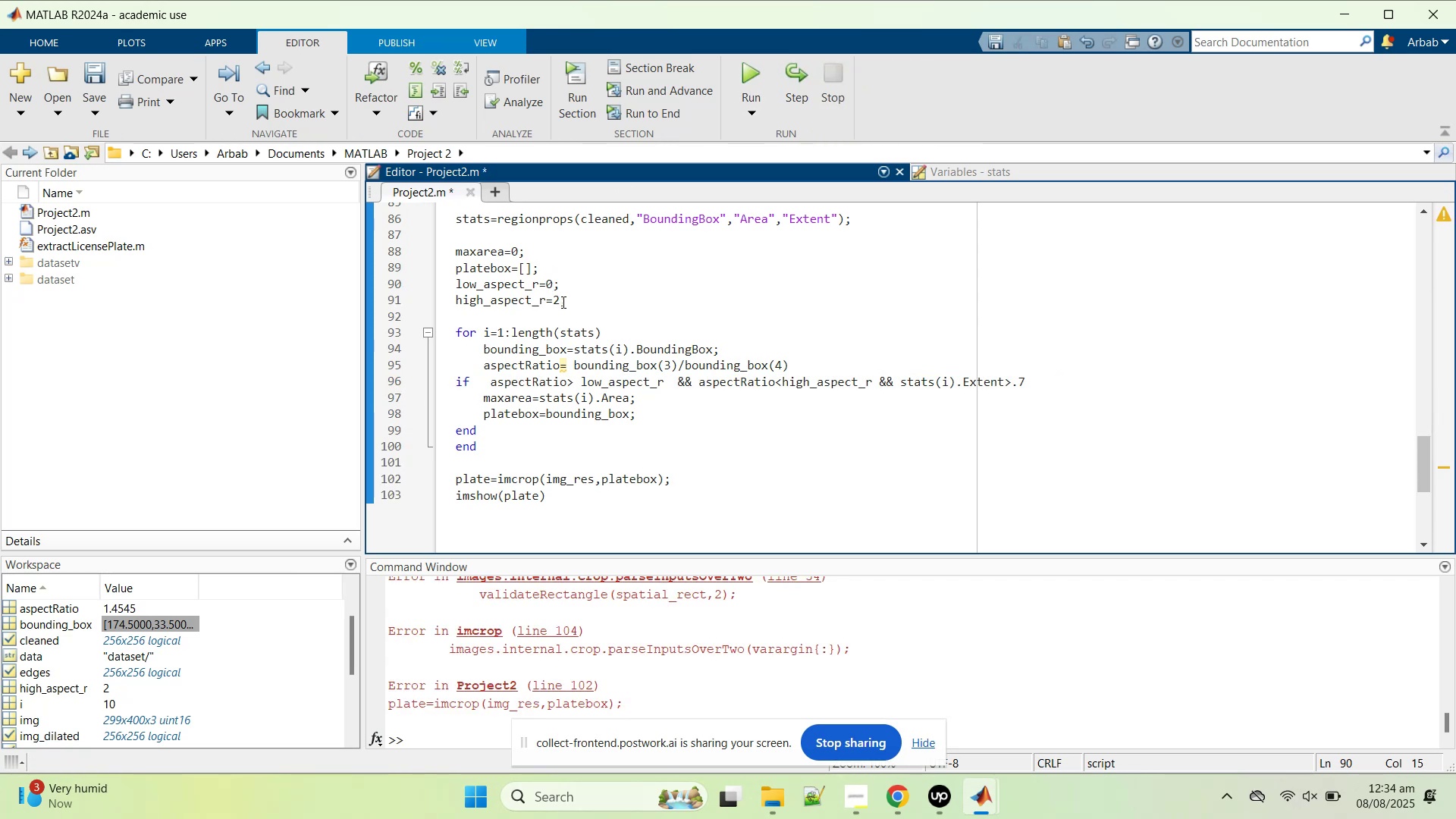 
left_click([560, 301])
 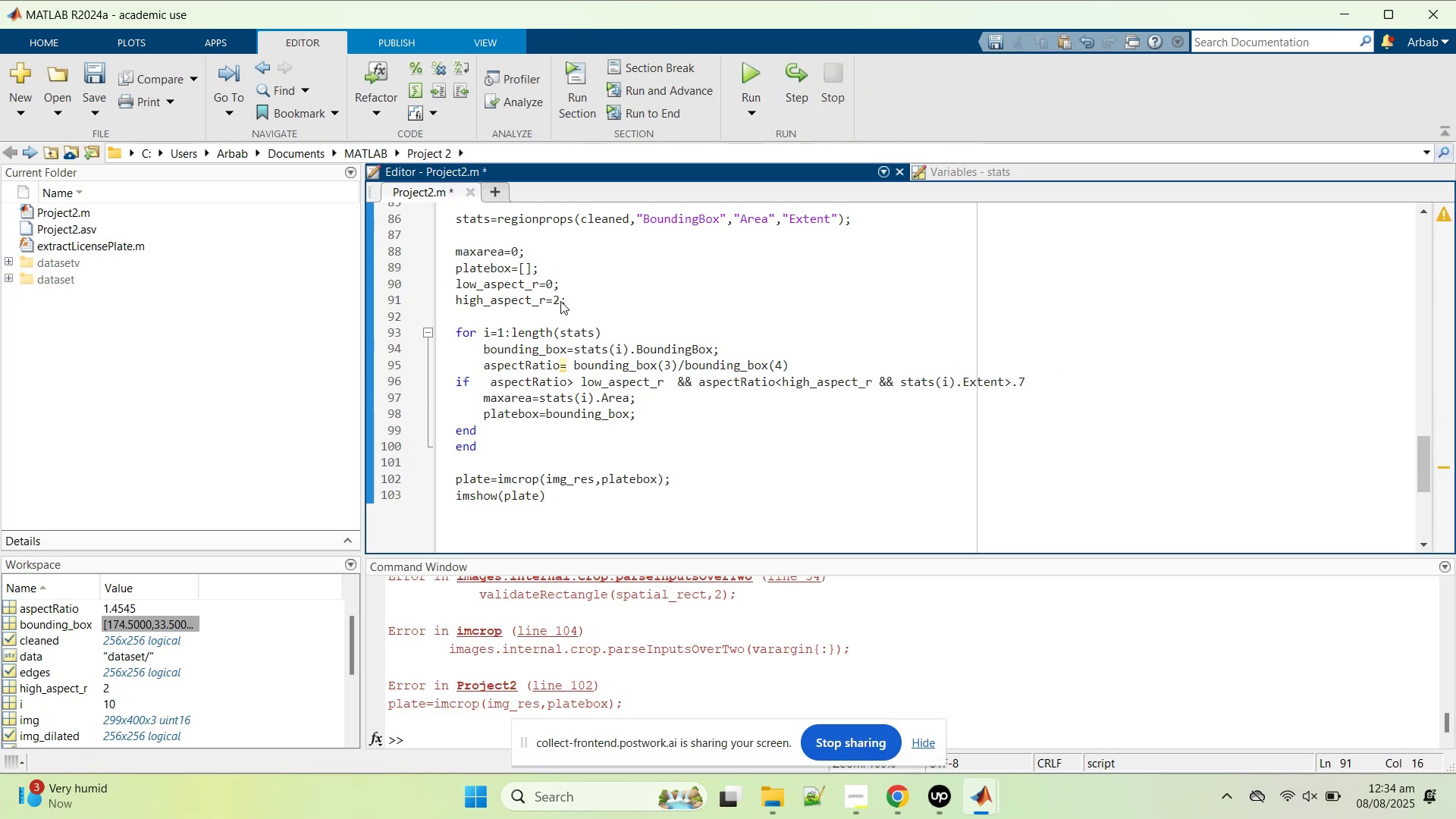 
key(0)
 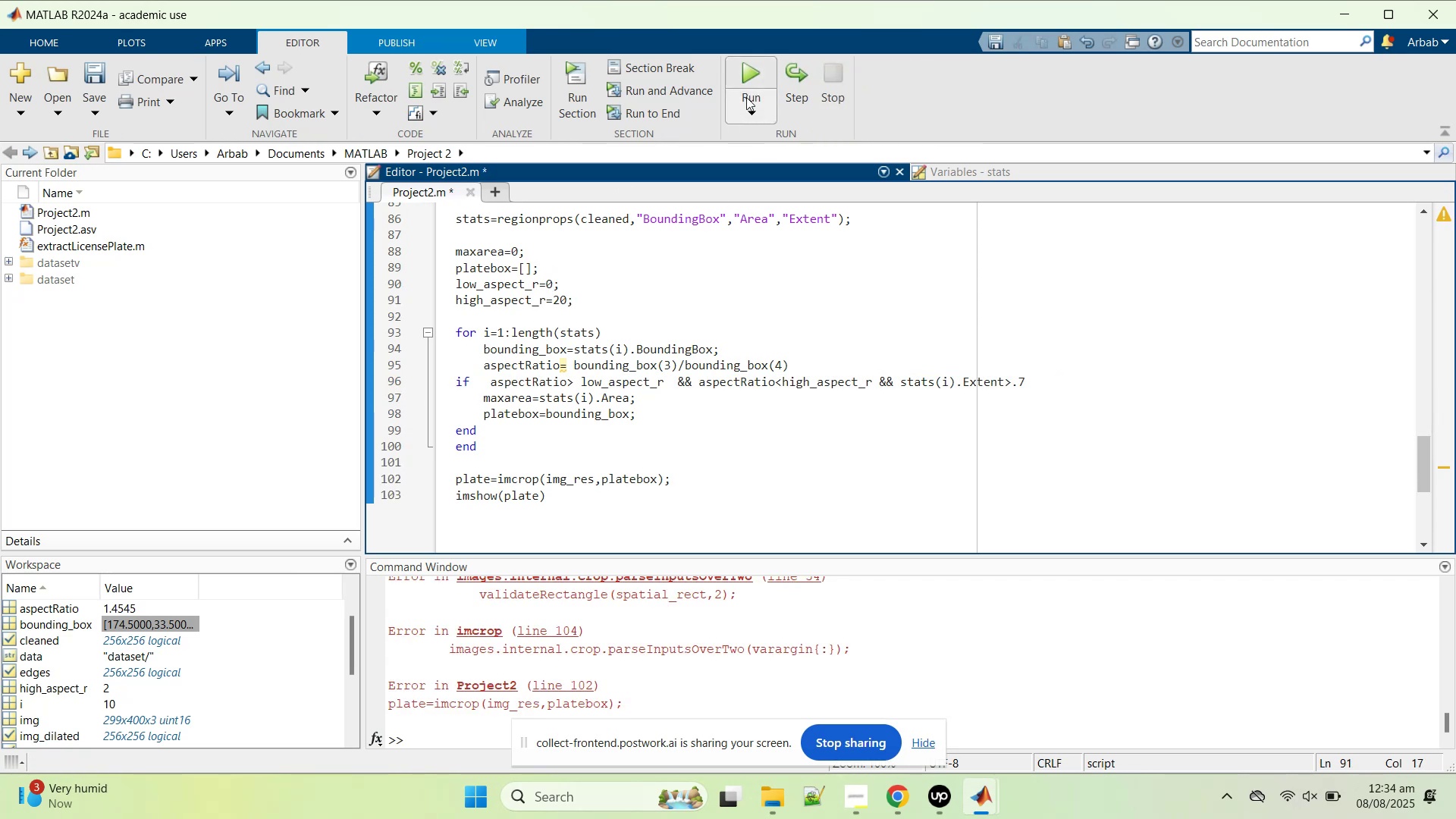 
left_click([753, 74])
 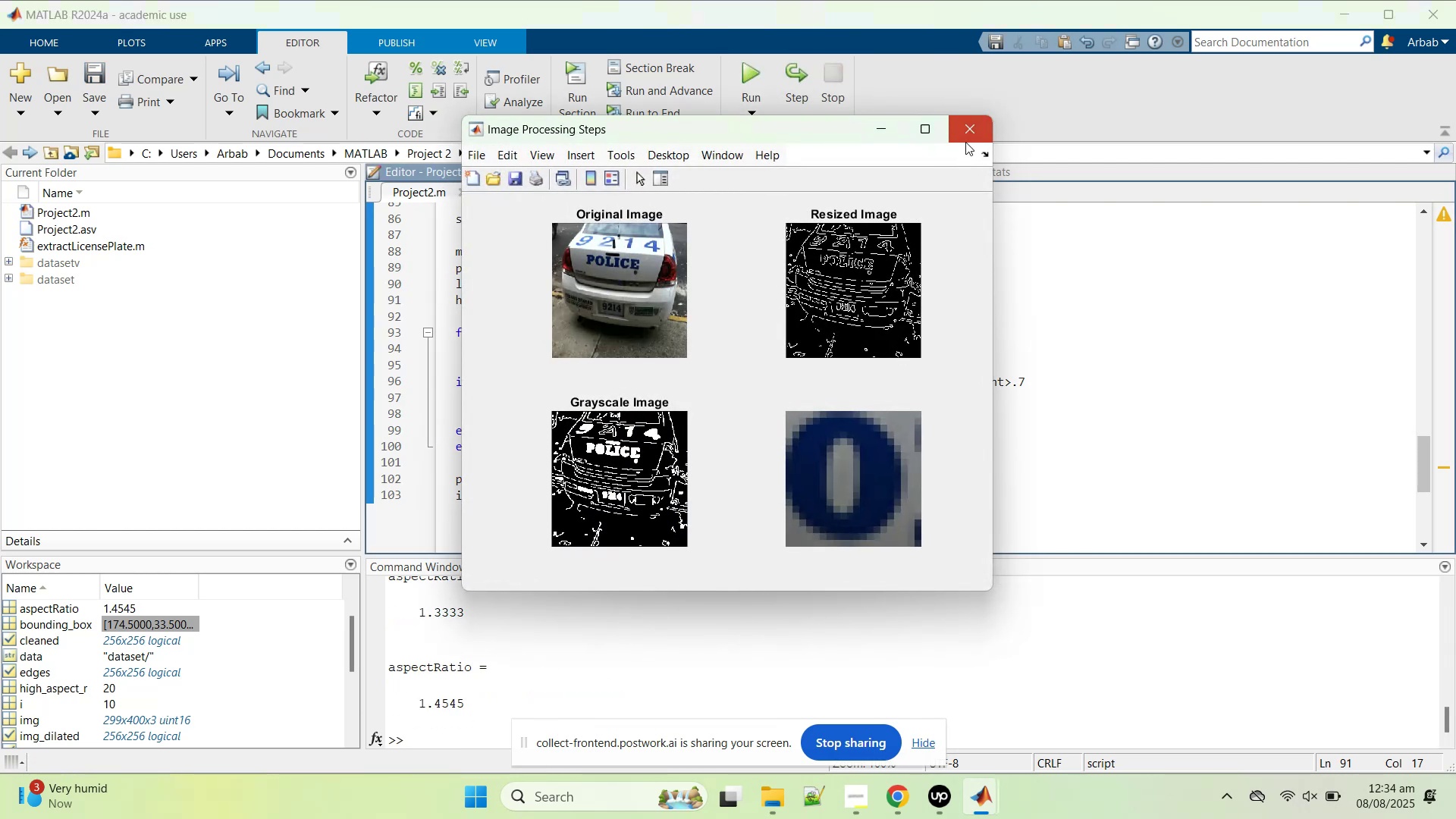 
wait(13.35)
 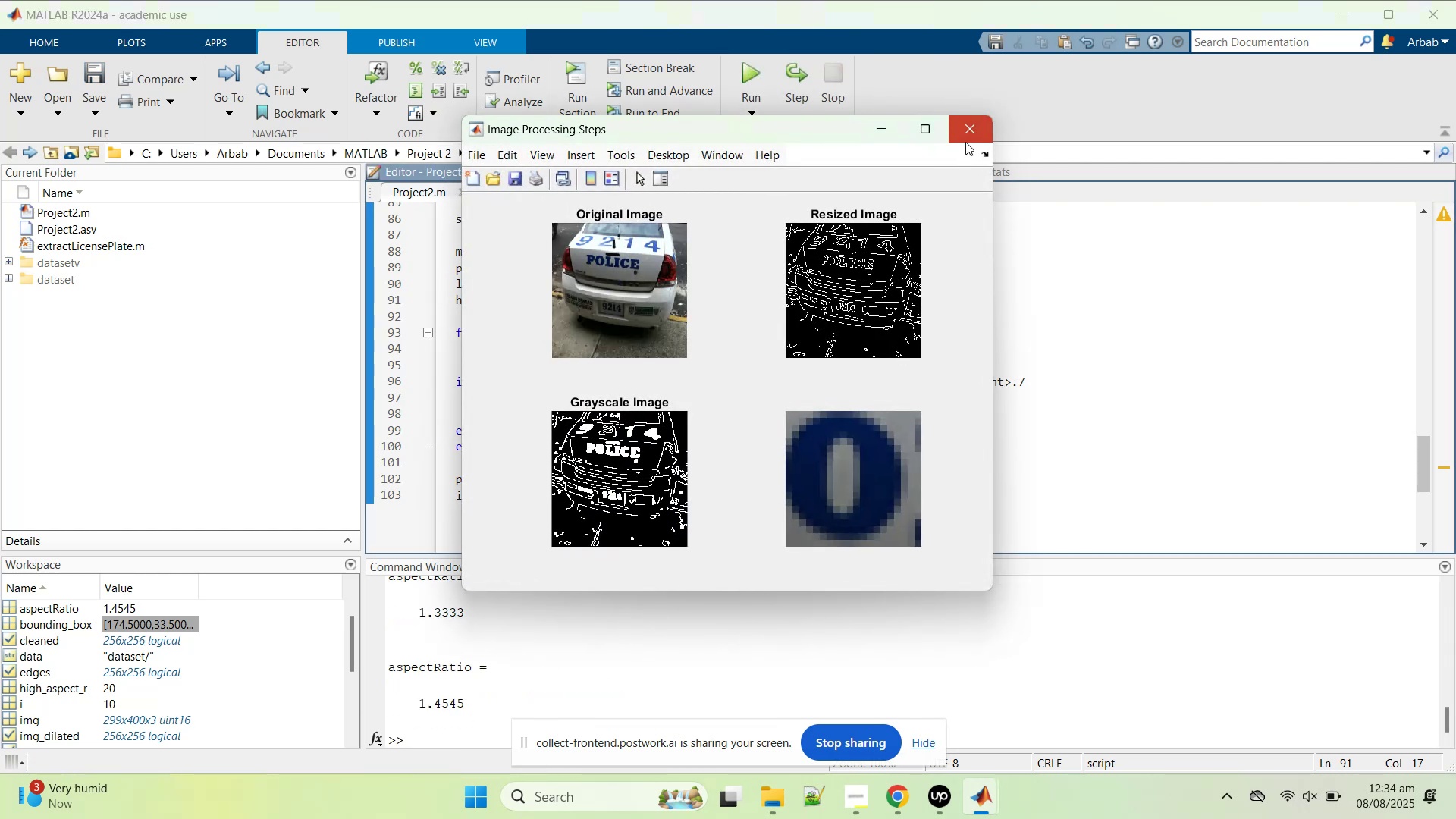 
left_click([965, 142])
 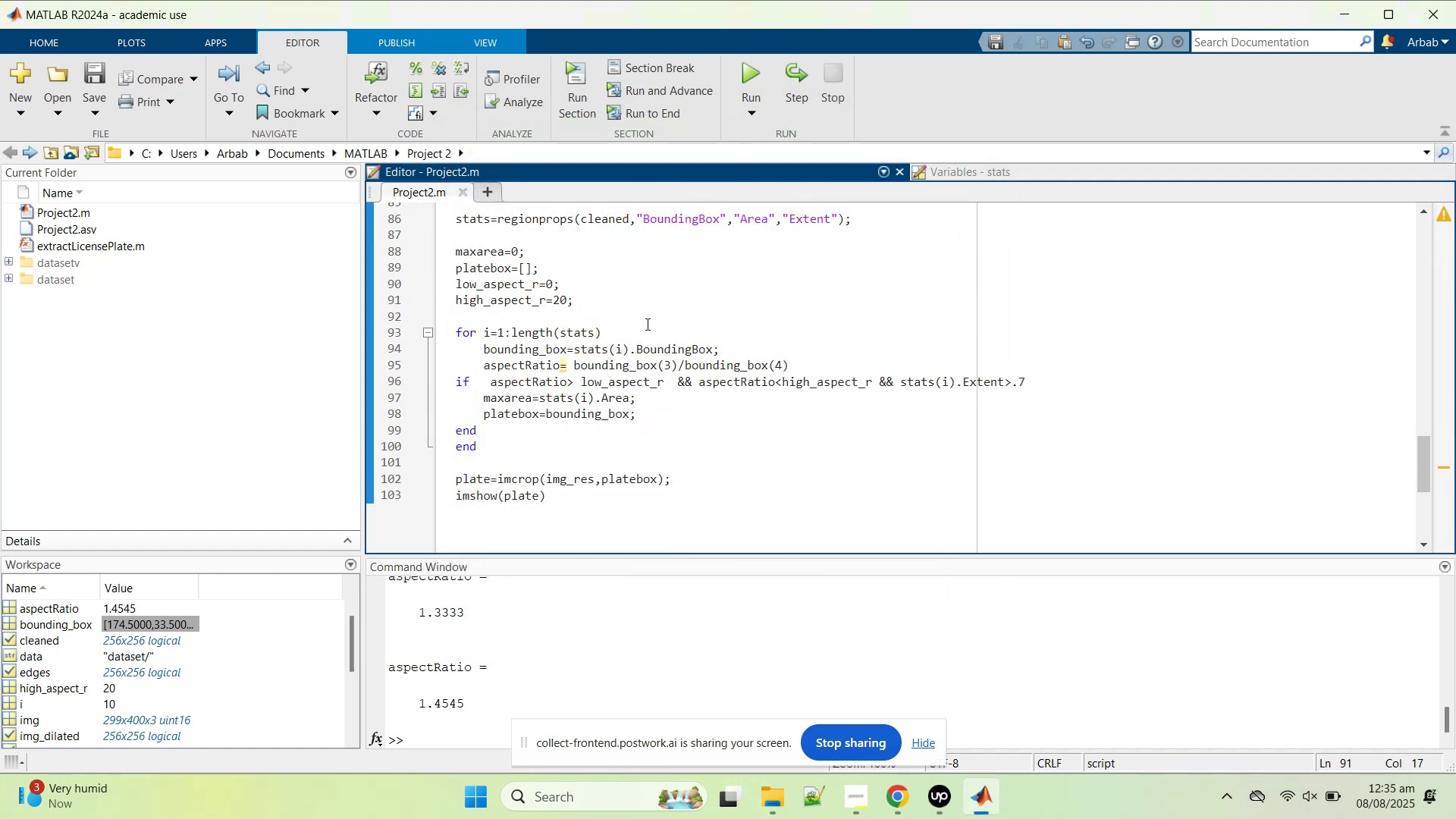 
key(Control+Z)
 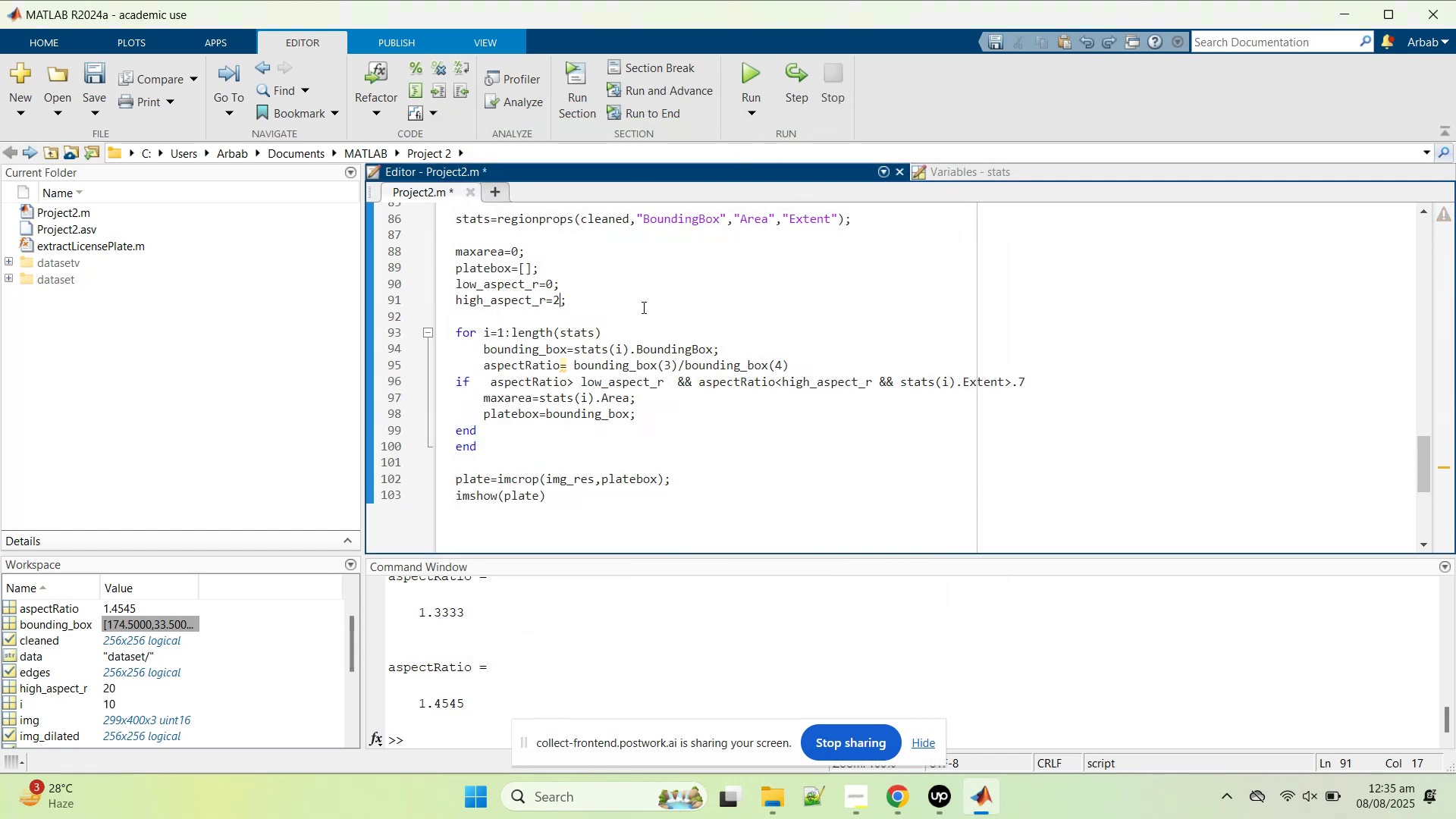 
key(Control+Z)
 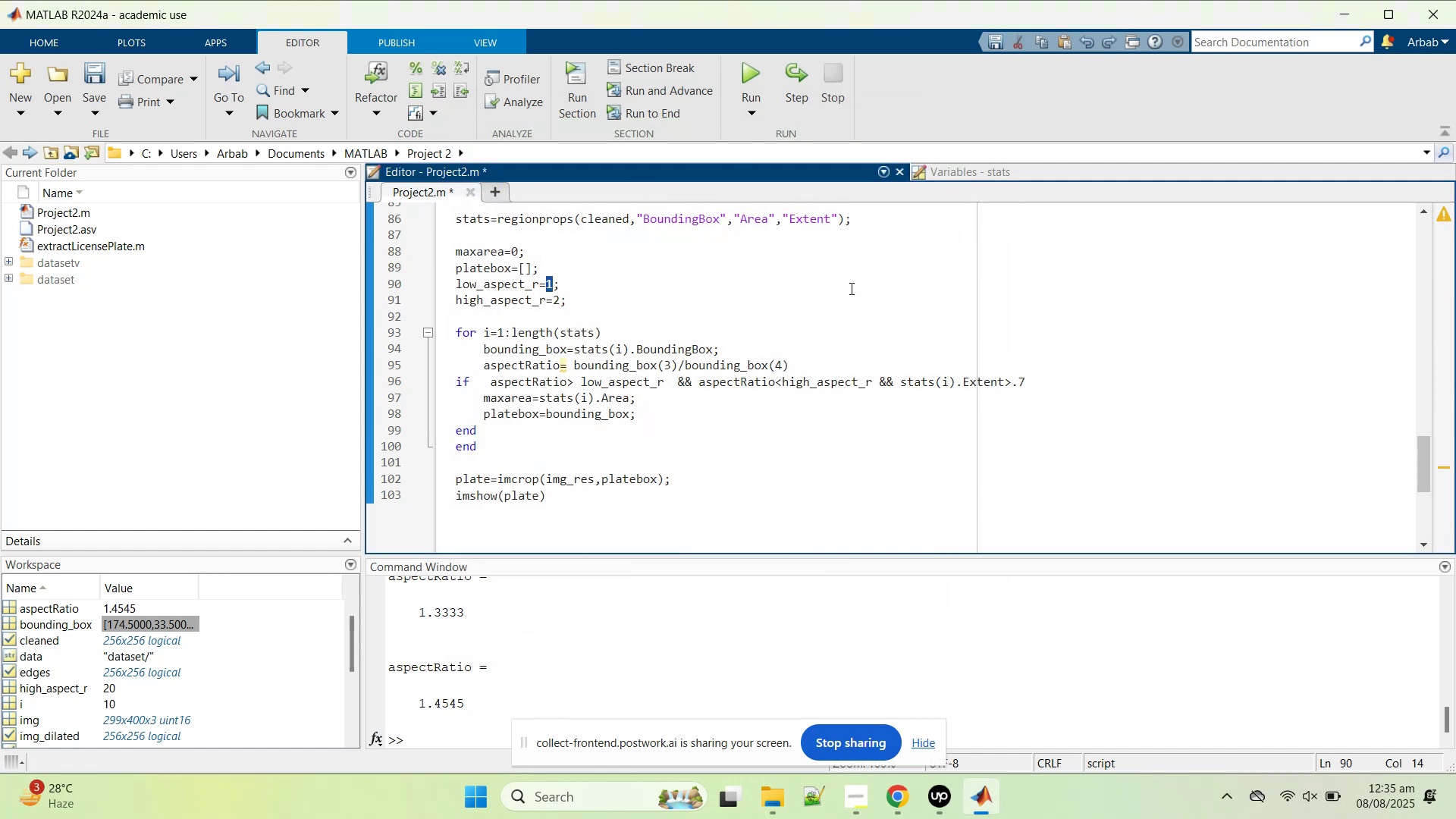 
scroll: coordinate [836, 299], scroll_direction: up, amount: 14.0
 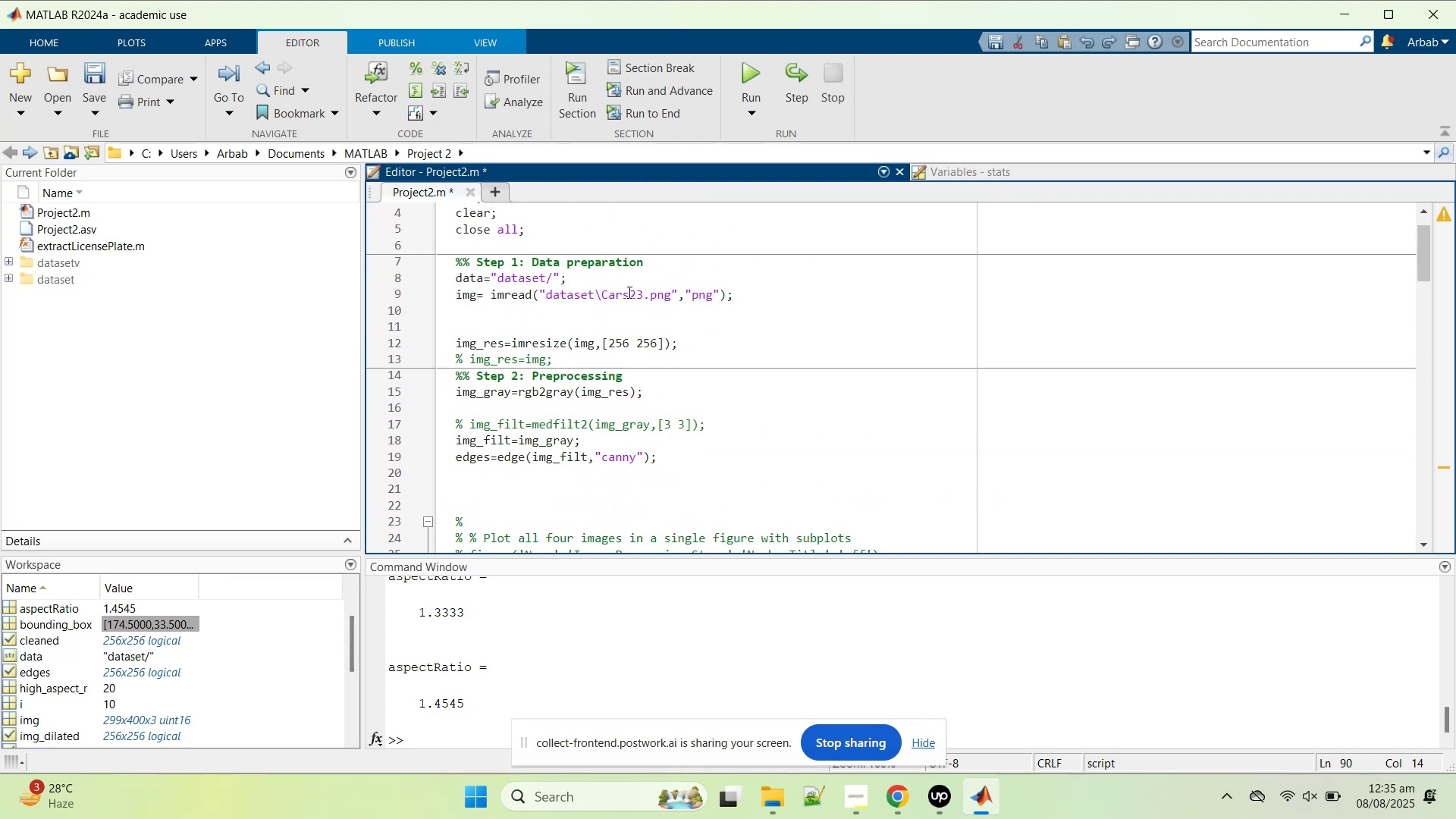 
left_click_drag(start_coordinate=[639, 300], to_coordinate=[641, 295])
 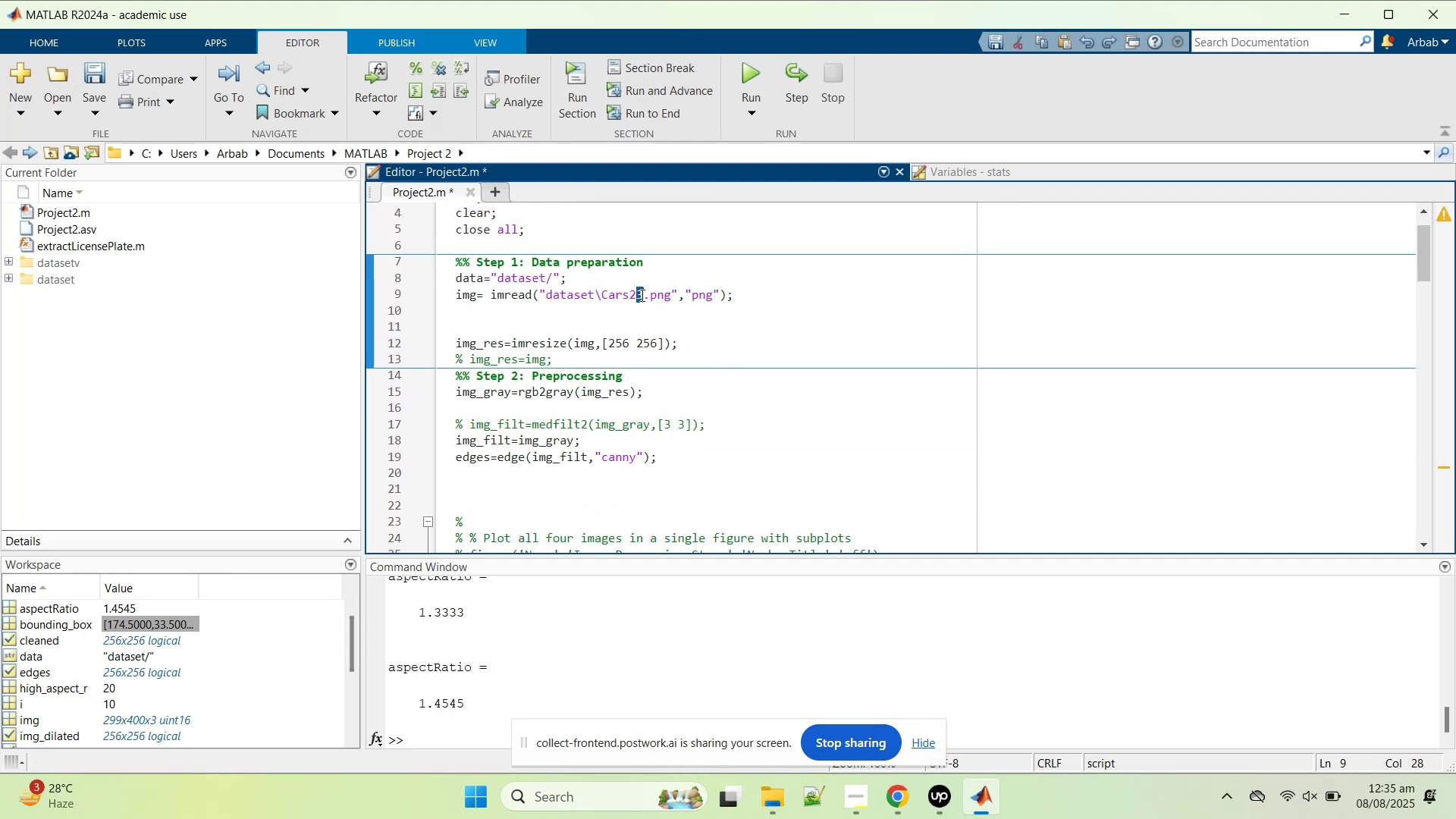 
key(2)
 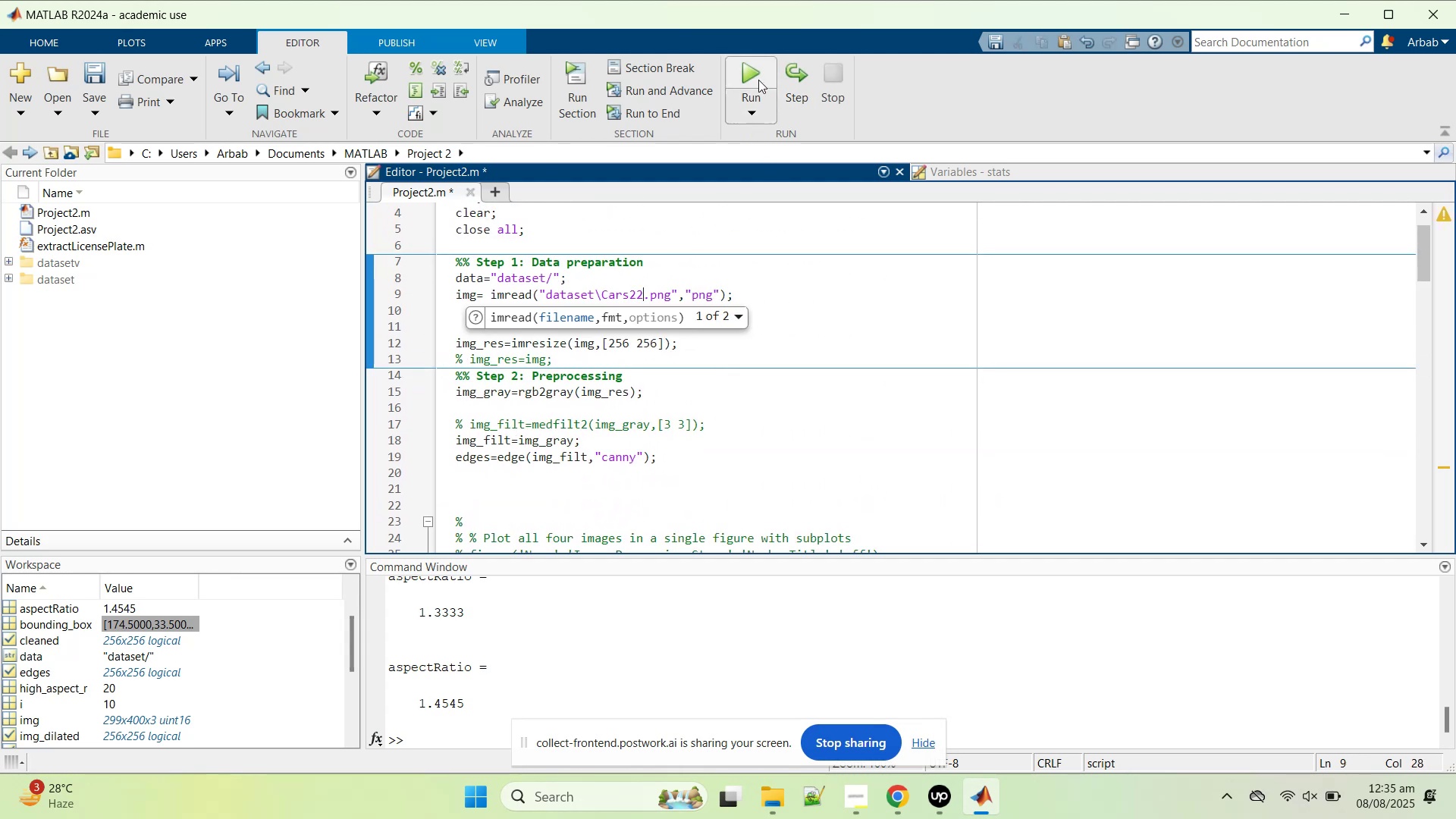 
left_click([755, 72])
 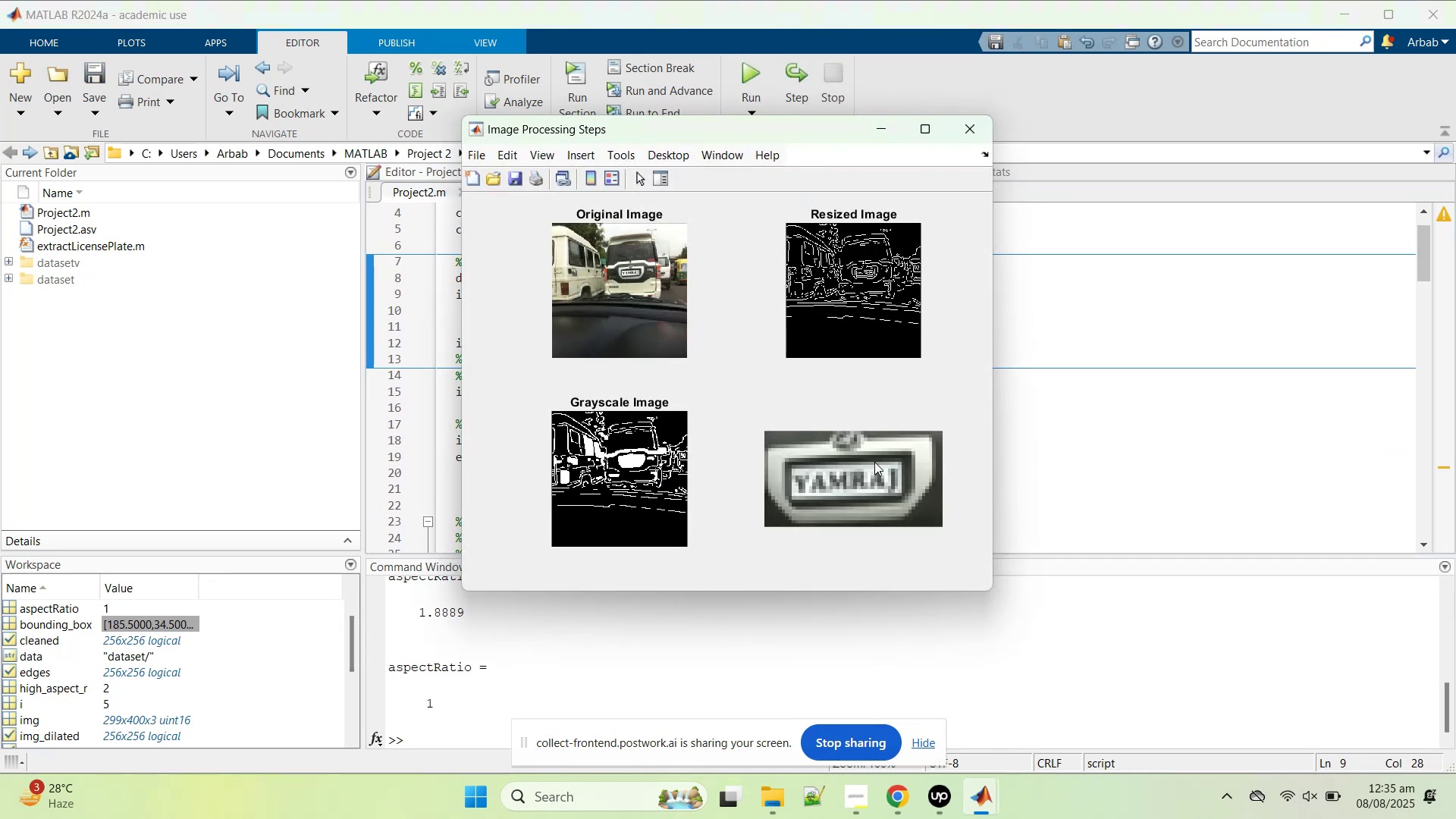 
wait(5.18)
 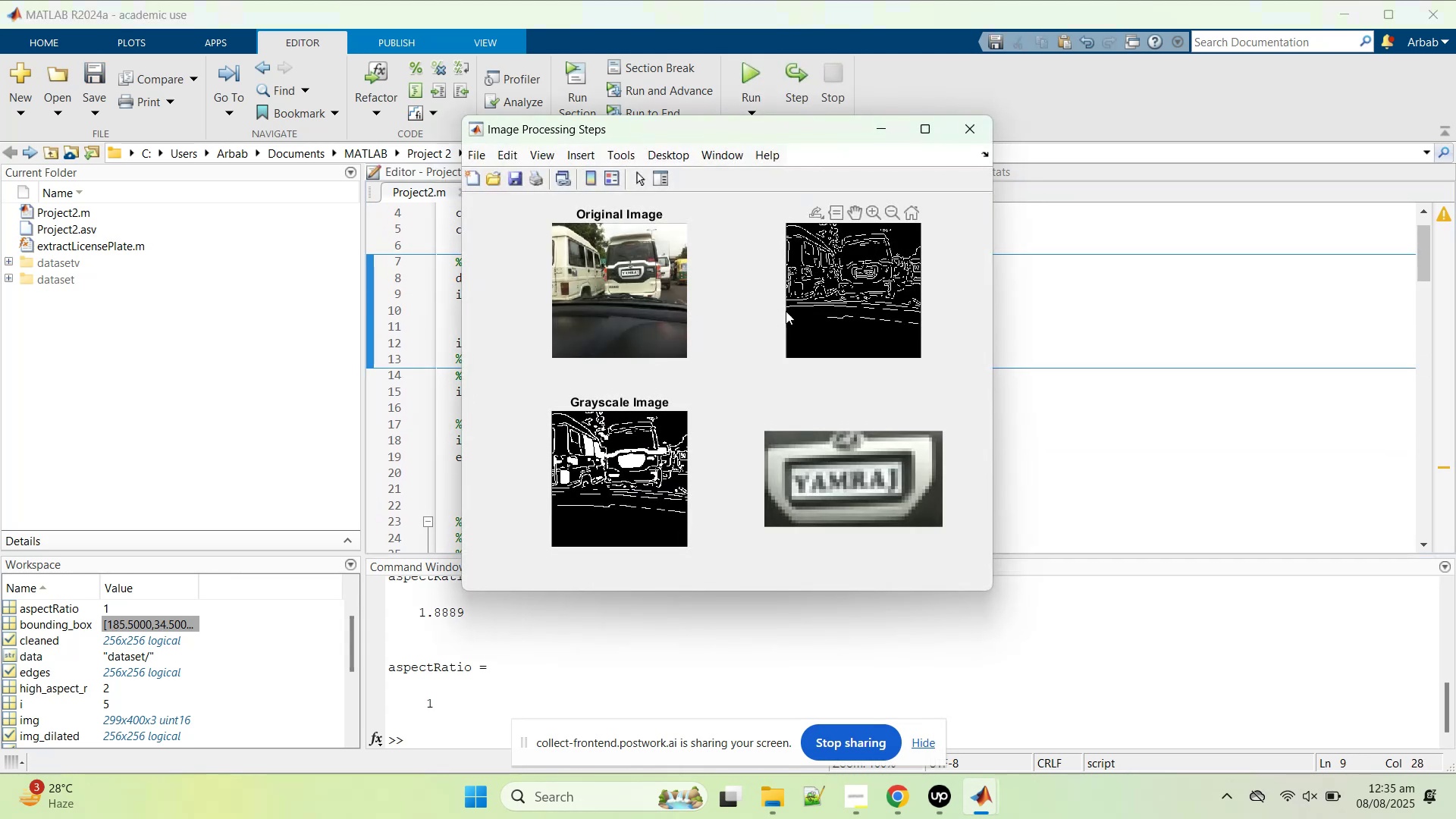 
left_click([1091, 381])
 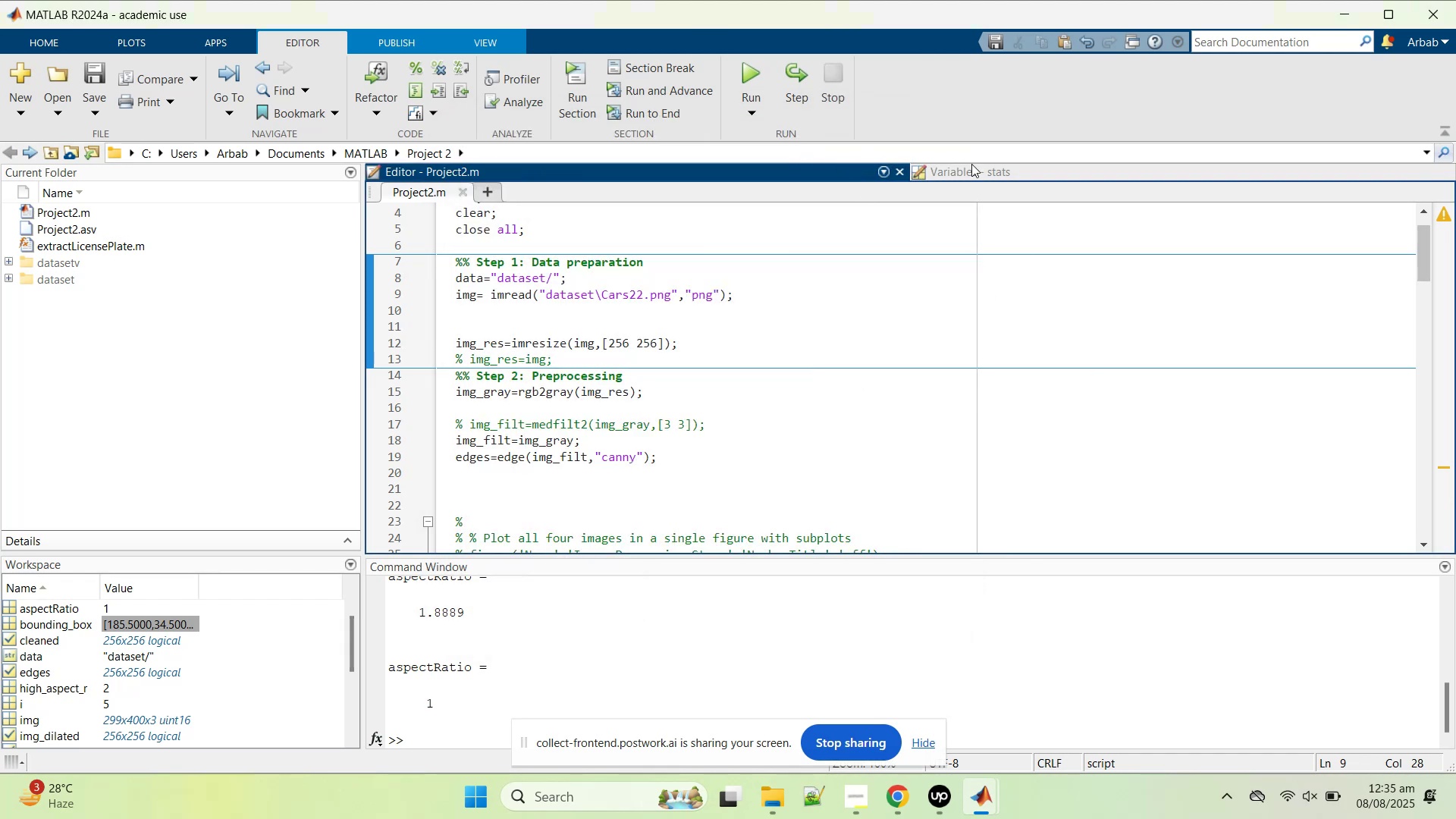 
left_click([971, 163])
 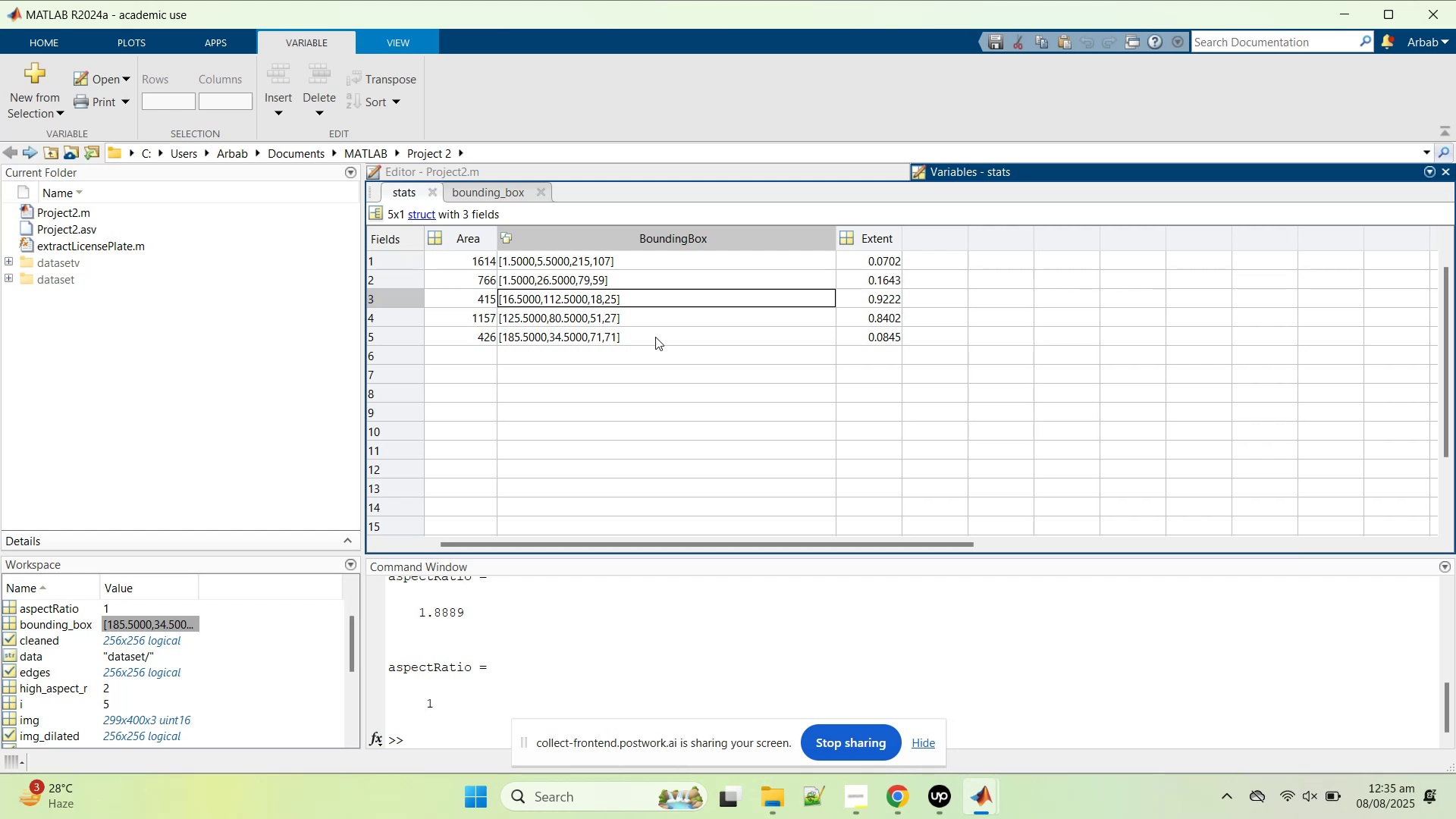 
wait(29.27)
 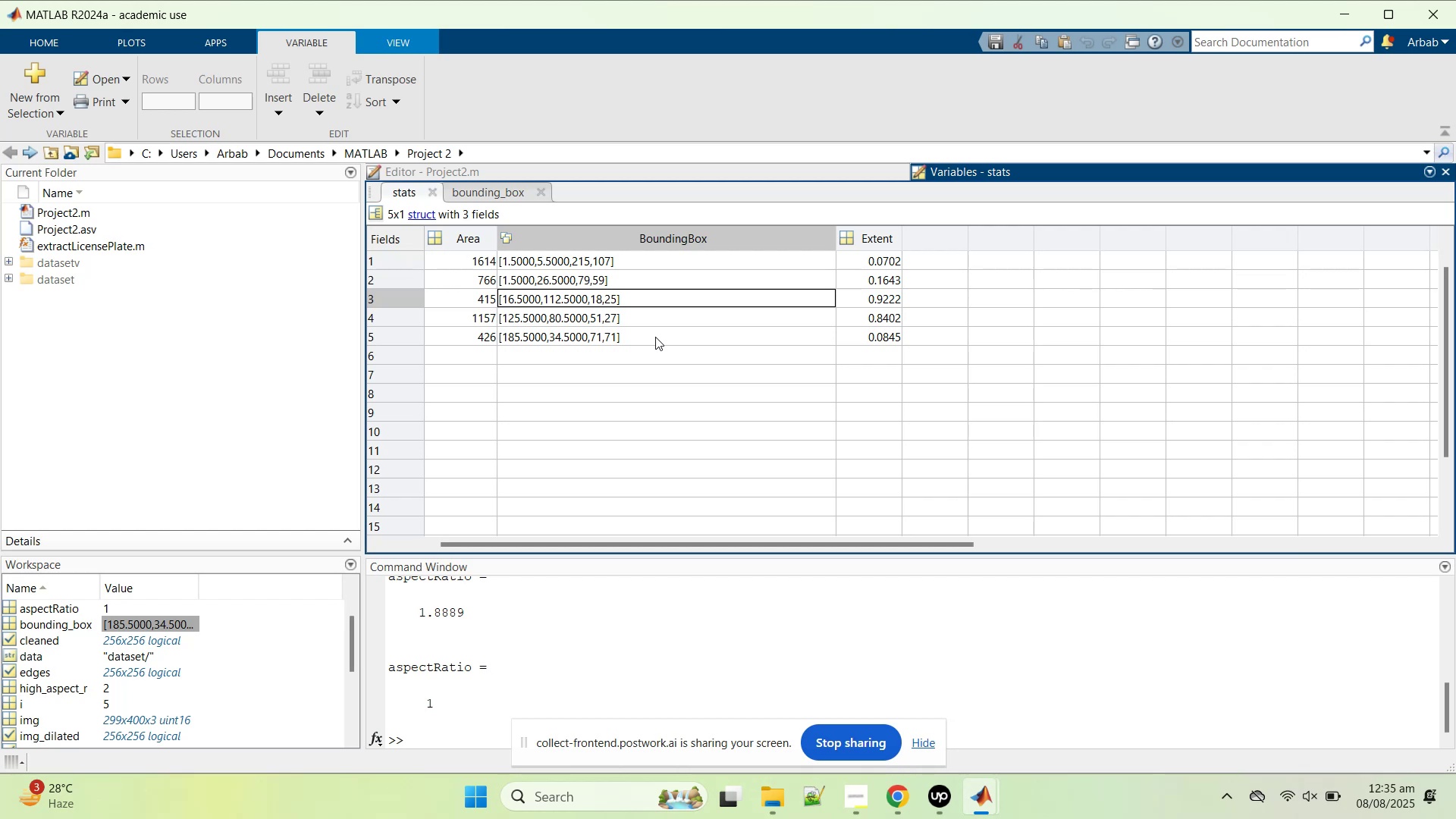 
left_click([472, 185])
 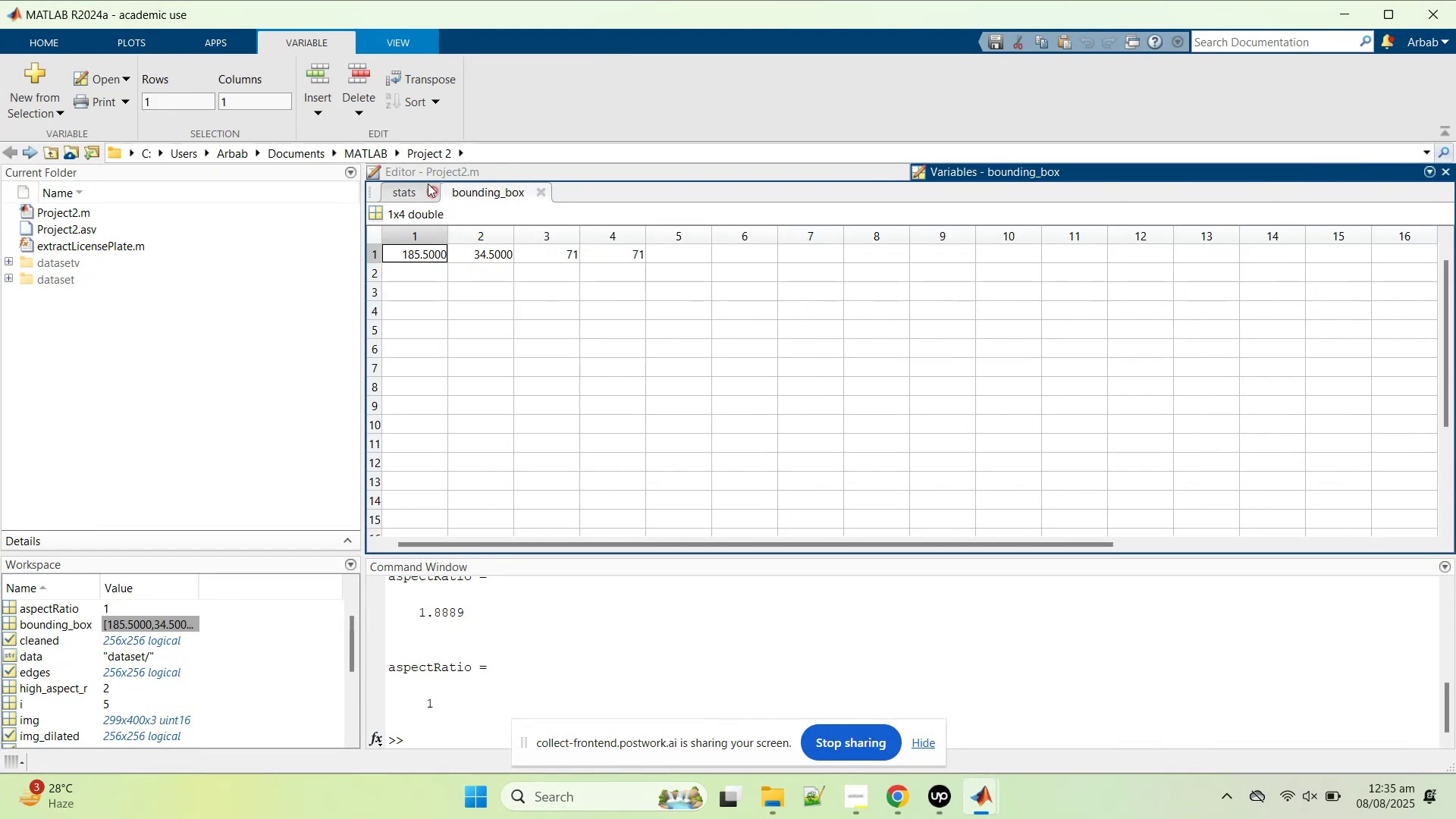 
left_click([428, 175])
 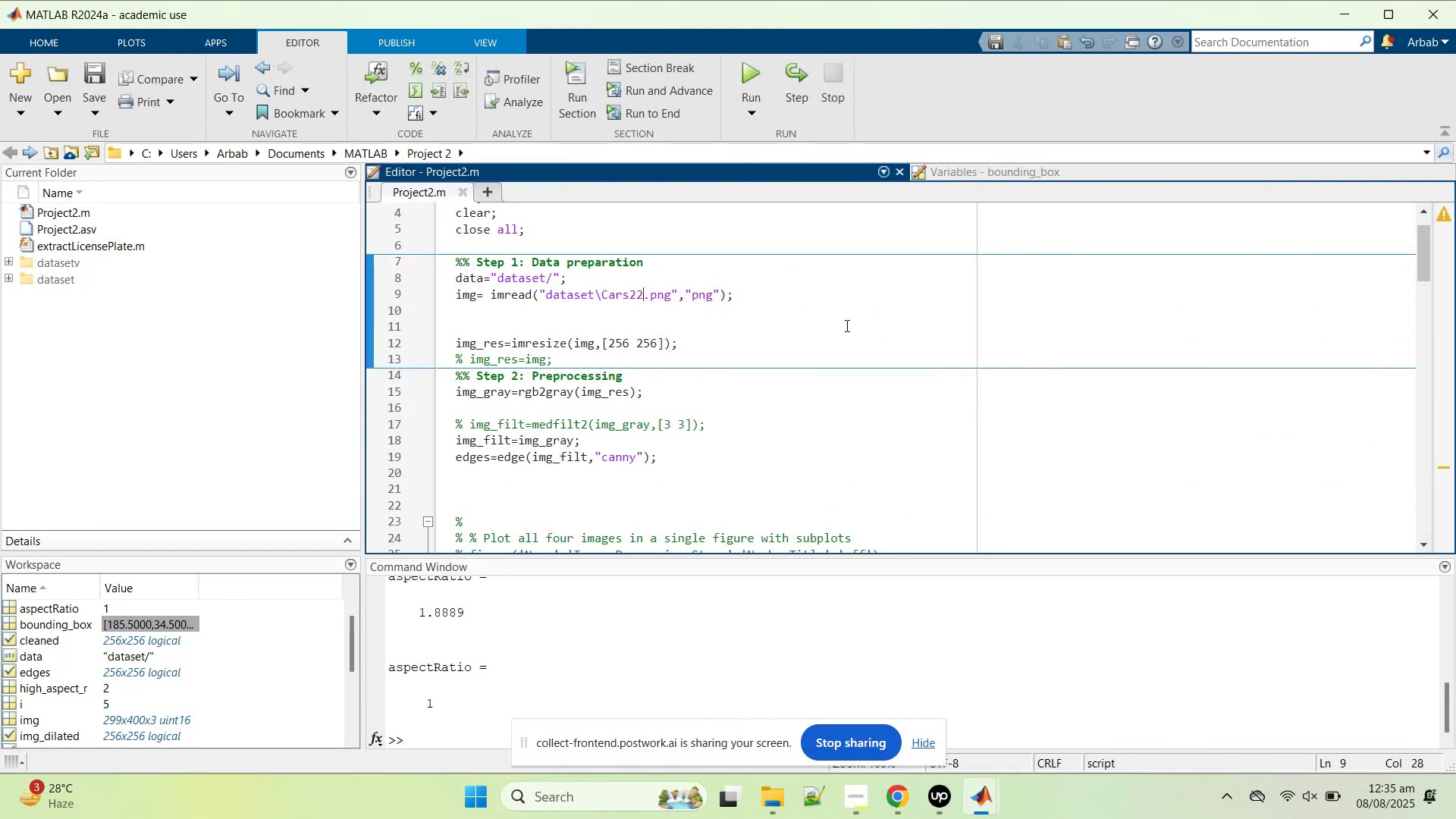 
scroll: coordinate [788, 392], scroll_direction: down, amount: 15.0
 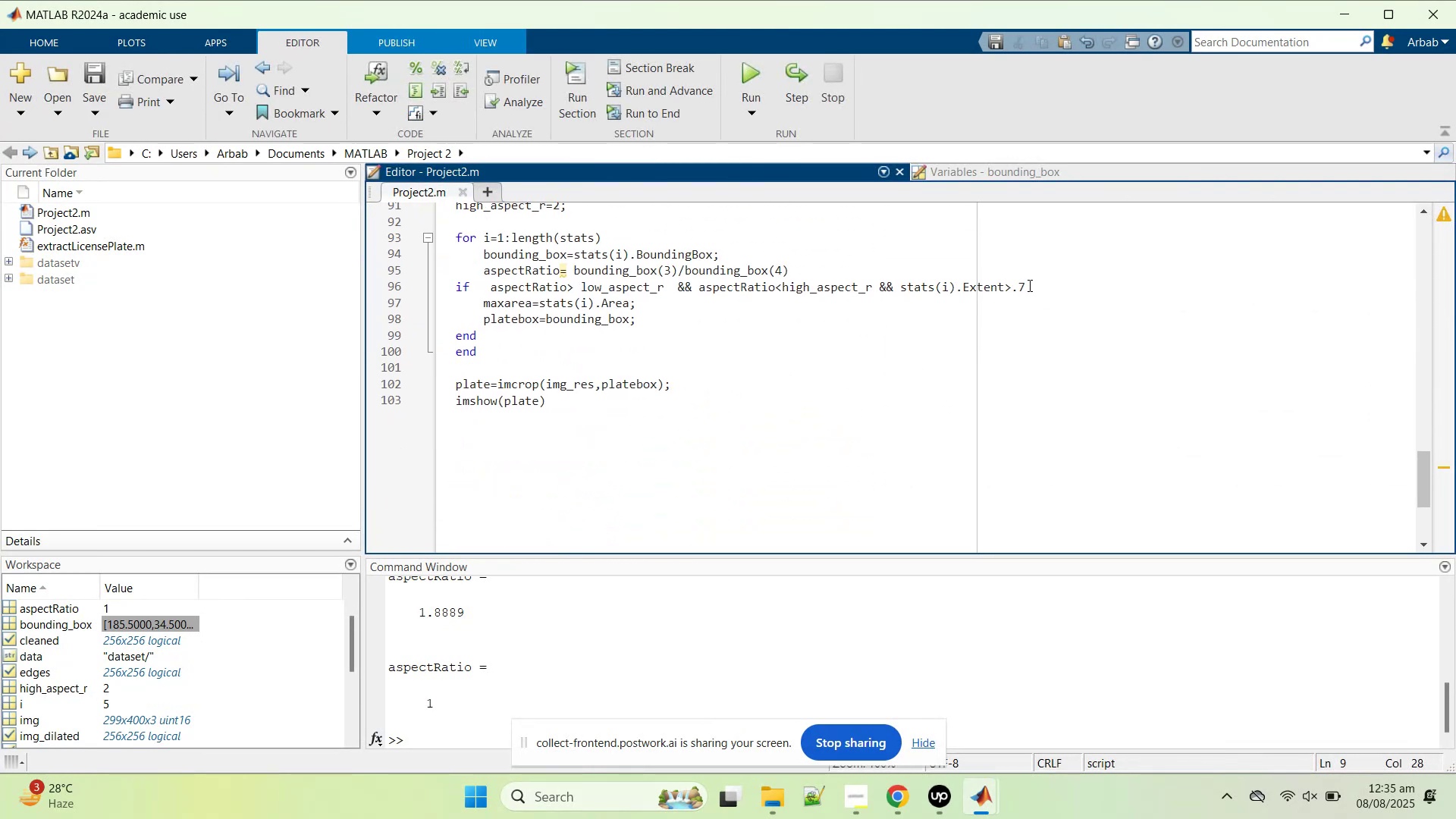 
left_click_drag(start_coordinate=[1034, 286], to_coordinate=[880, 282])
 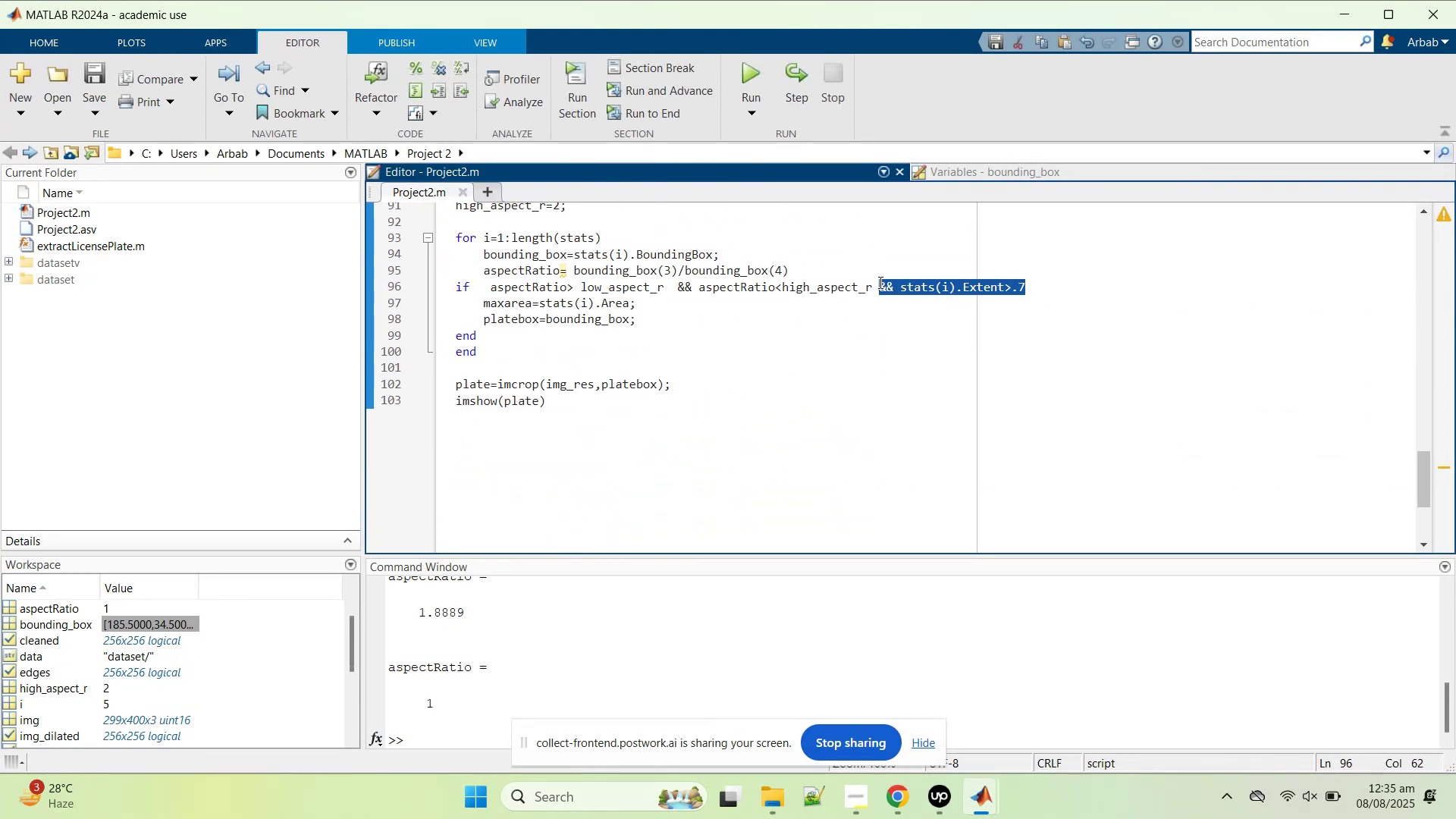 
left_click([879, 282])
 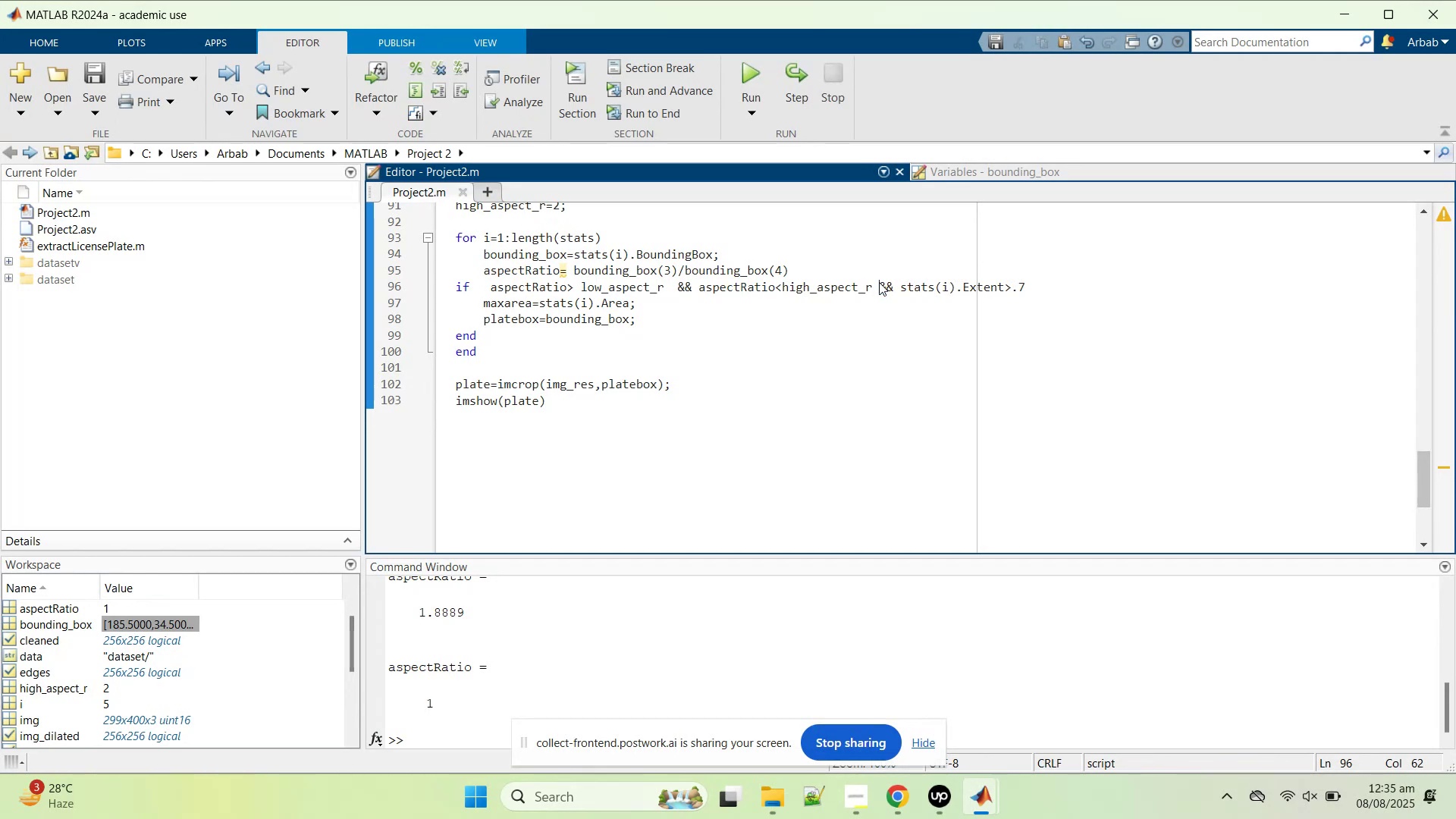 
key(Control+R)
 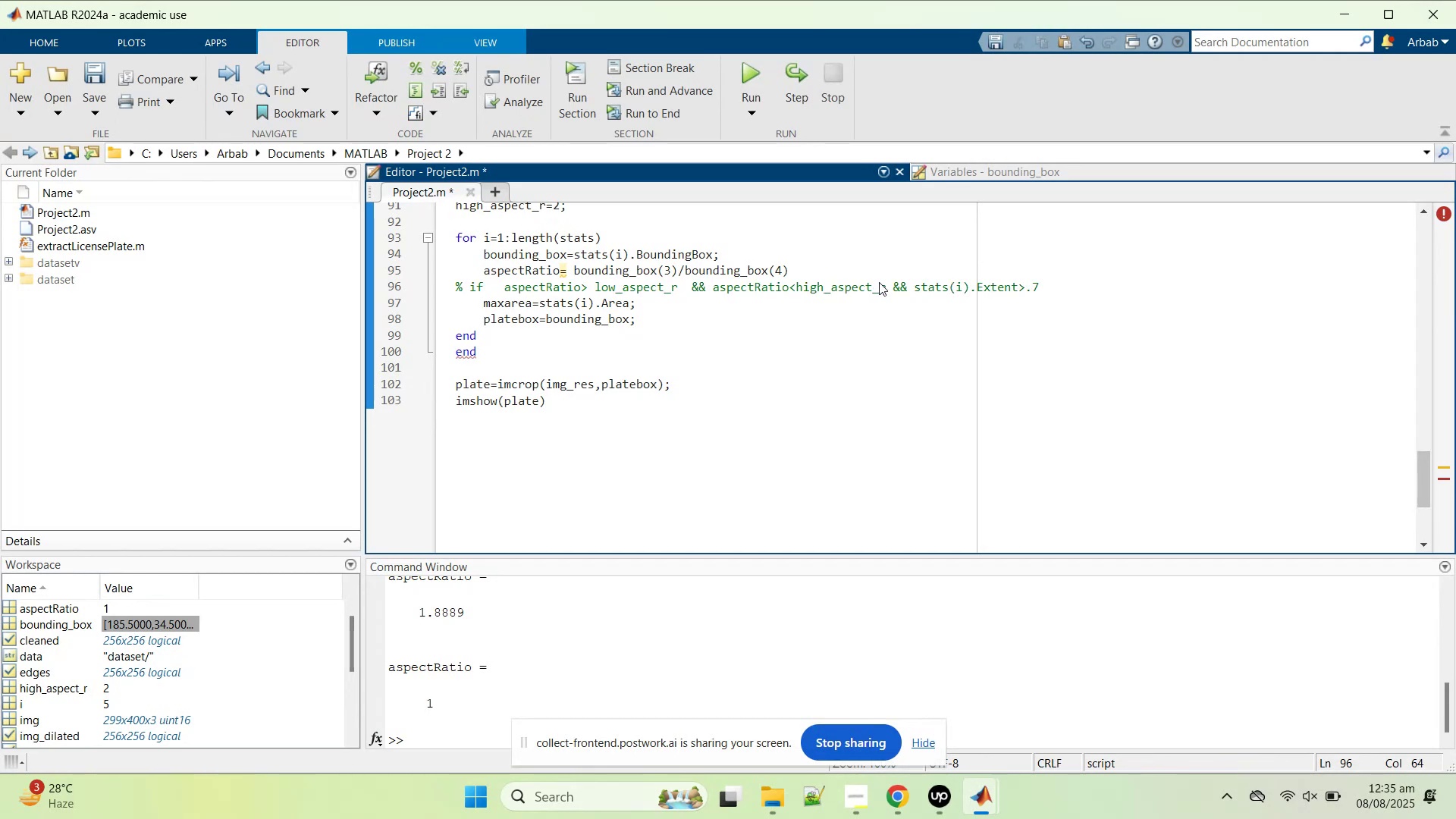 
key(Control+Z)
 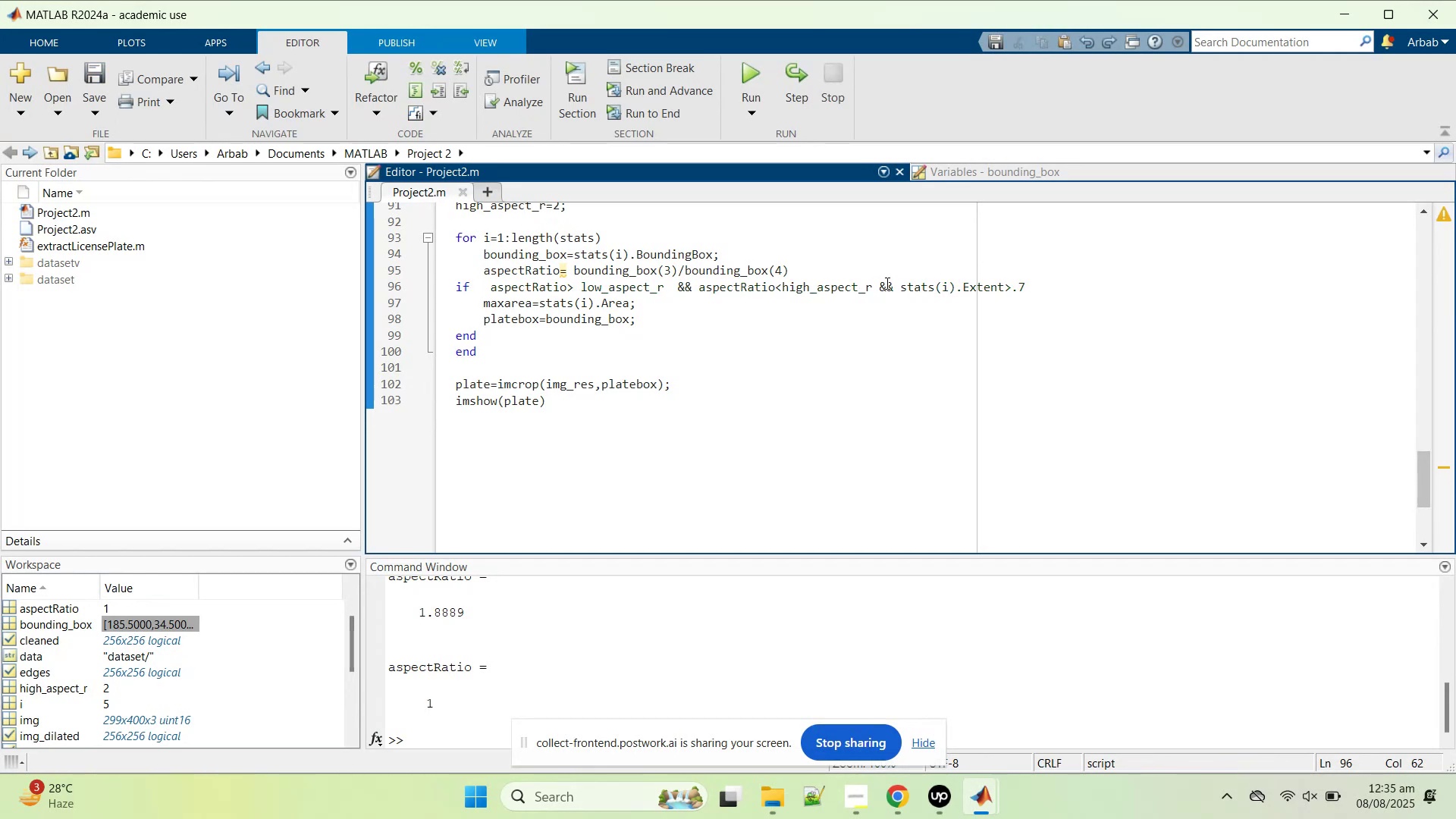 
left_click_drag(start_coordinate=[880, 279], to_coordinate=[1037, 283])
 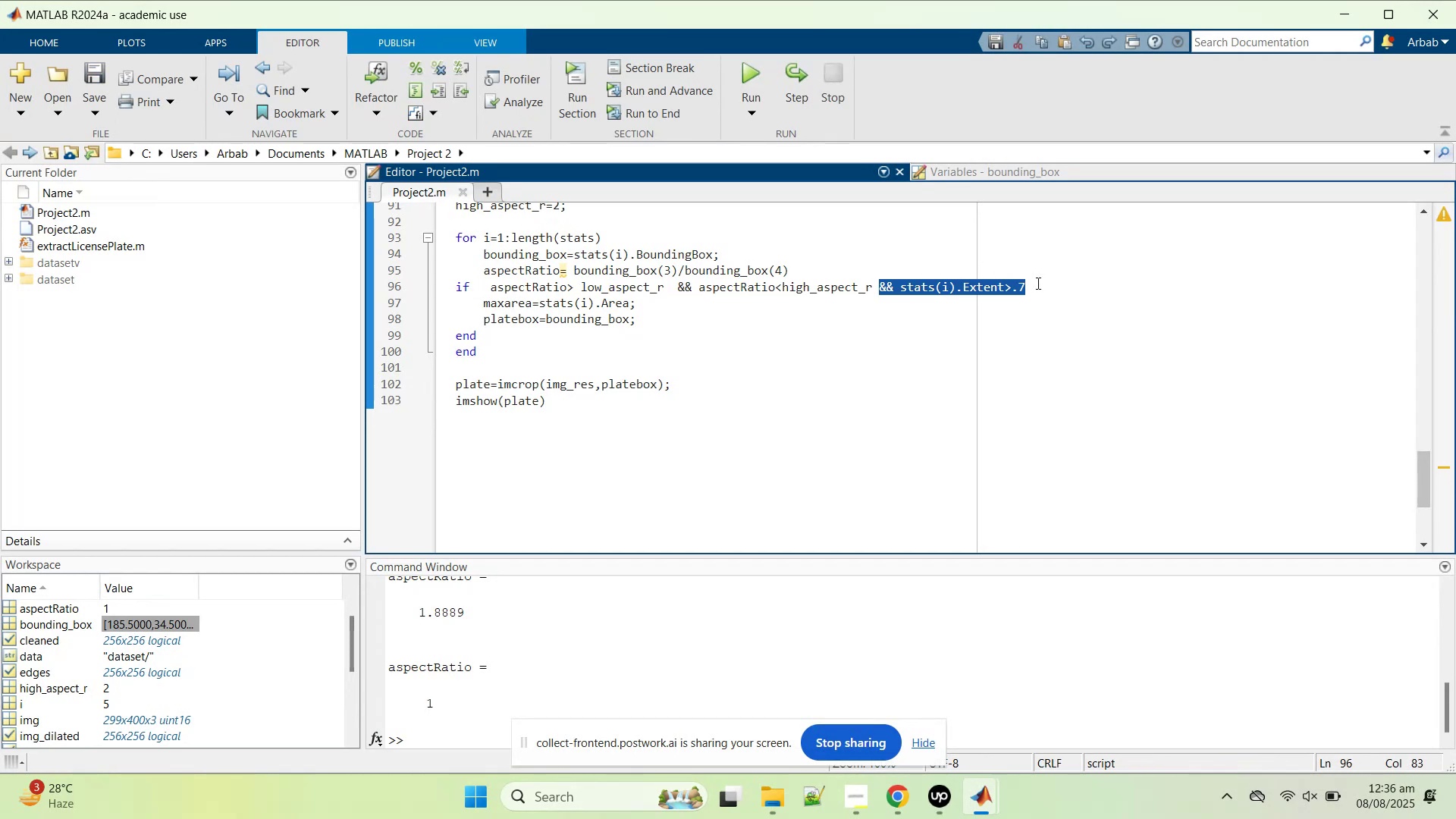 
key(Backspace)
 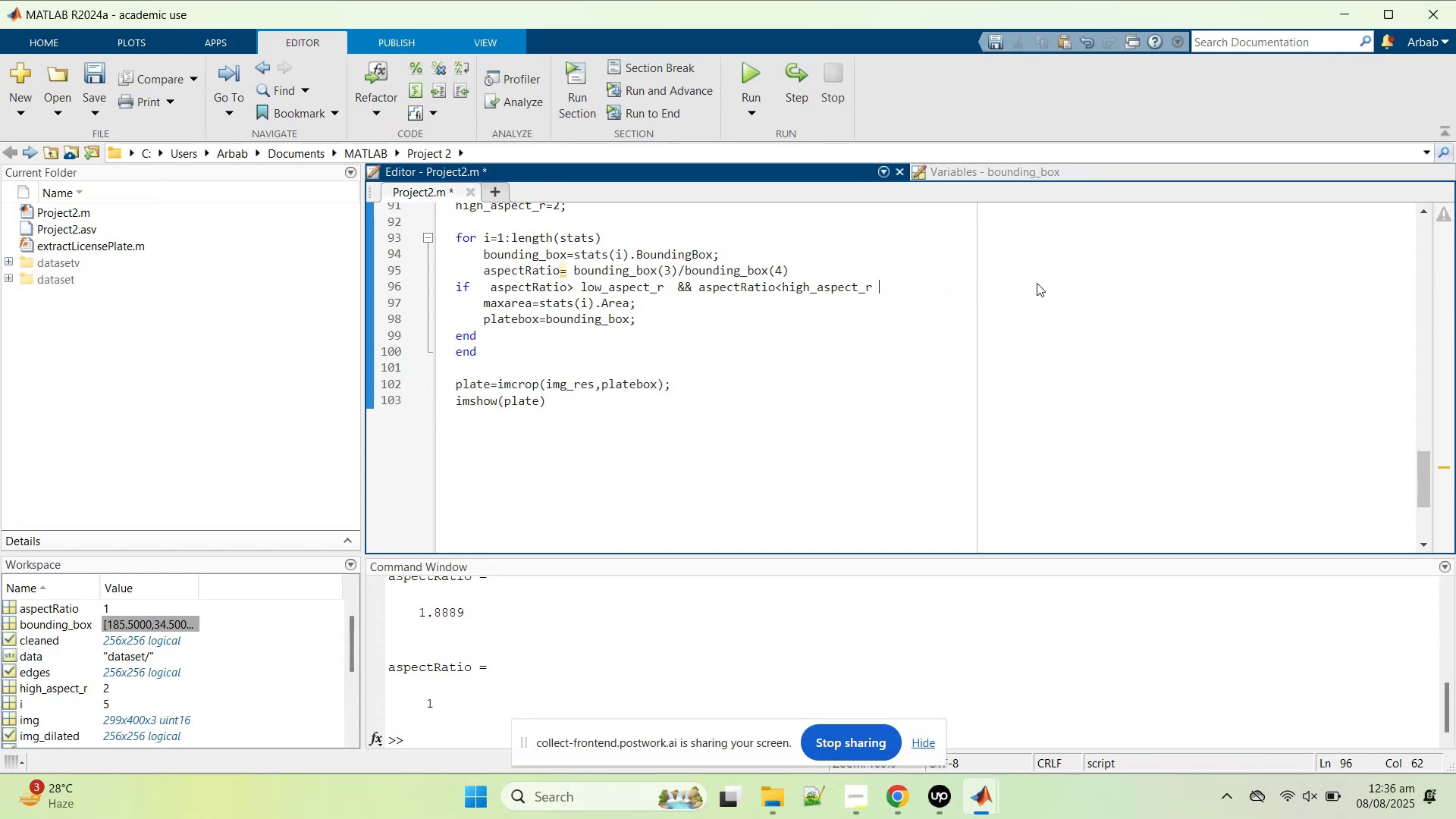 
key(Control+S)
 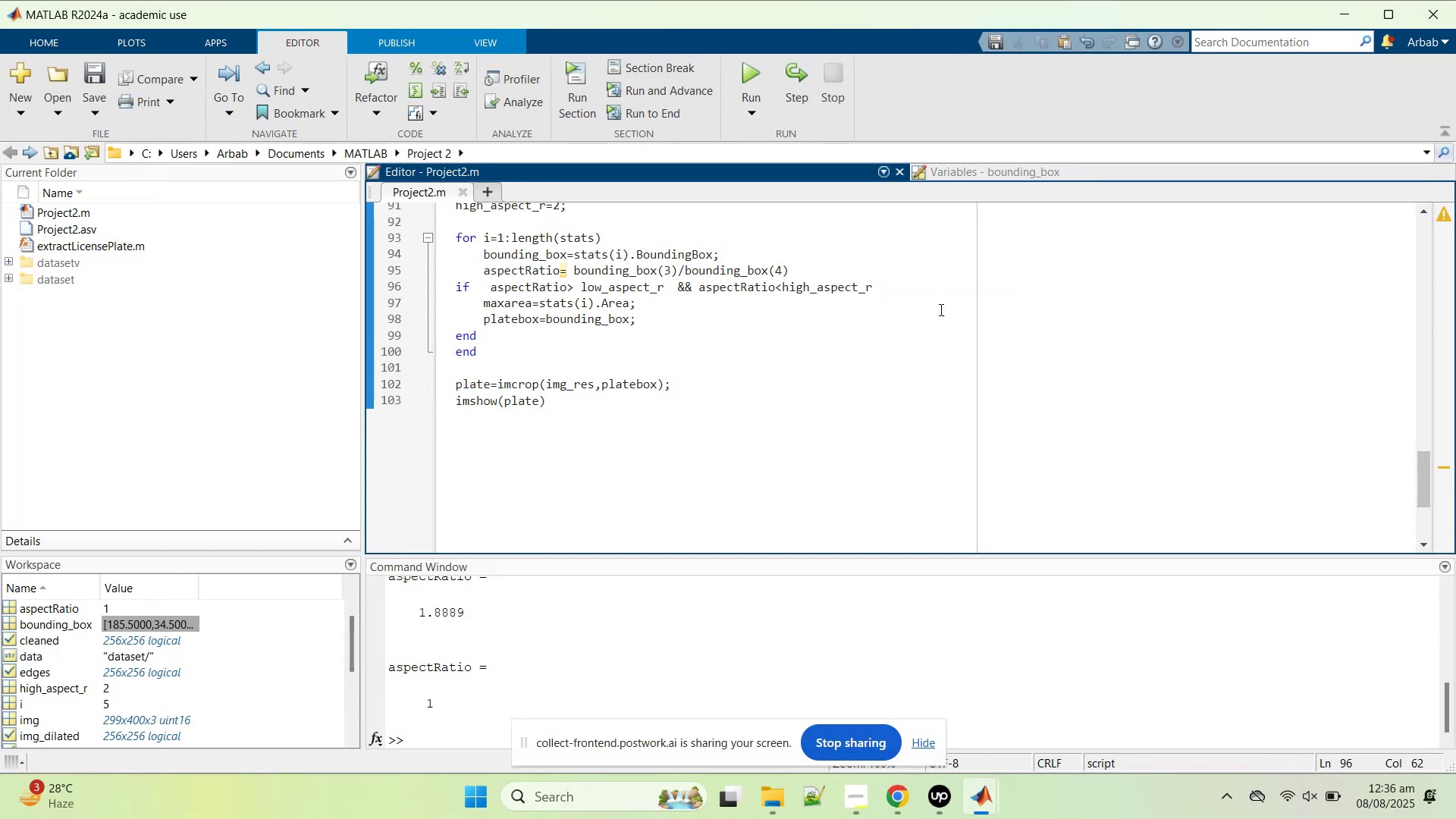 
scroll: coordinate [939, 316], scroll_direction: up, amount: 2.0
 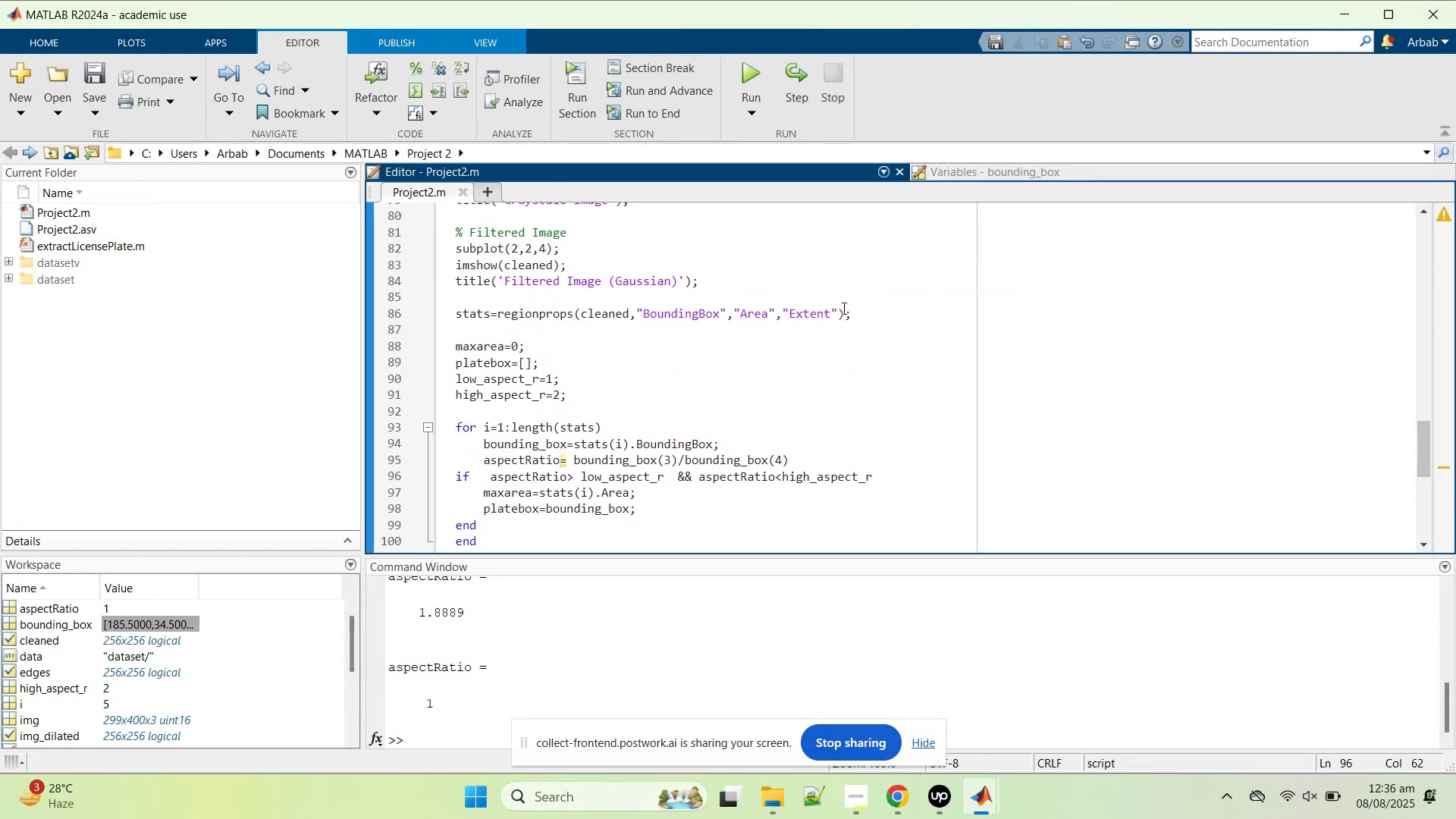 
left_click([843, 308])
 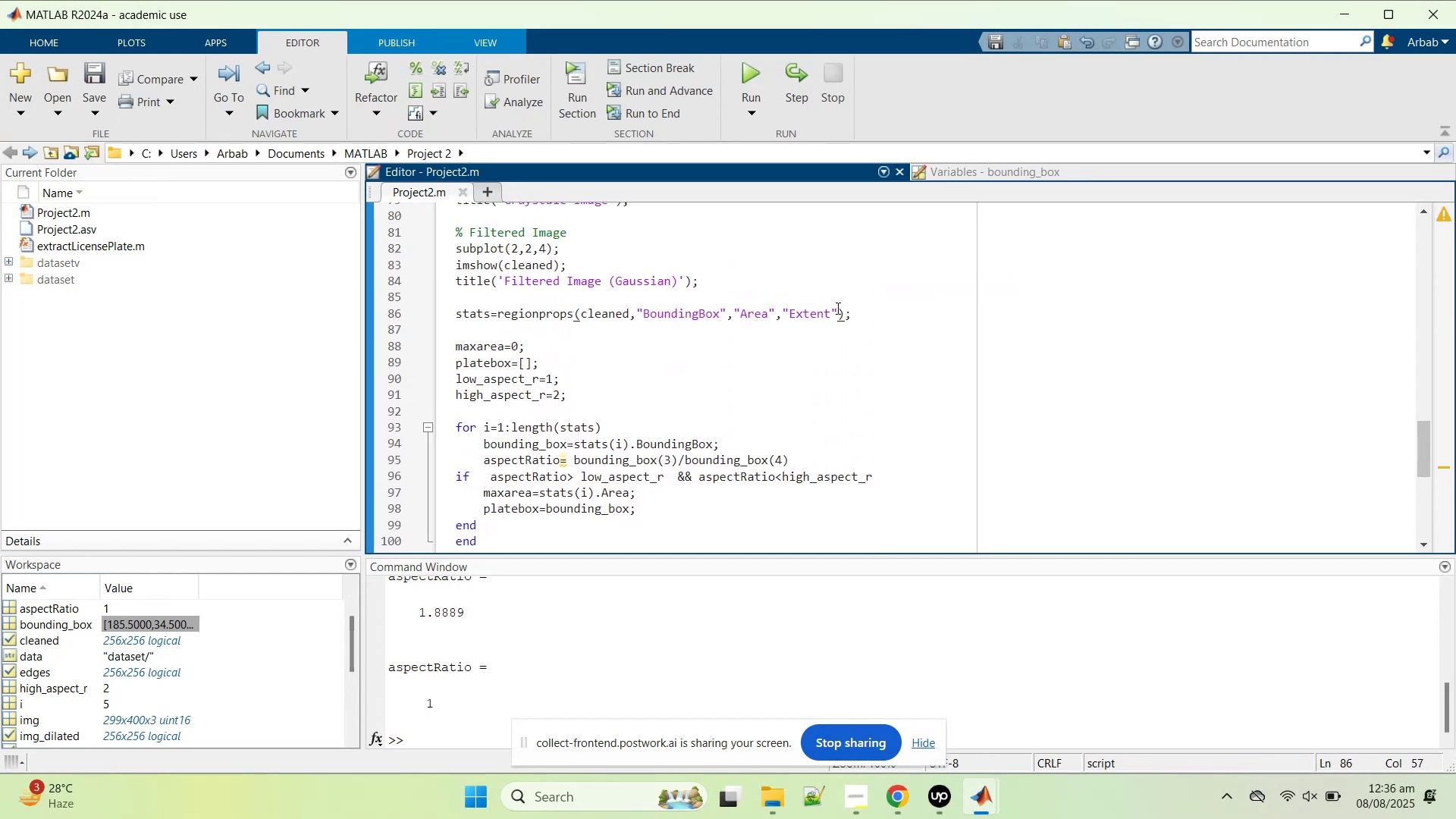 
left_click_drag(start_coordinate=[836, 308], to_coordinate=[775, 320])
 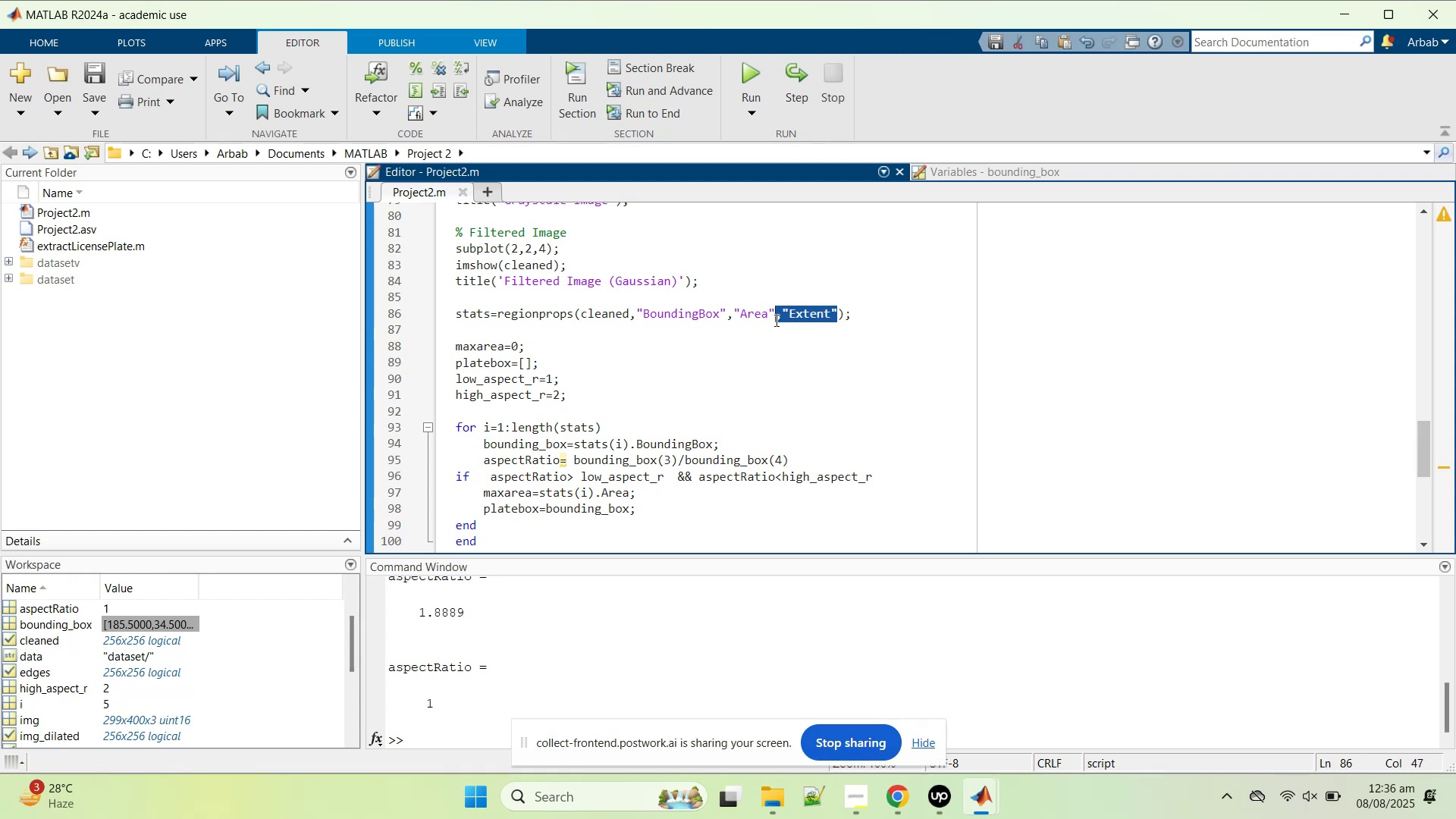 
key(Backspace)
 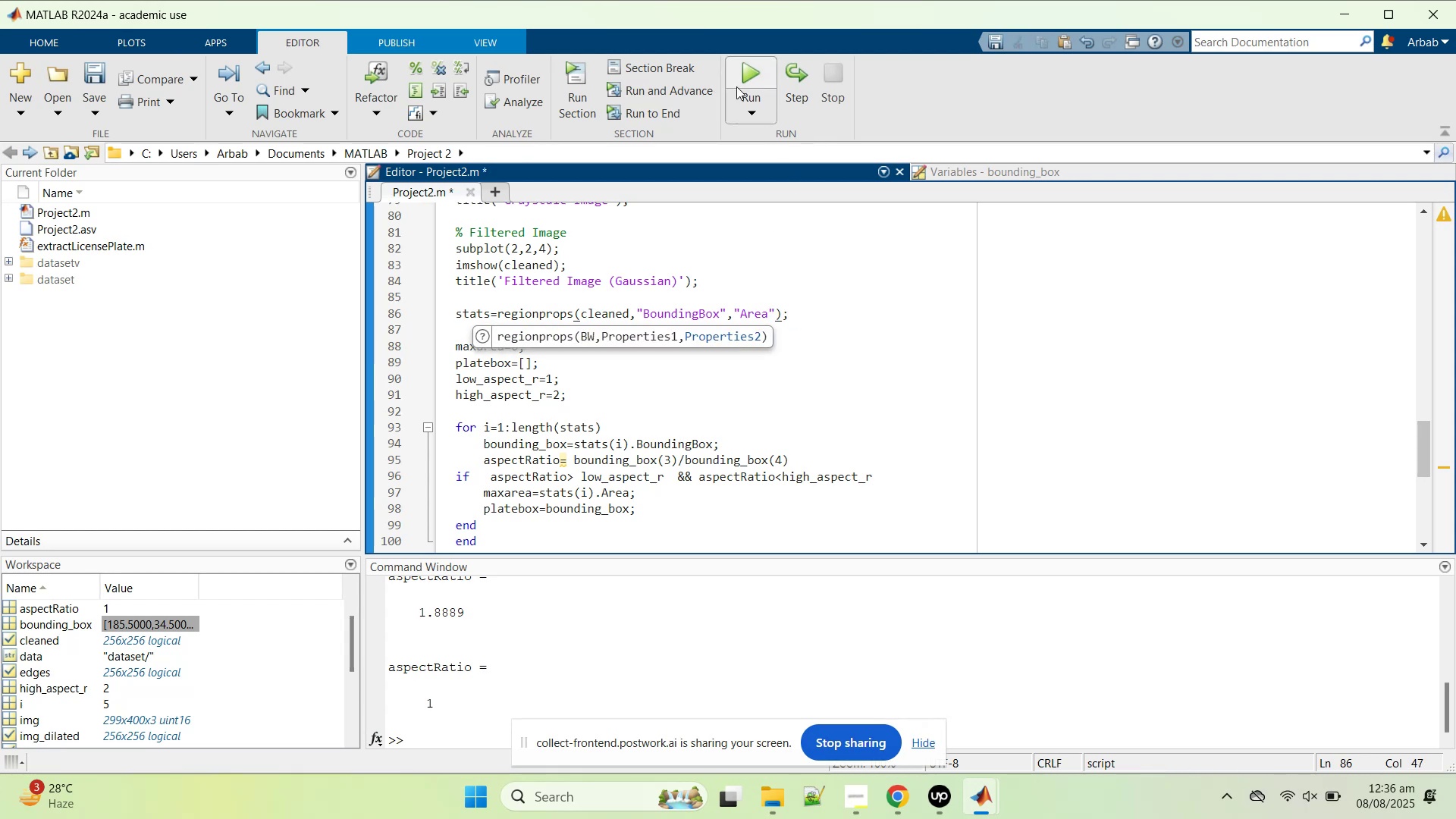 
left_click([737, 86])
 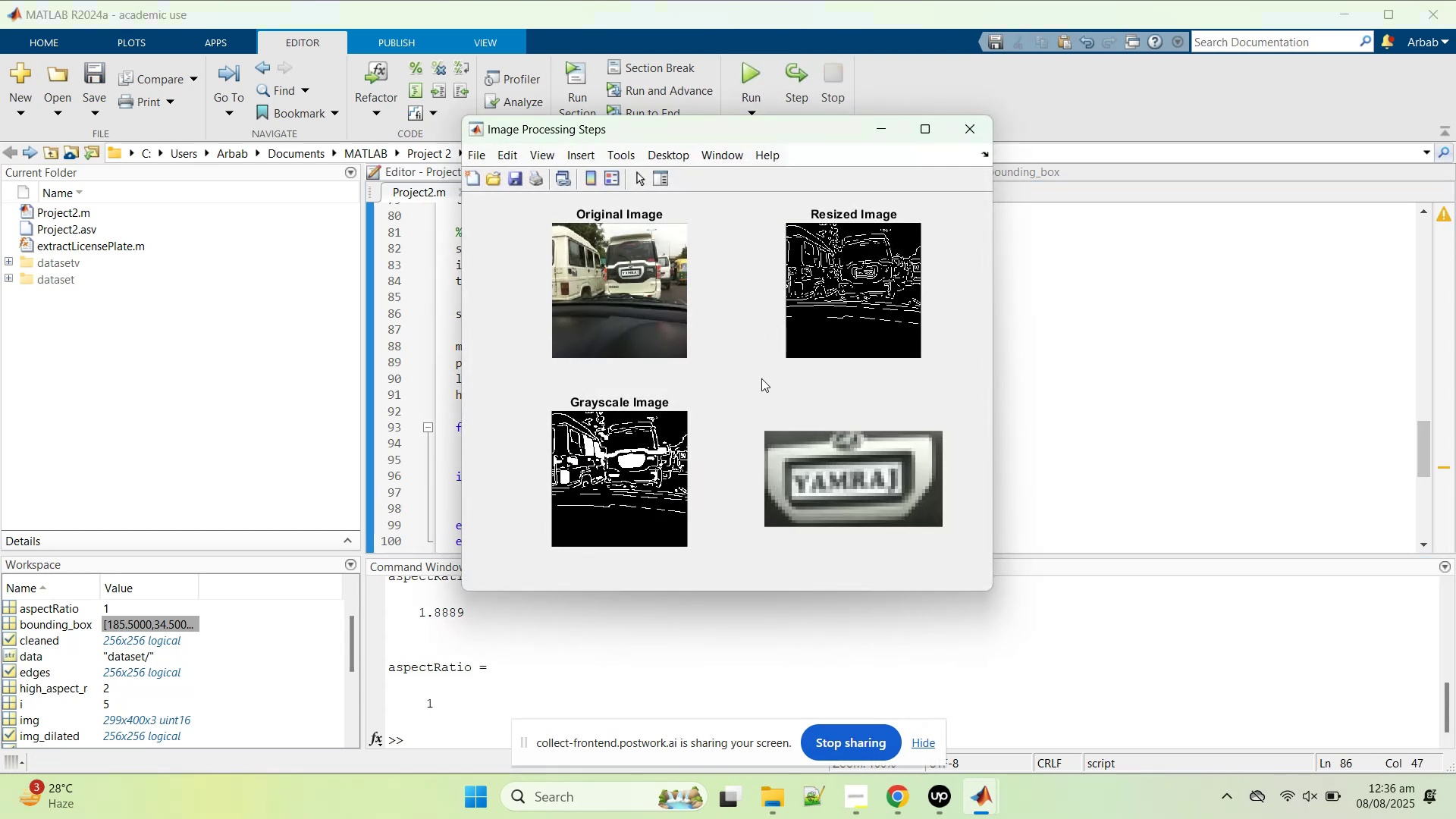 
left_click([1150, 353])
 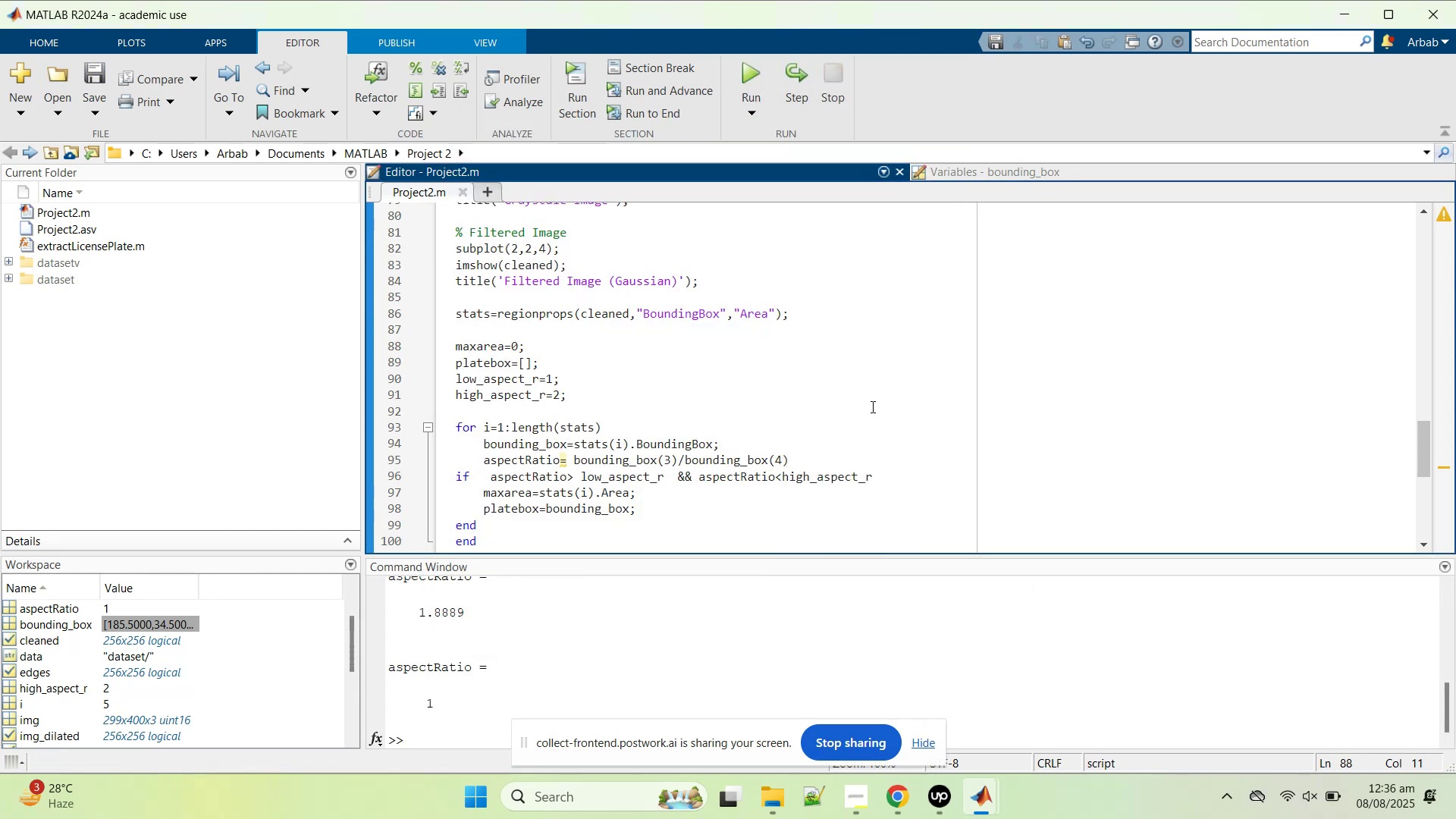 
scroll: coordinate [823, 414], scroll_direction: down, amount: 4.0
 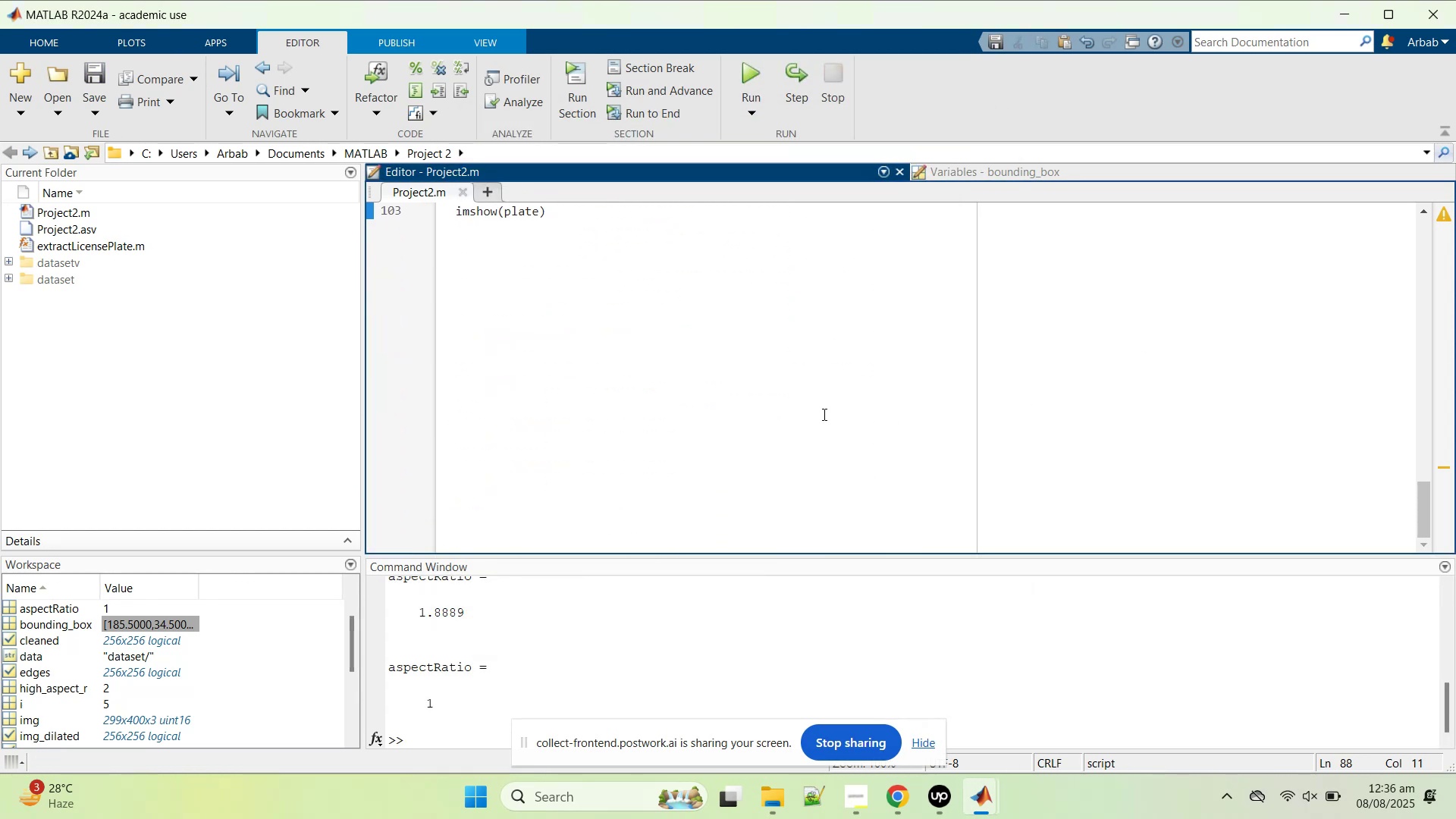 
left_click([823, 414])
 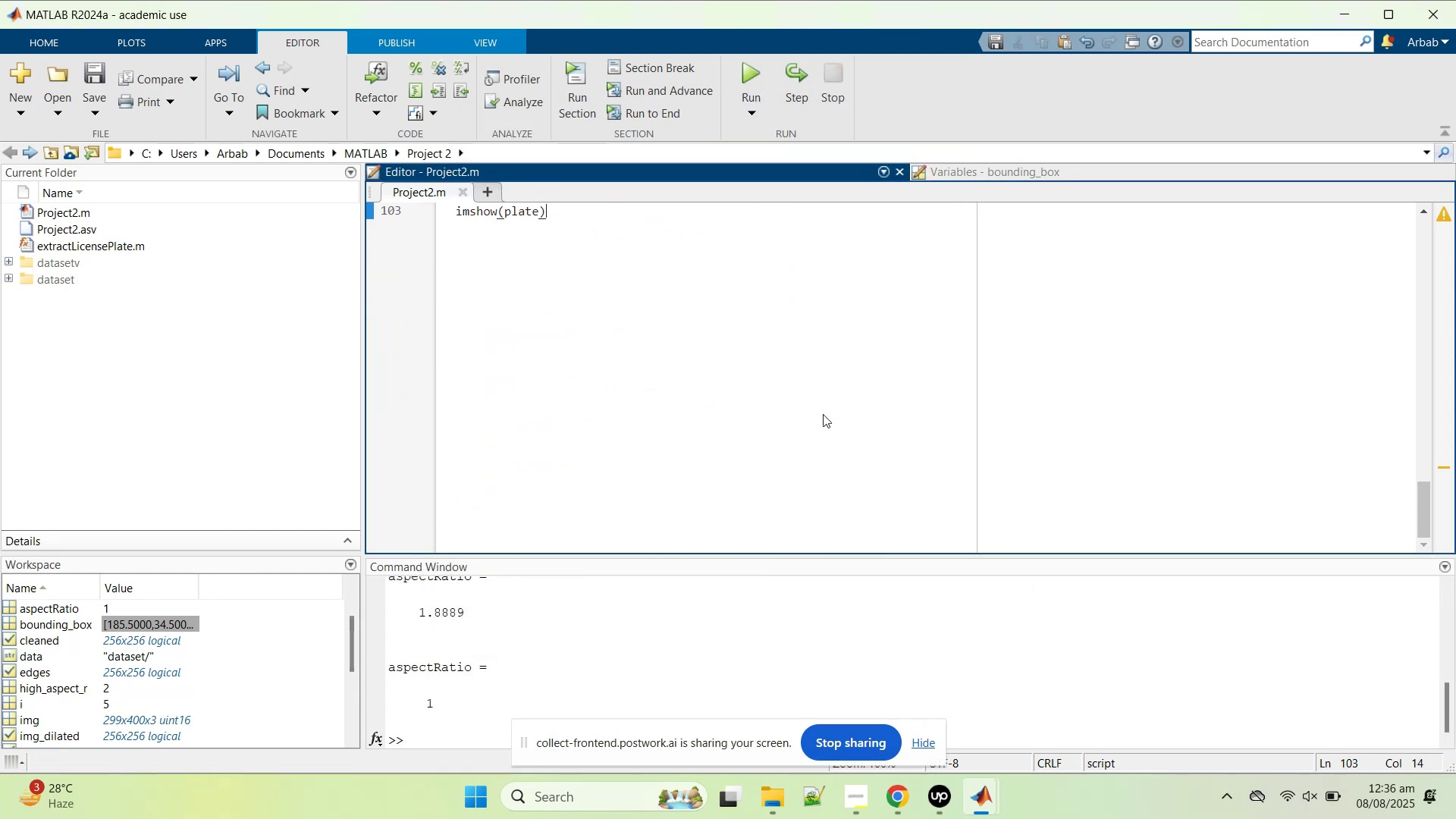 
scroll: coordinate [823, 414], scroll_direction: up, amount: 6.0
 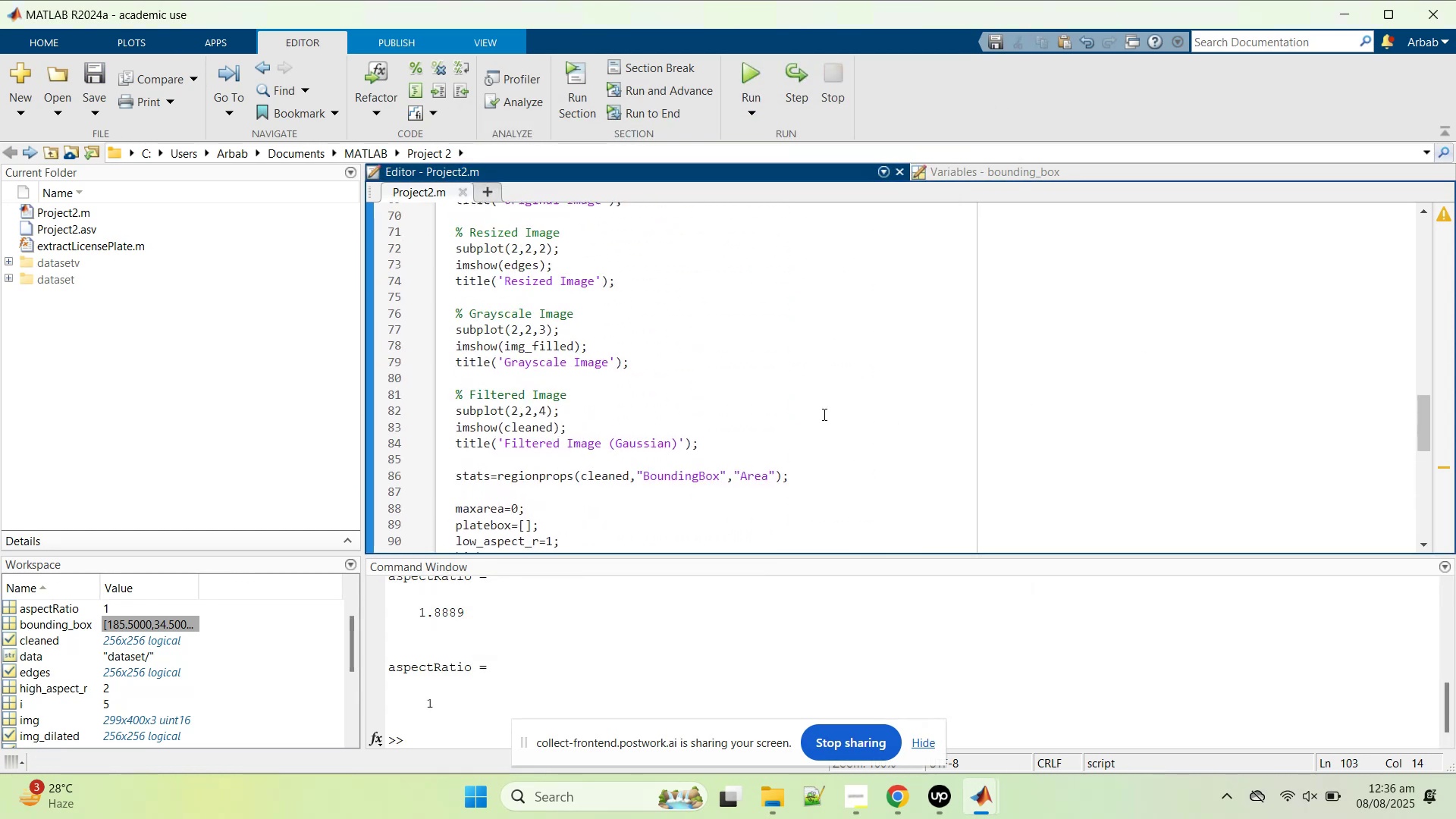 
key(Control+A)
 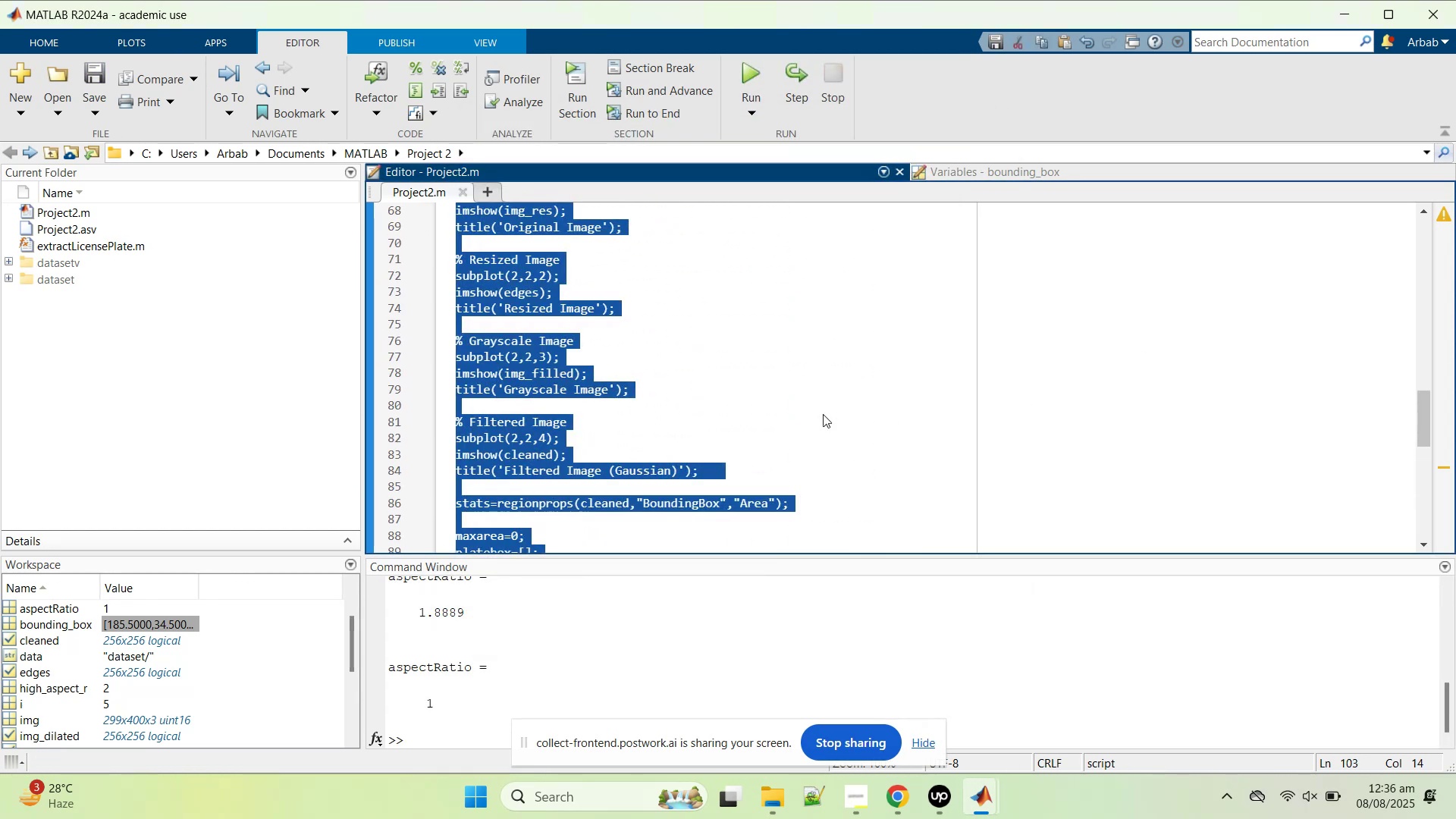 
key(Control+C)
 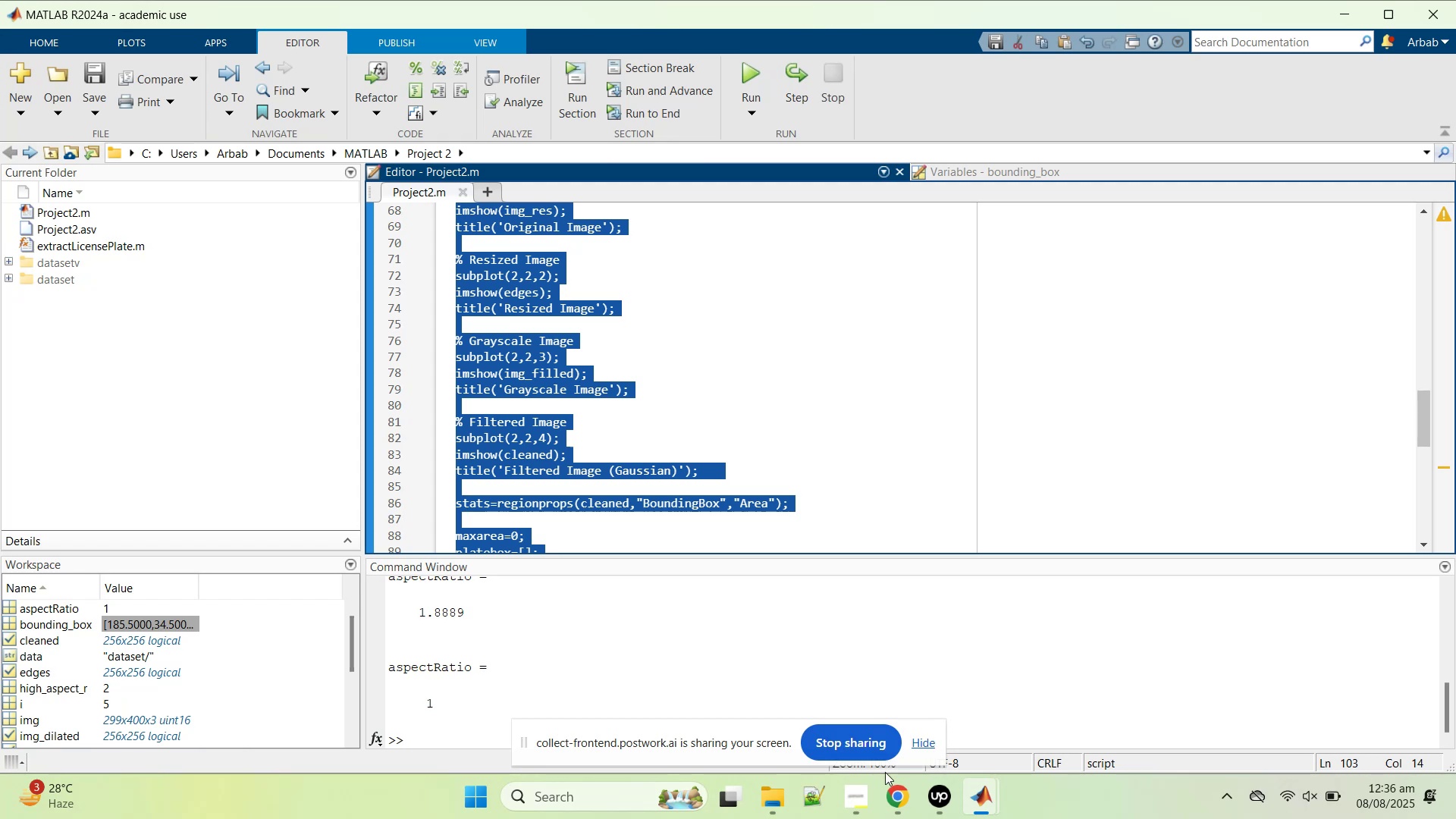 
left_click([908, 795])
 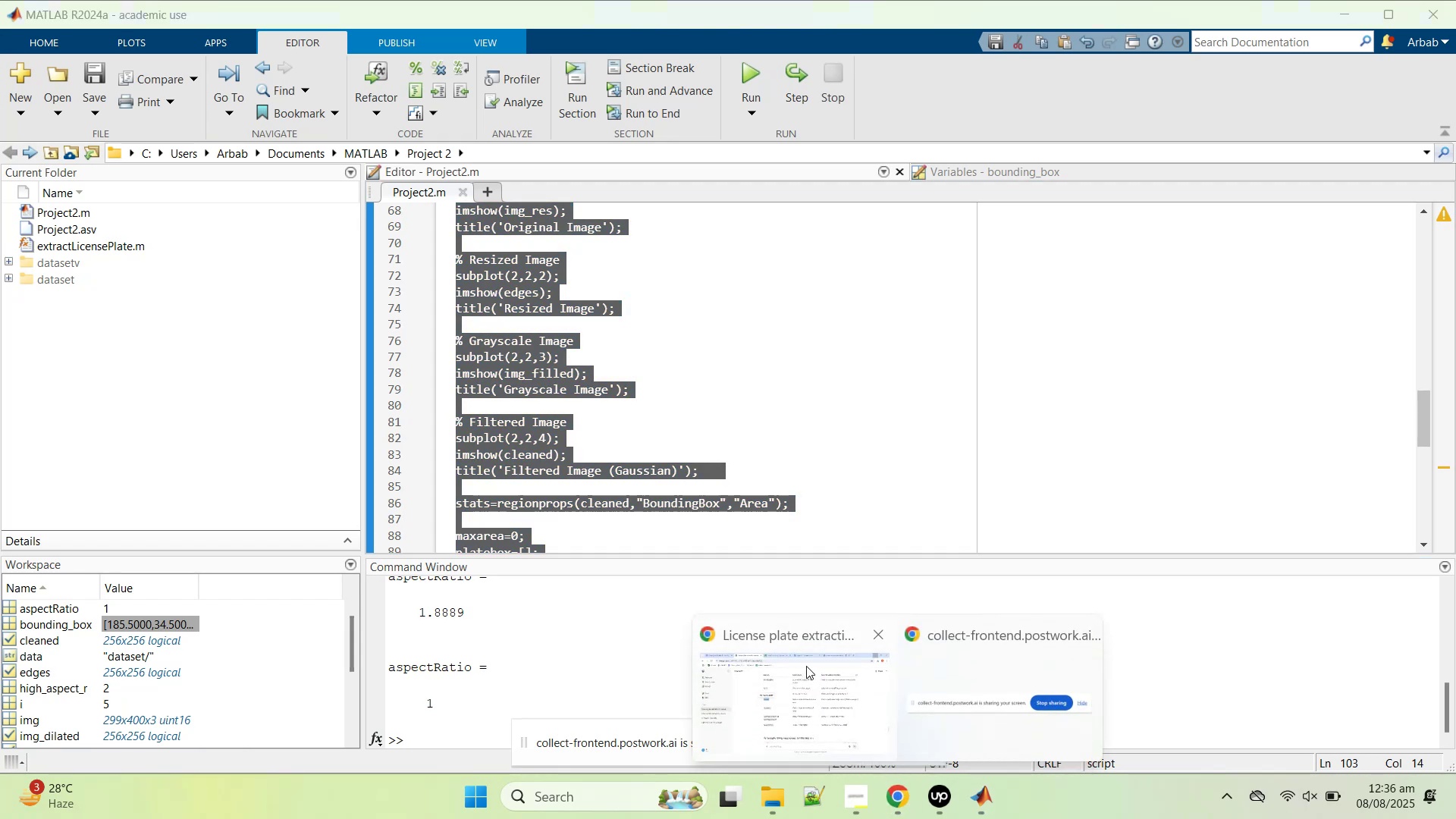 
left_click([806, 666])
 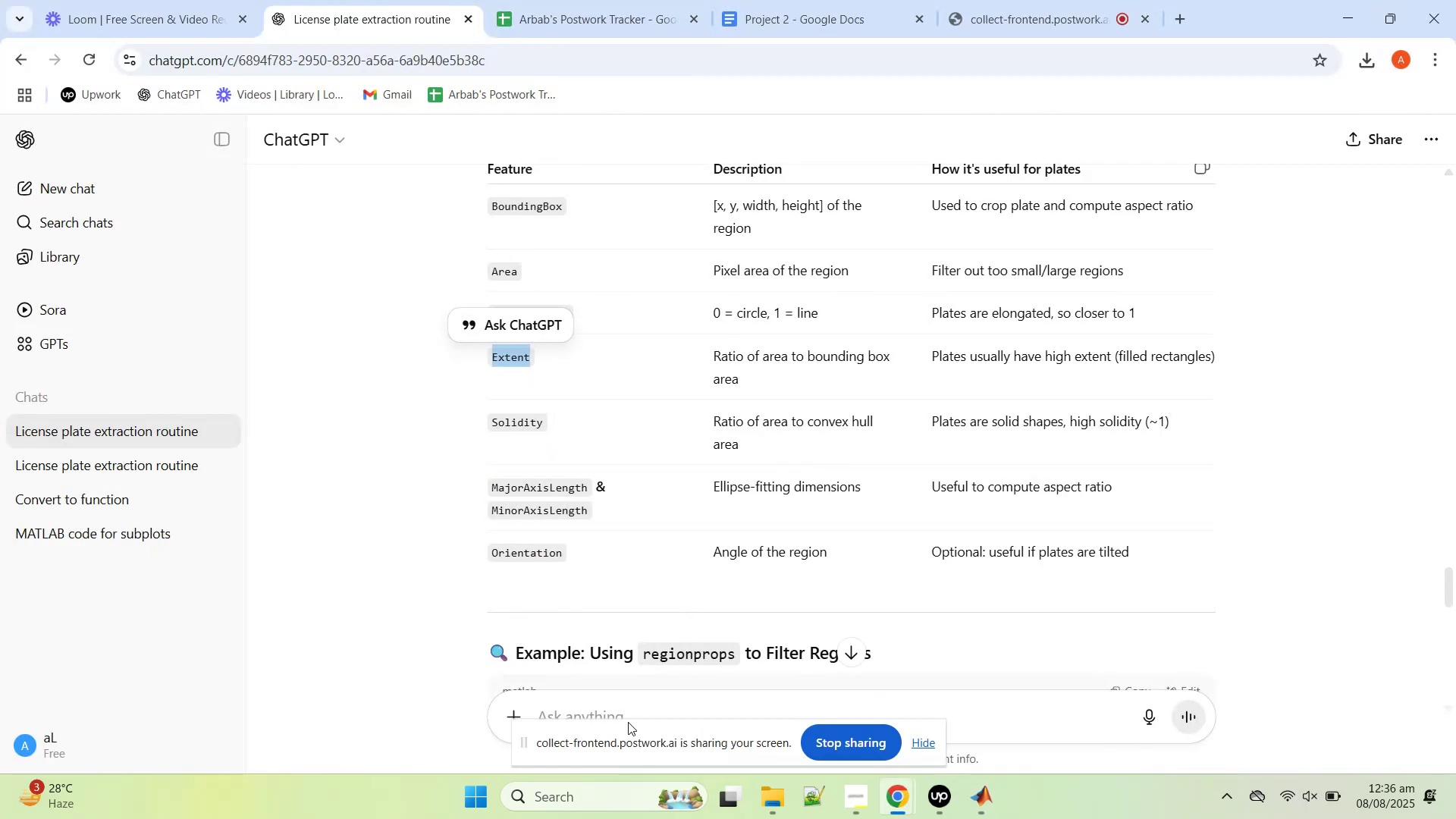 
double_click([628, 716])
 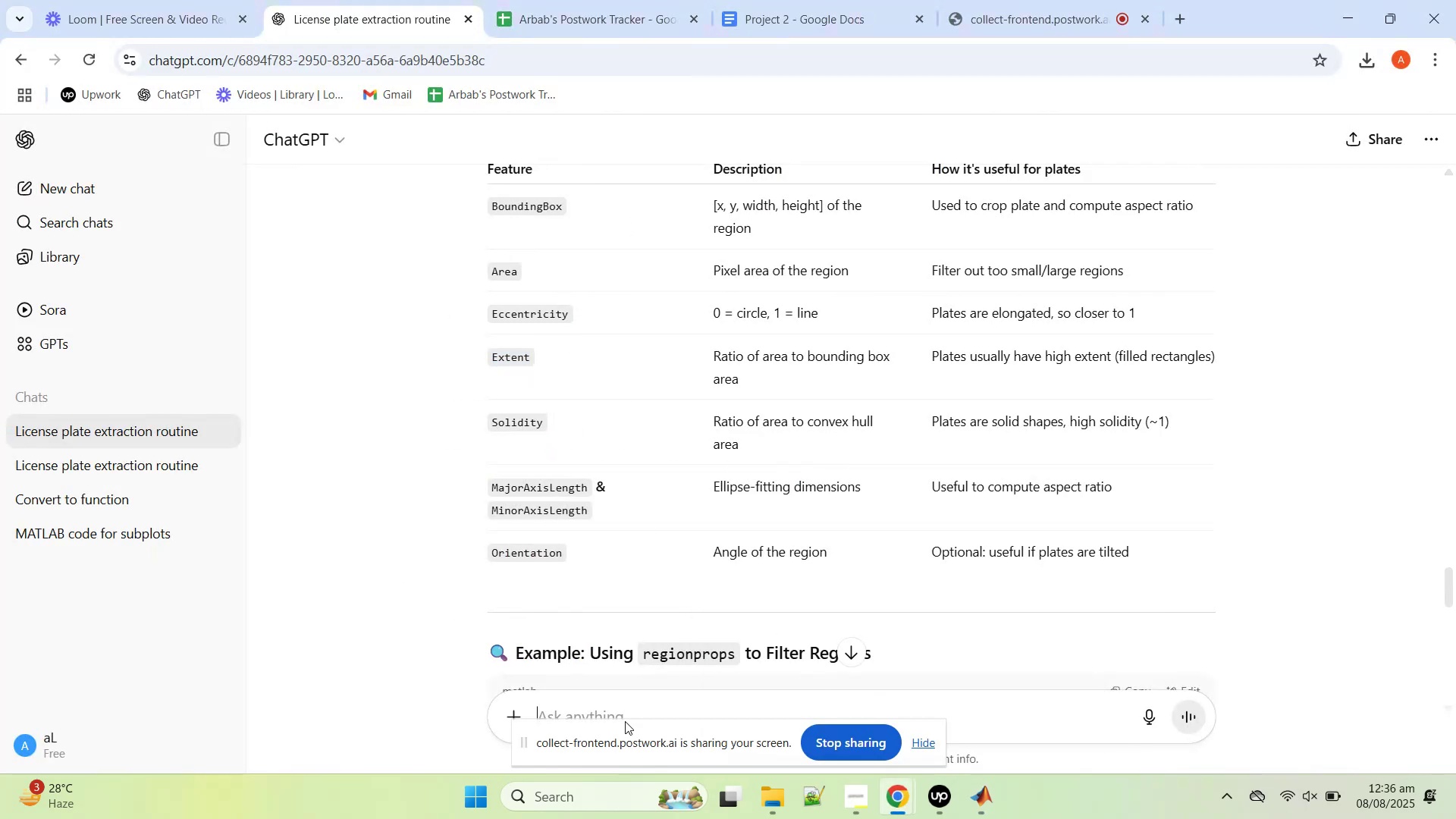 
type(I have written my own routine I want you to make it proper with comments and also )
 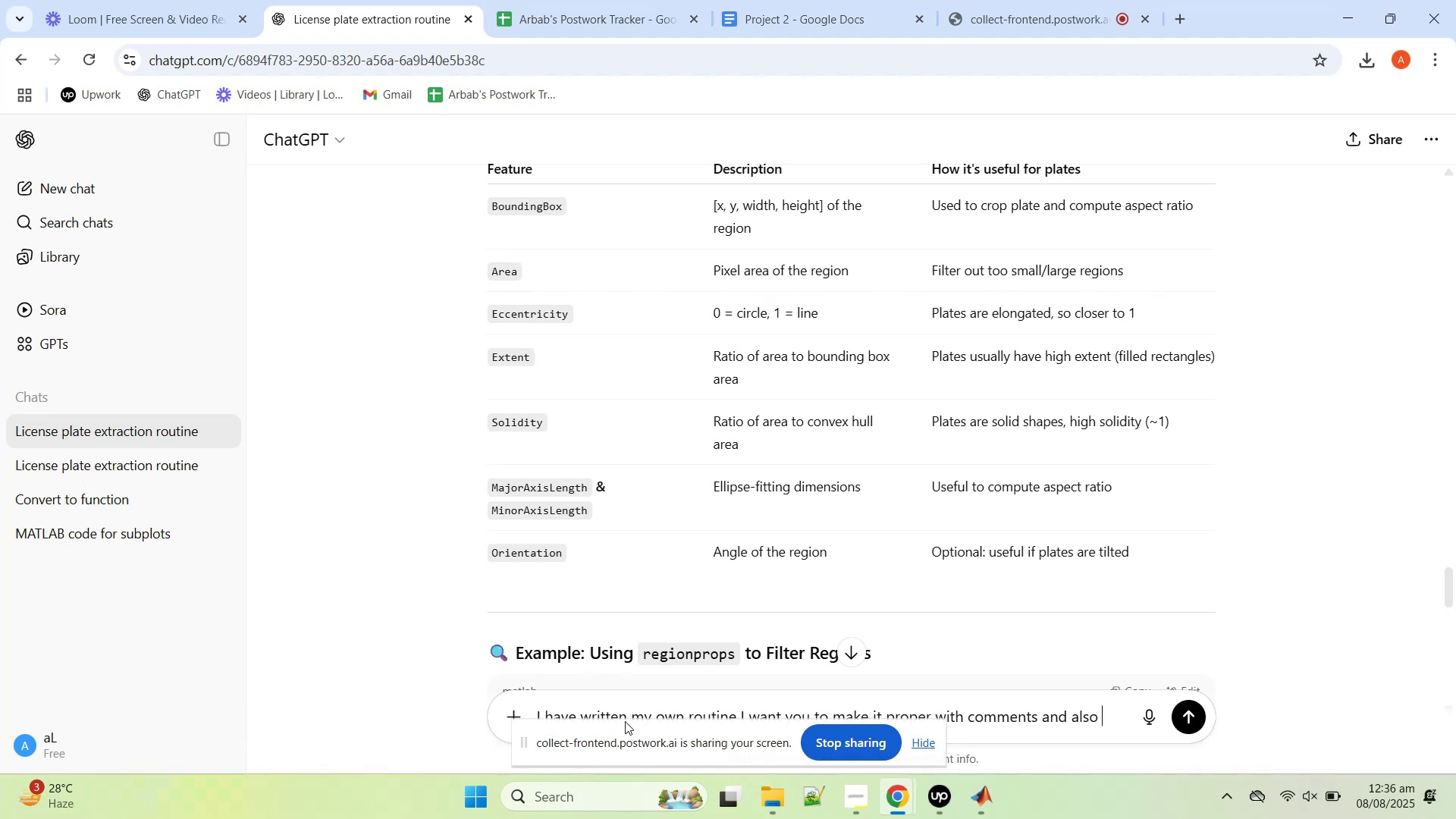 
type(instead of cropping also create a box in the original image highlightinh )
key(Backspace)
key(Backspace)
type(g the license plate)
 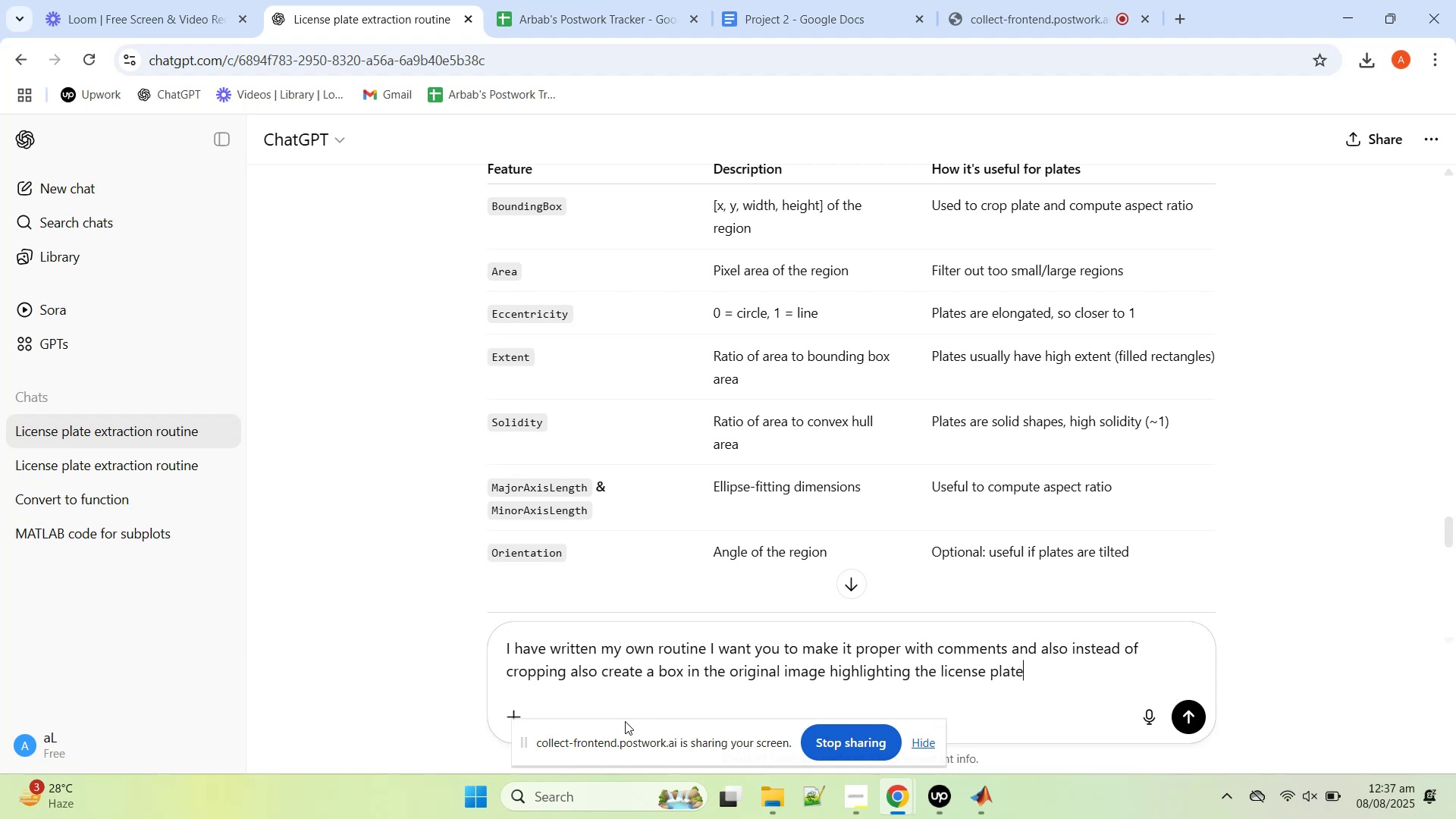 
key(Enter)
 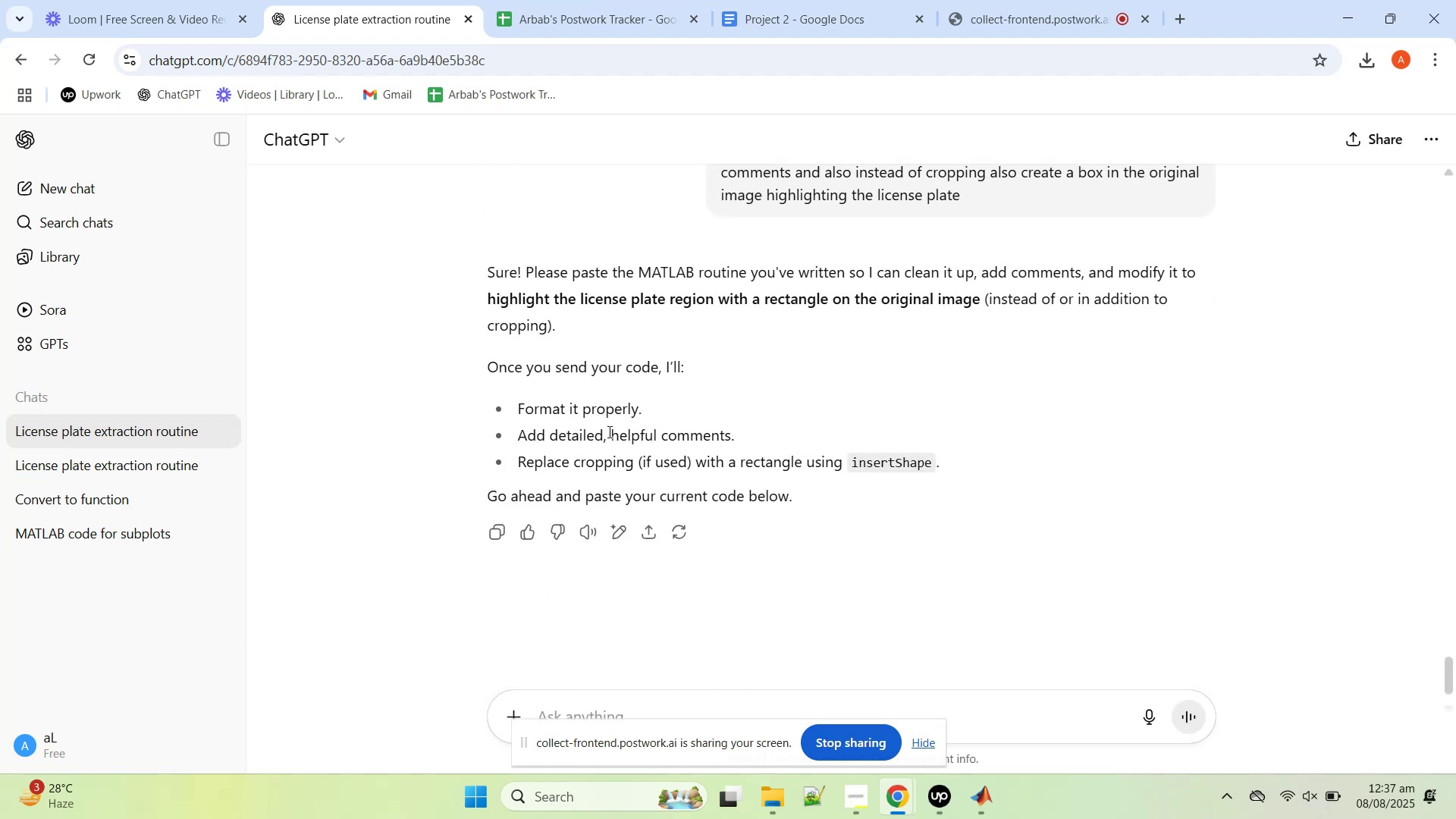 
wait(5.83)
 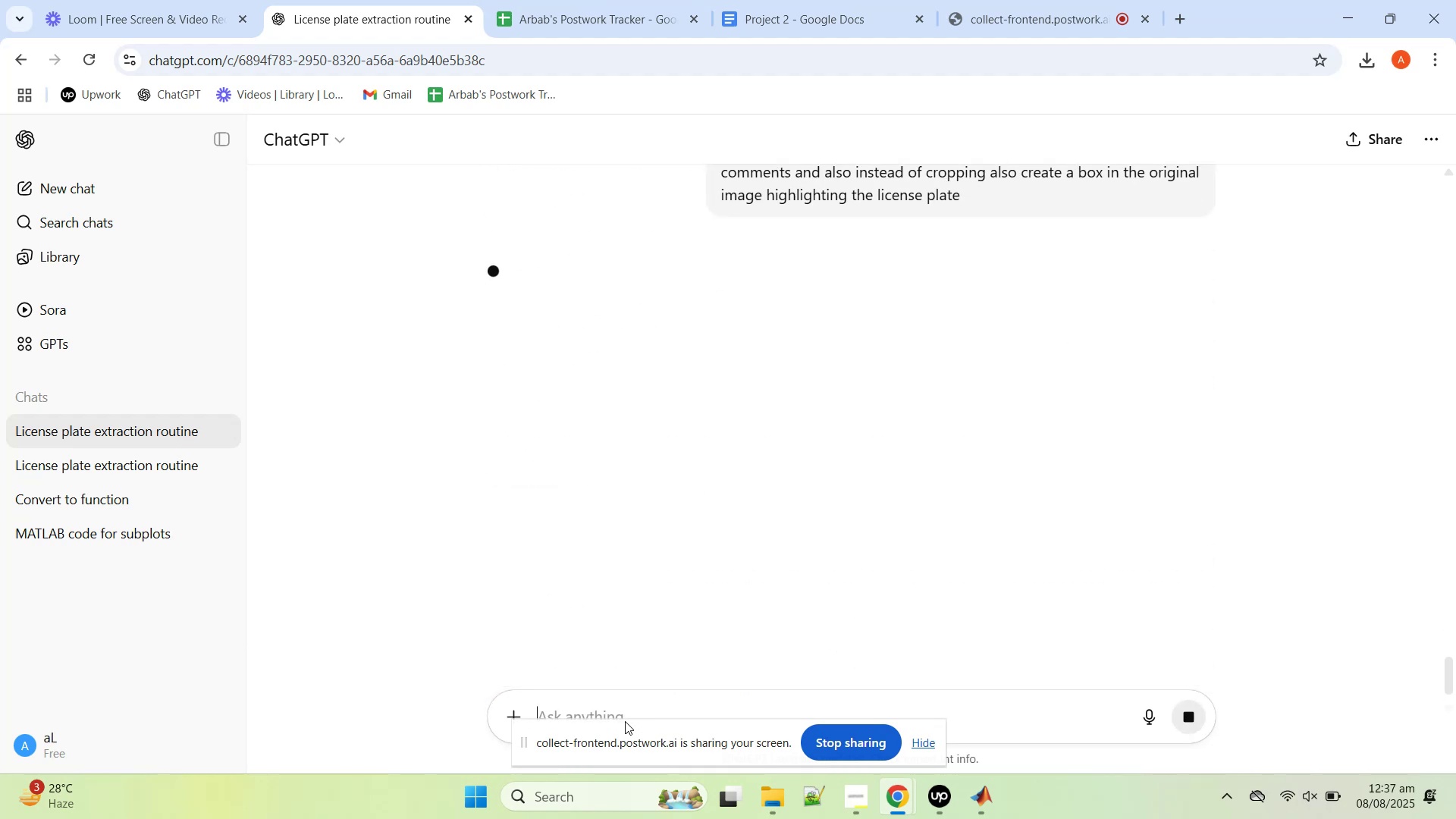 
scroll: coordinate [645, 449], scroll_direction: down, amount: 1.0
 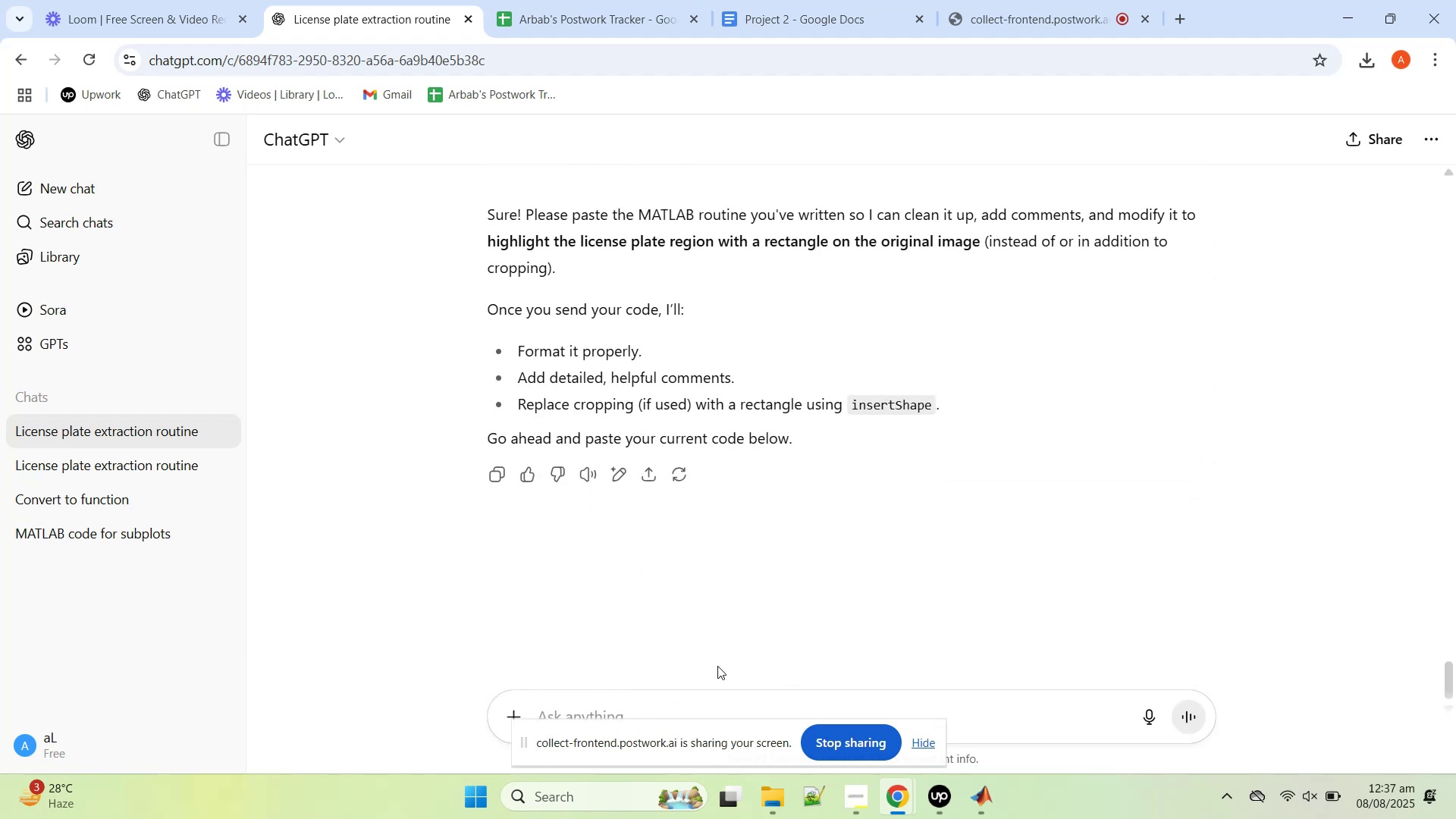 
left_click([716, 685])
 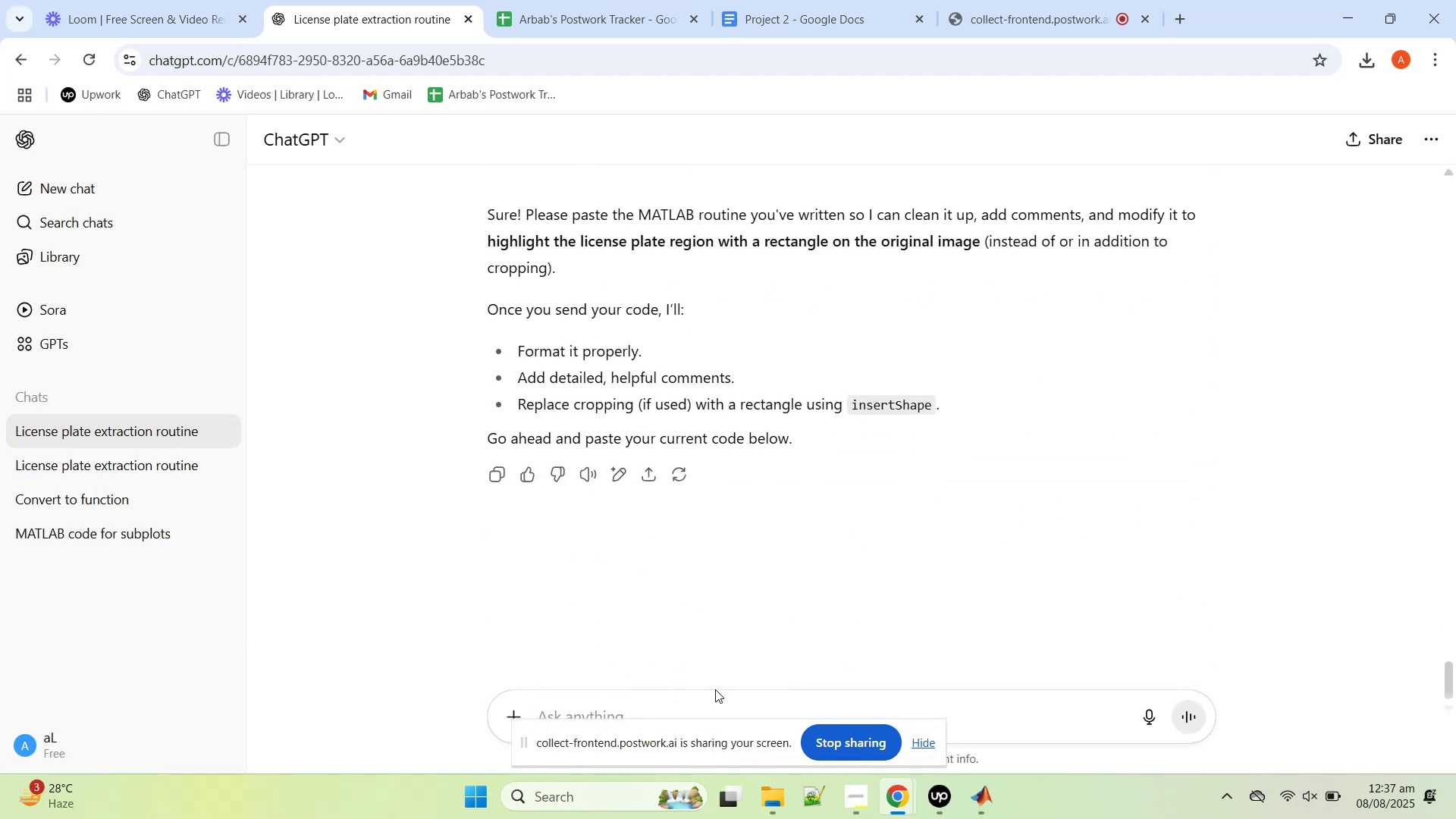 
key(Control+V)
 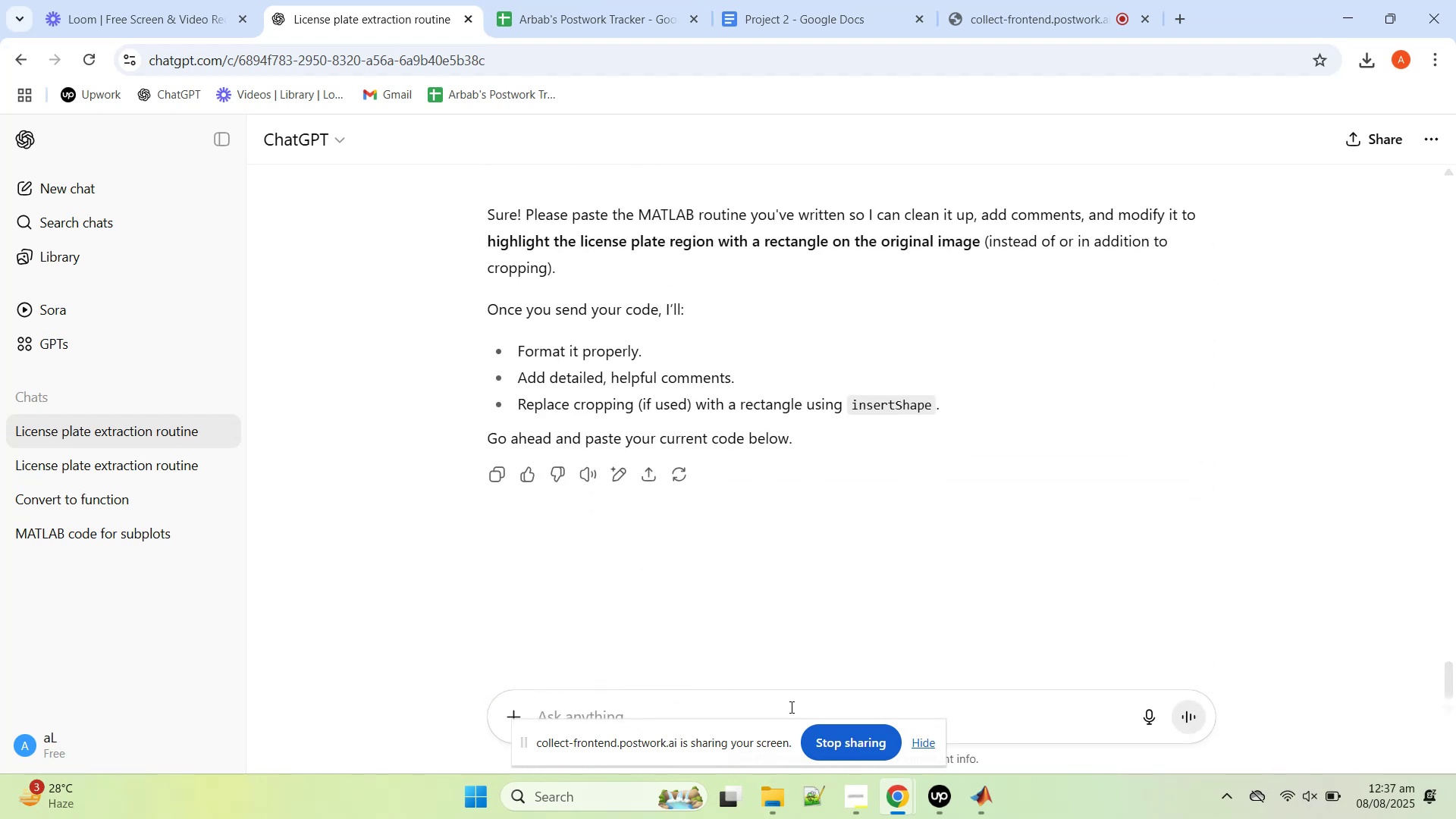 
left_click([790, 705])
 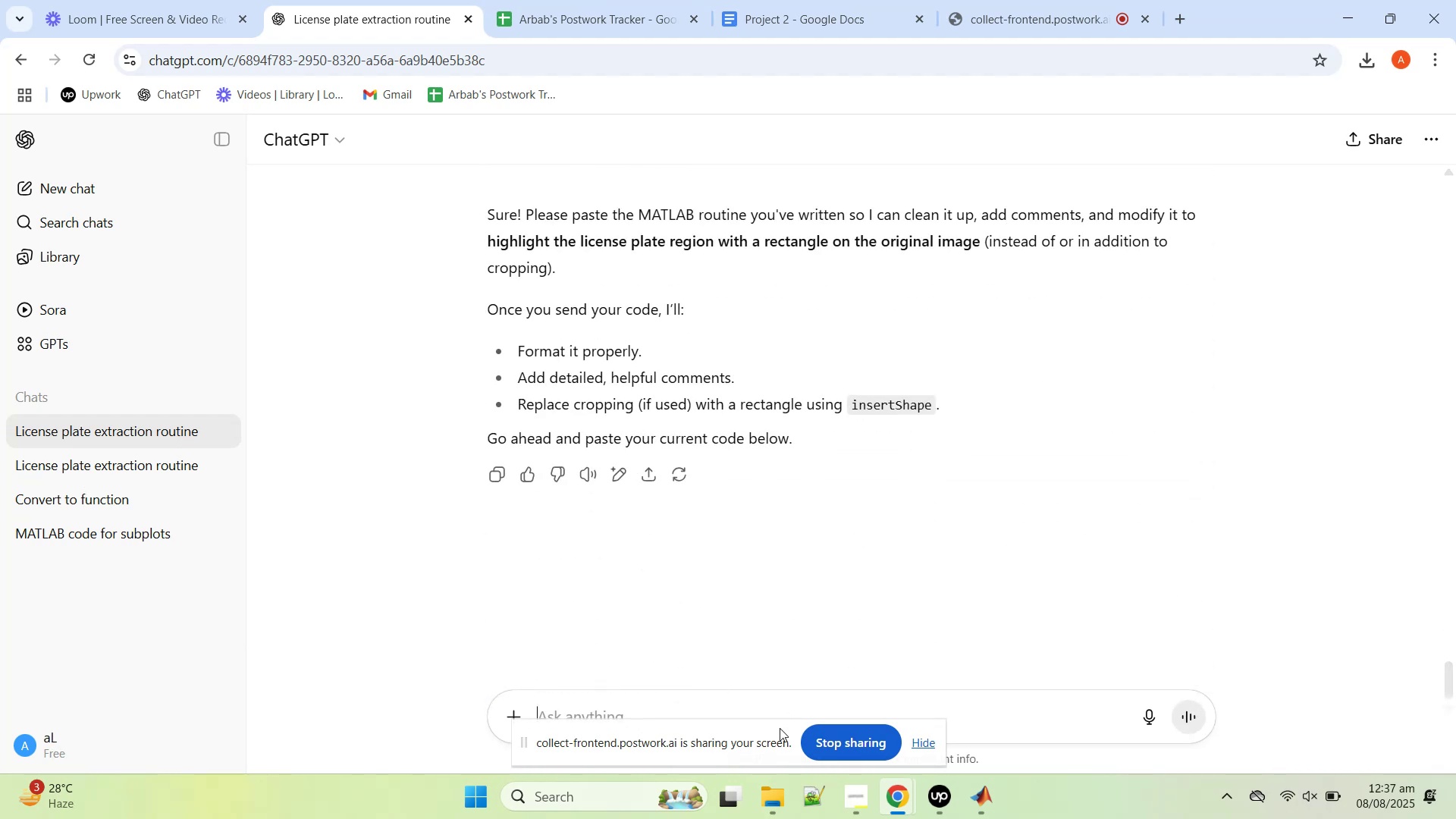 
hold_key(key=ControlLeft, duration=0.47)
 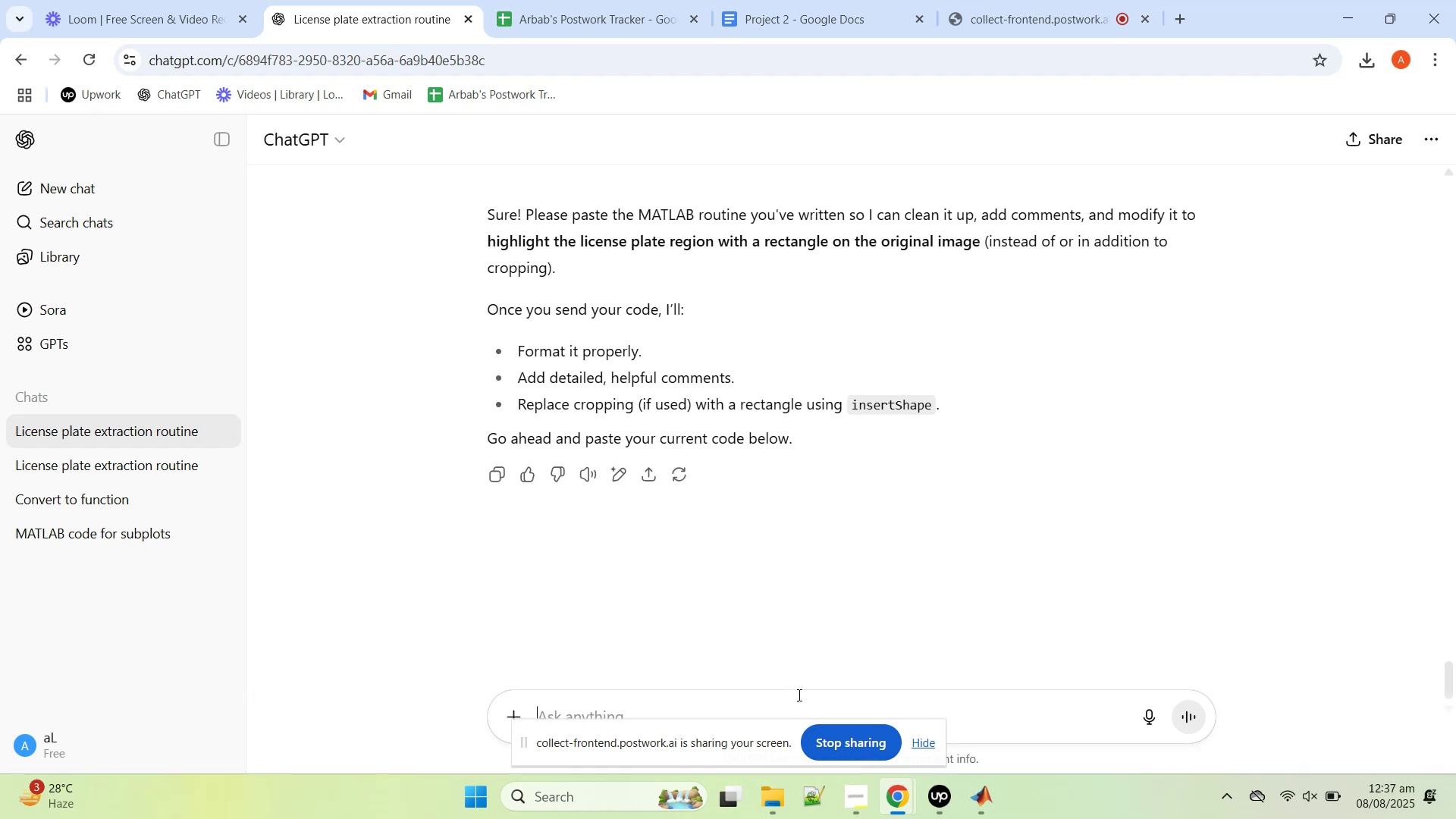 
key(Control+V)
 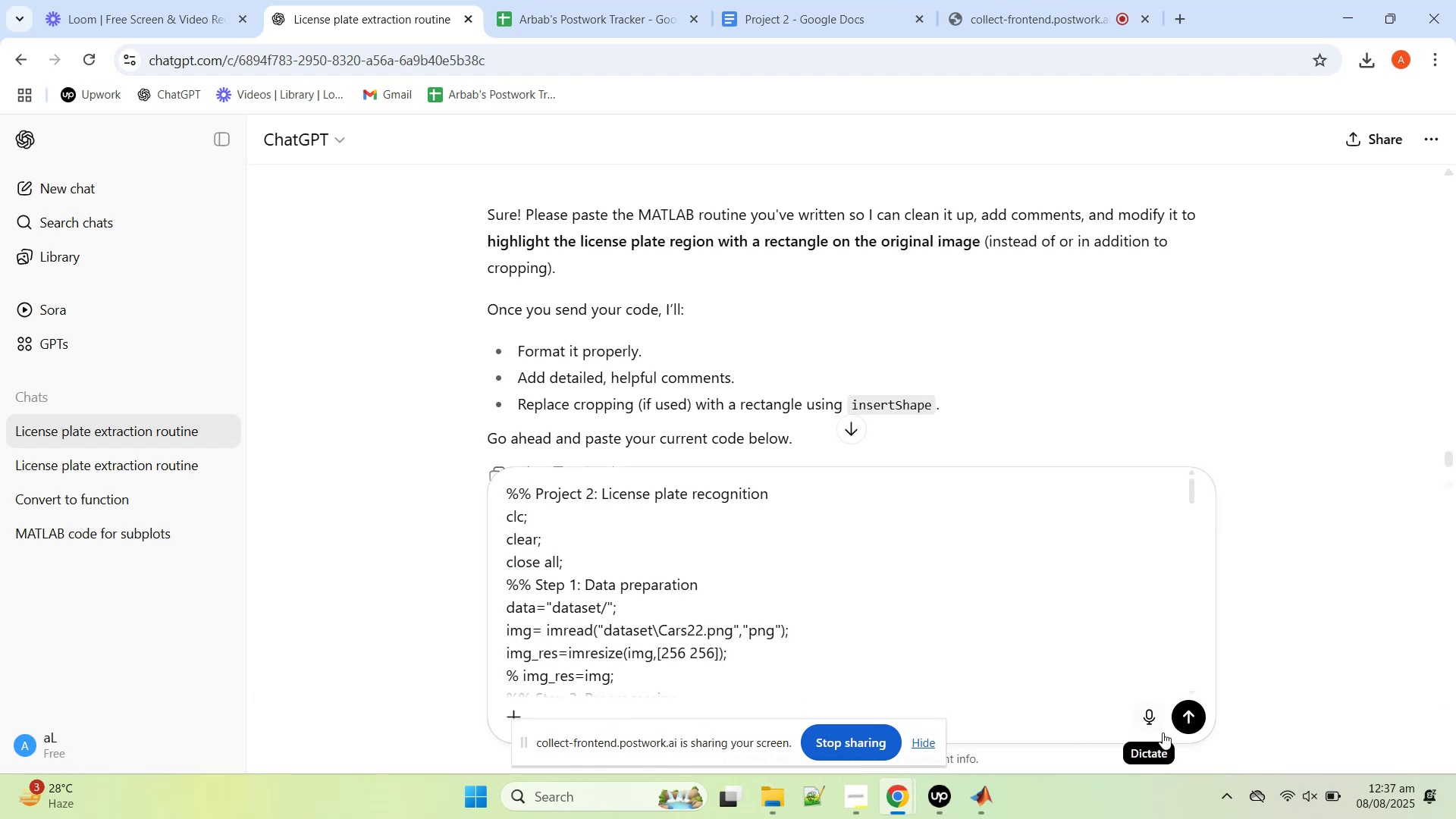 
left_click([1197, 723])
 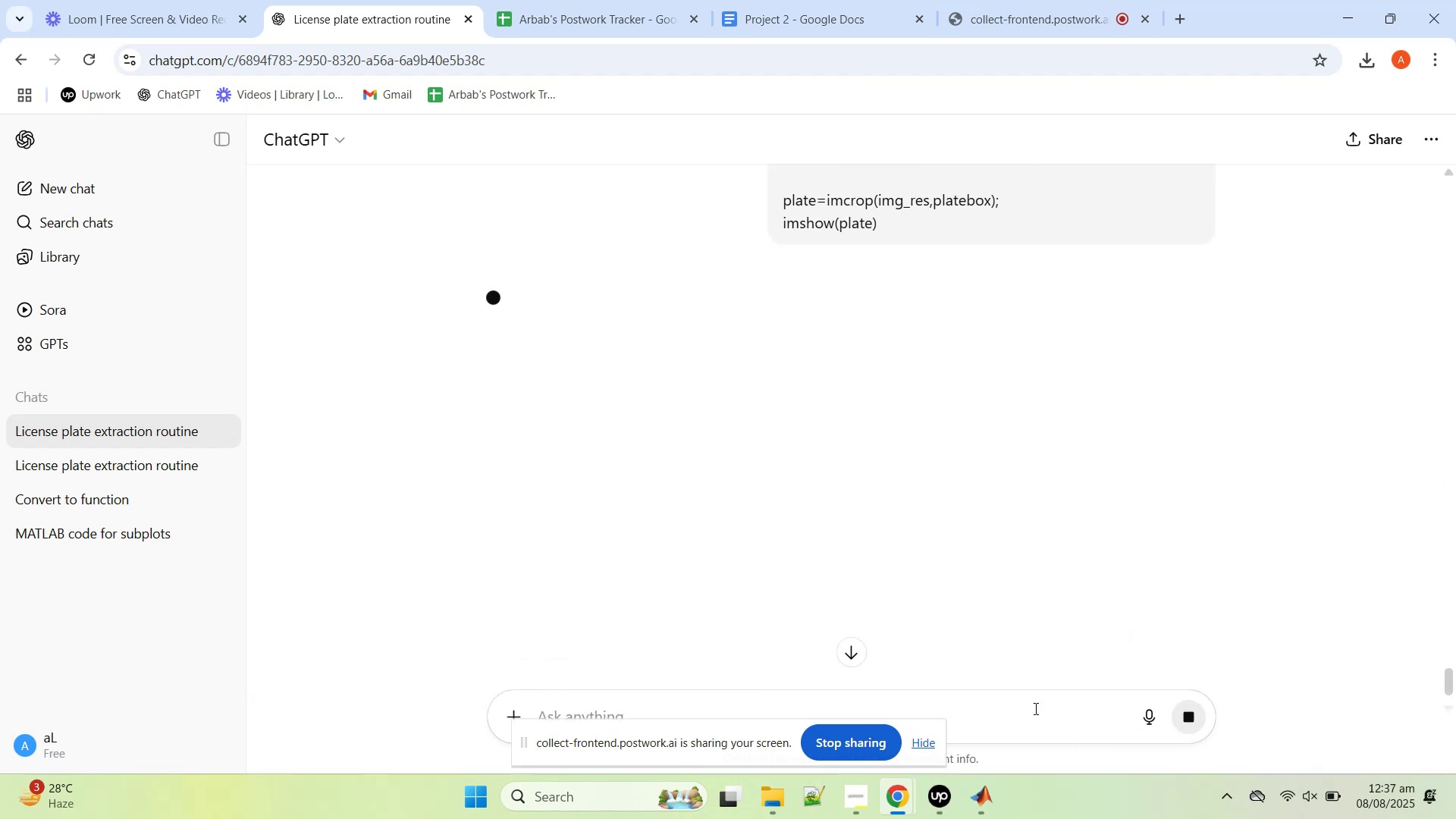 
mouse_move([981, 781])
 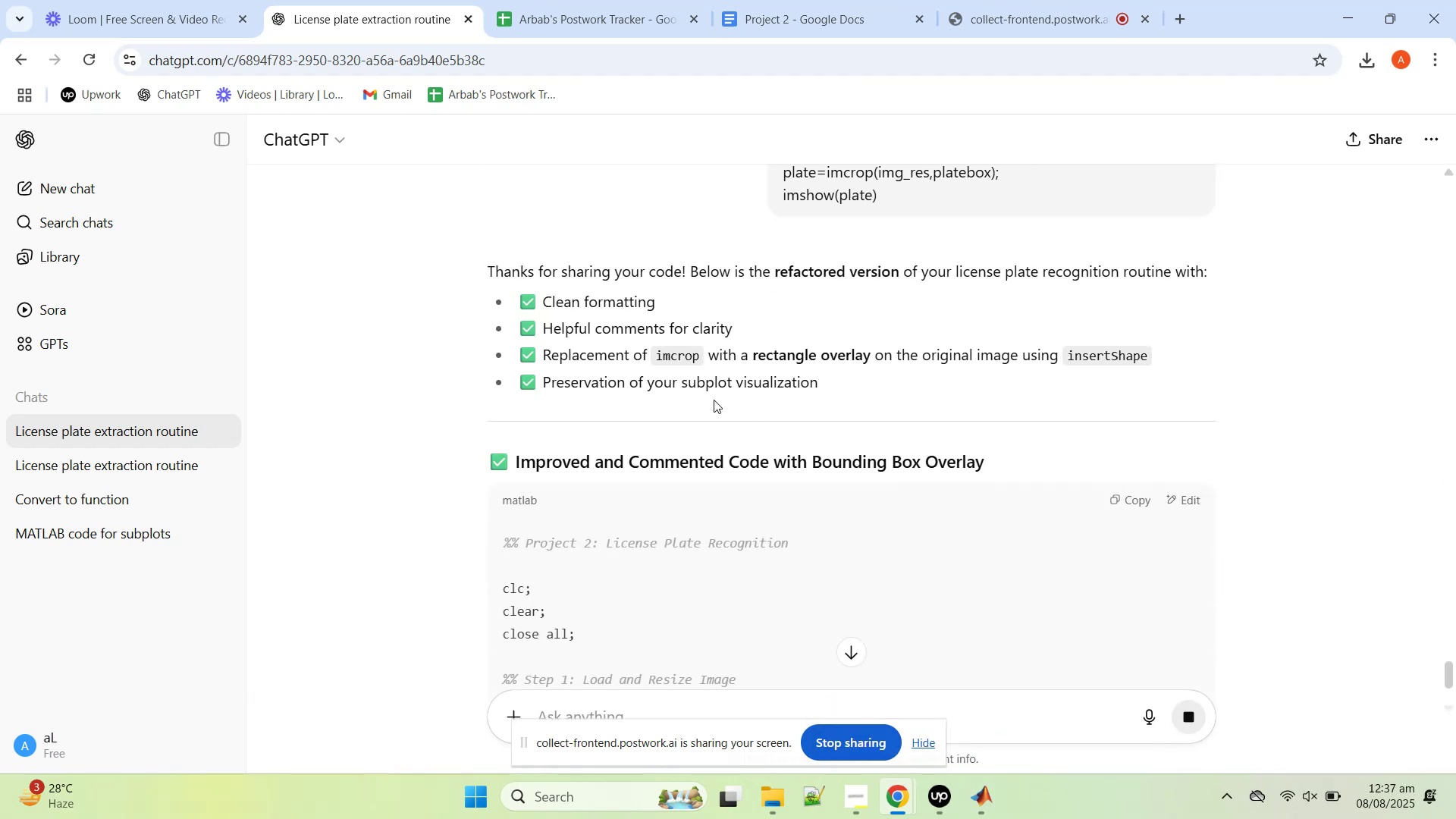 
scroll: coordinate [879, 336], scroll_direction: down, amount: 64.0
 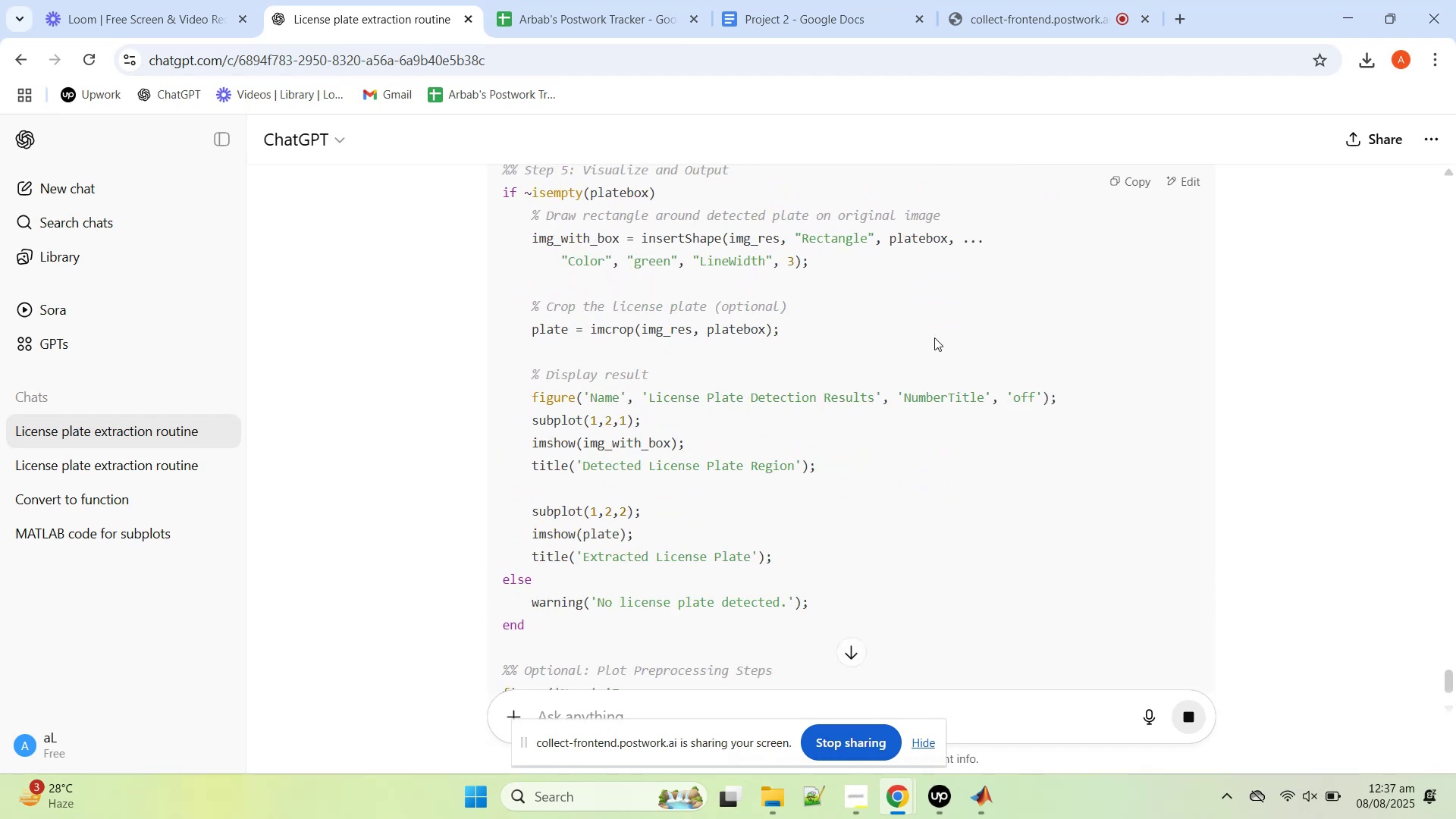 
scroll: coordinate [931, 356], scroll_direction: down, amount: 9.0
 